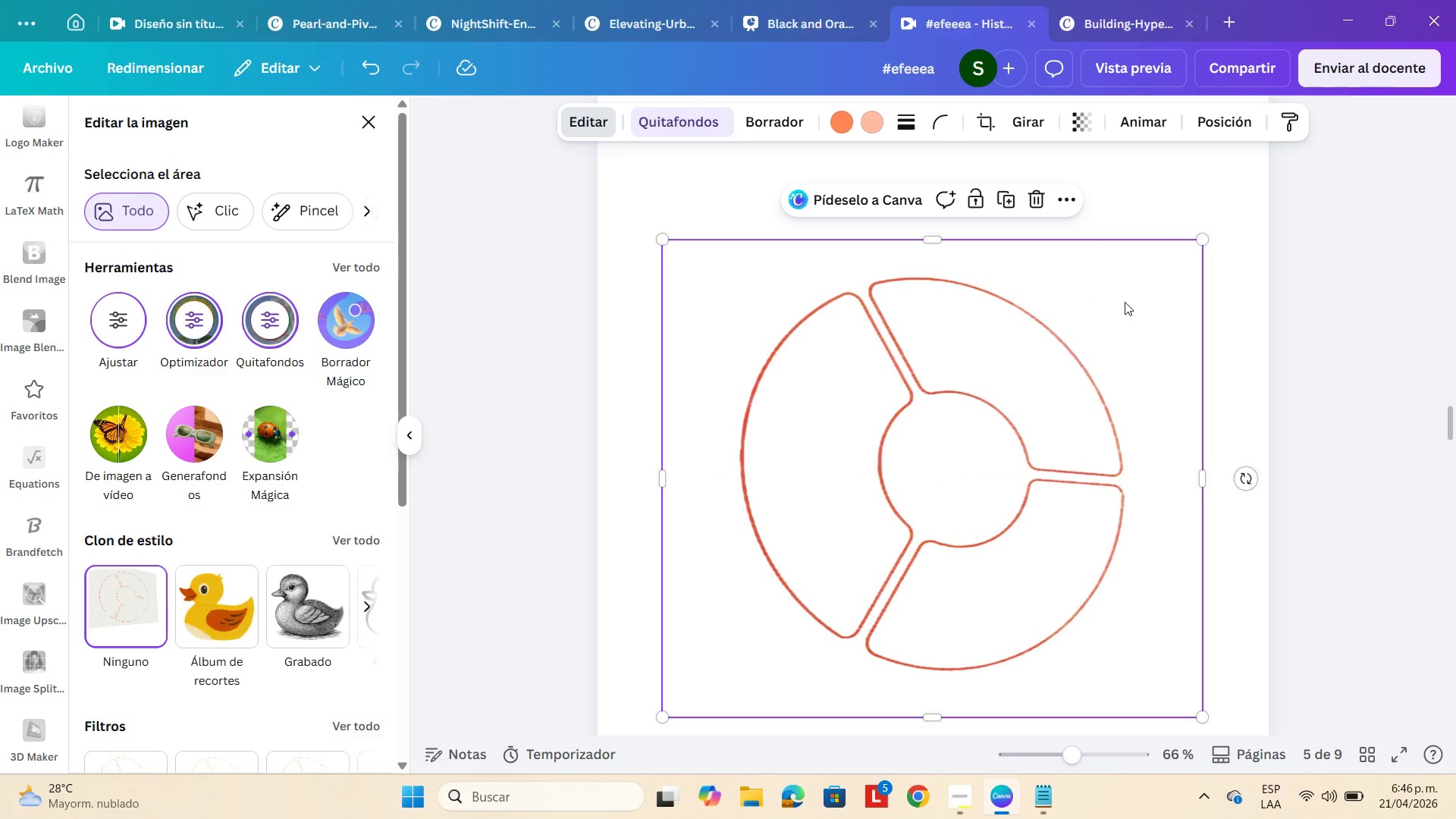 
left_click([1156, 309])
 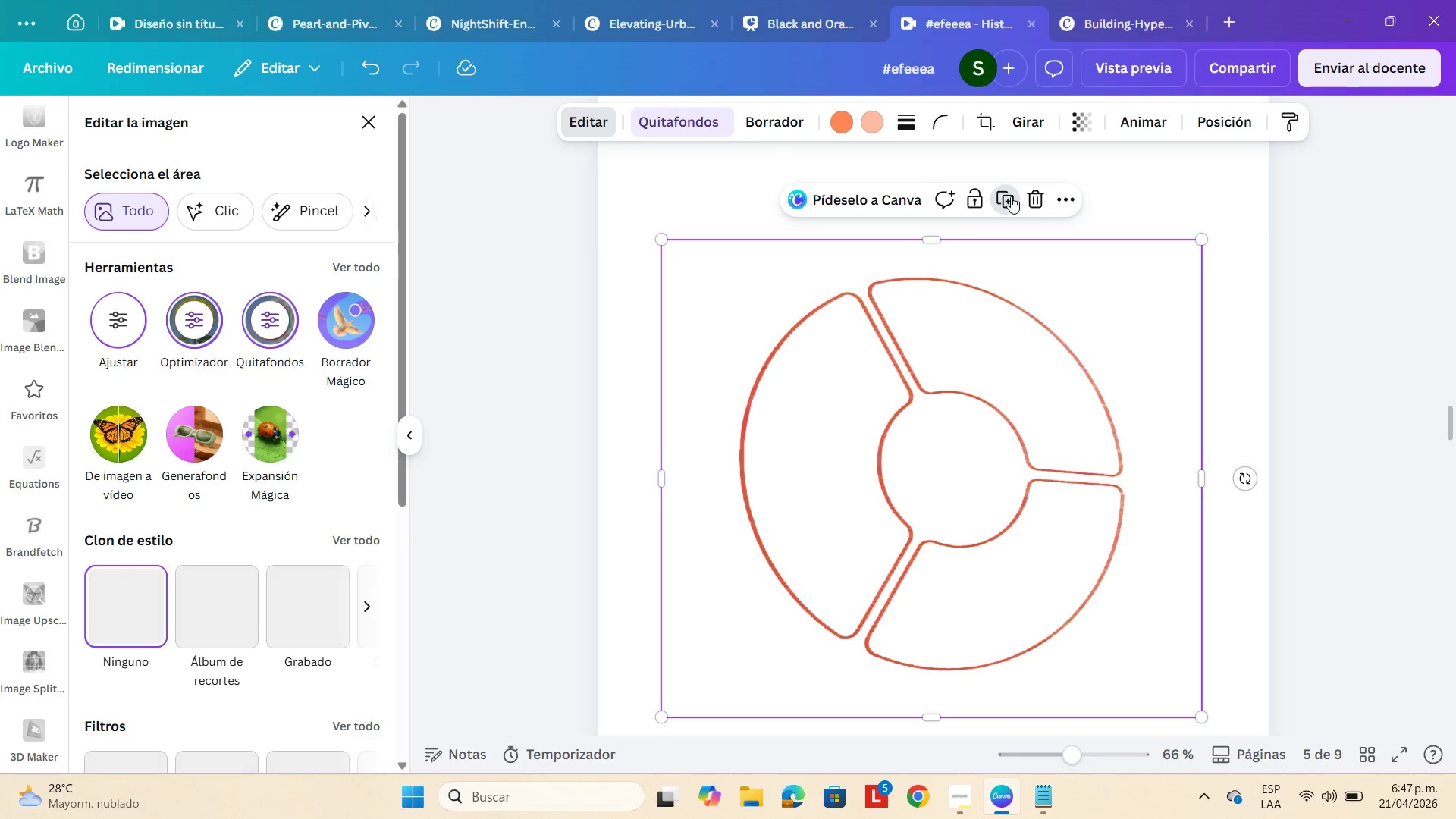 
left_click([1011, 196])
 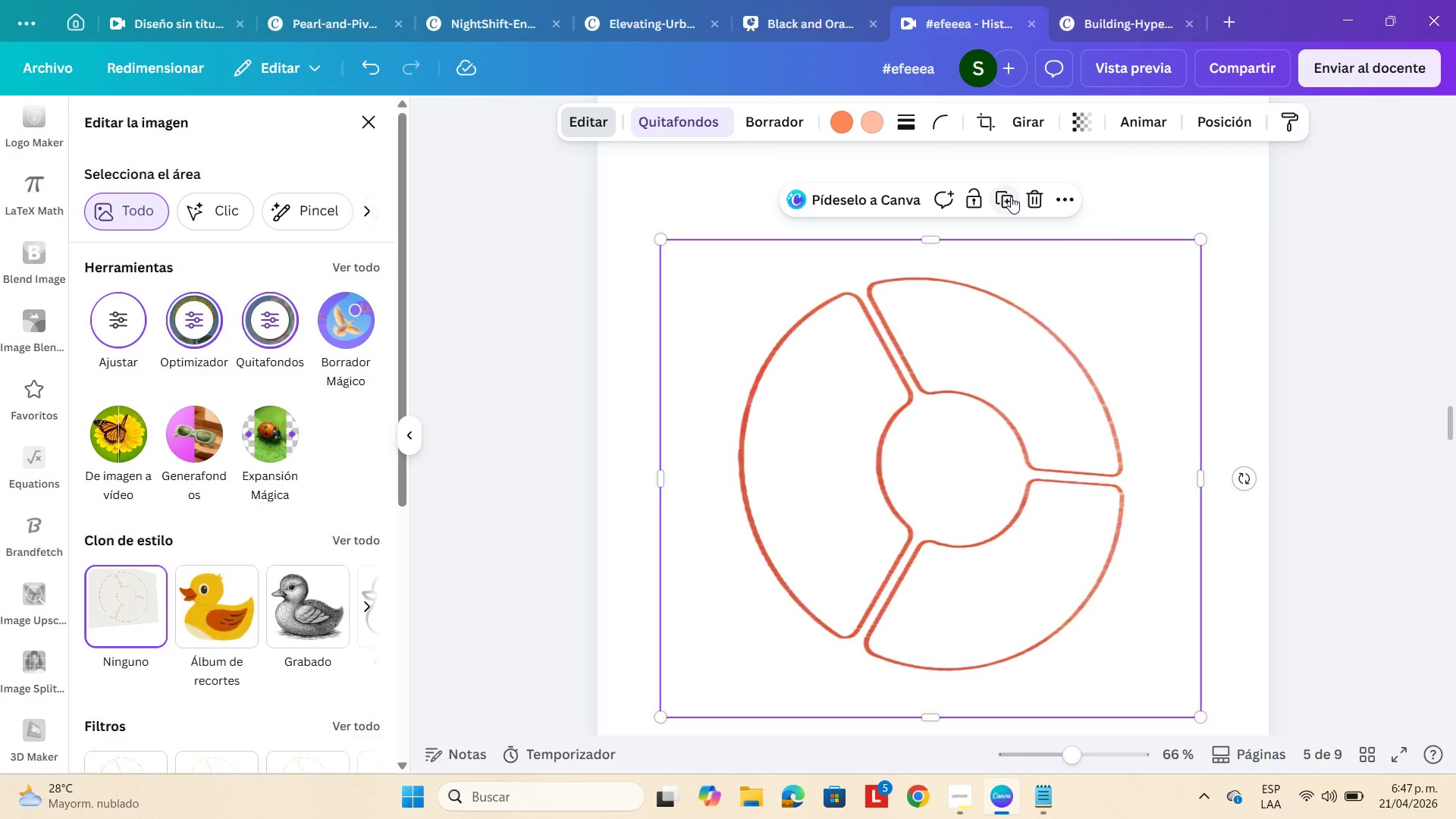 
left_click([1011, 196])
 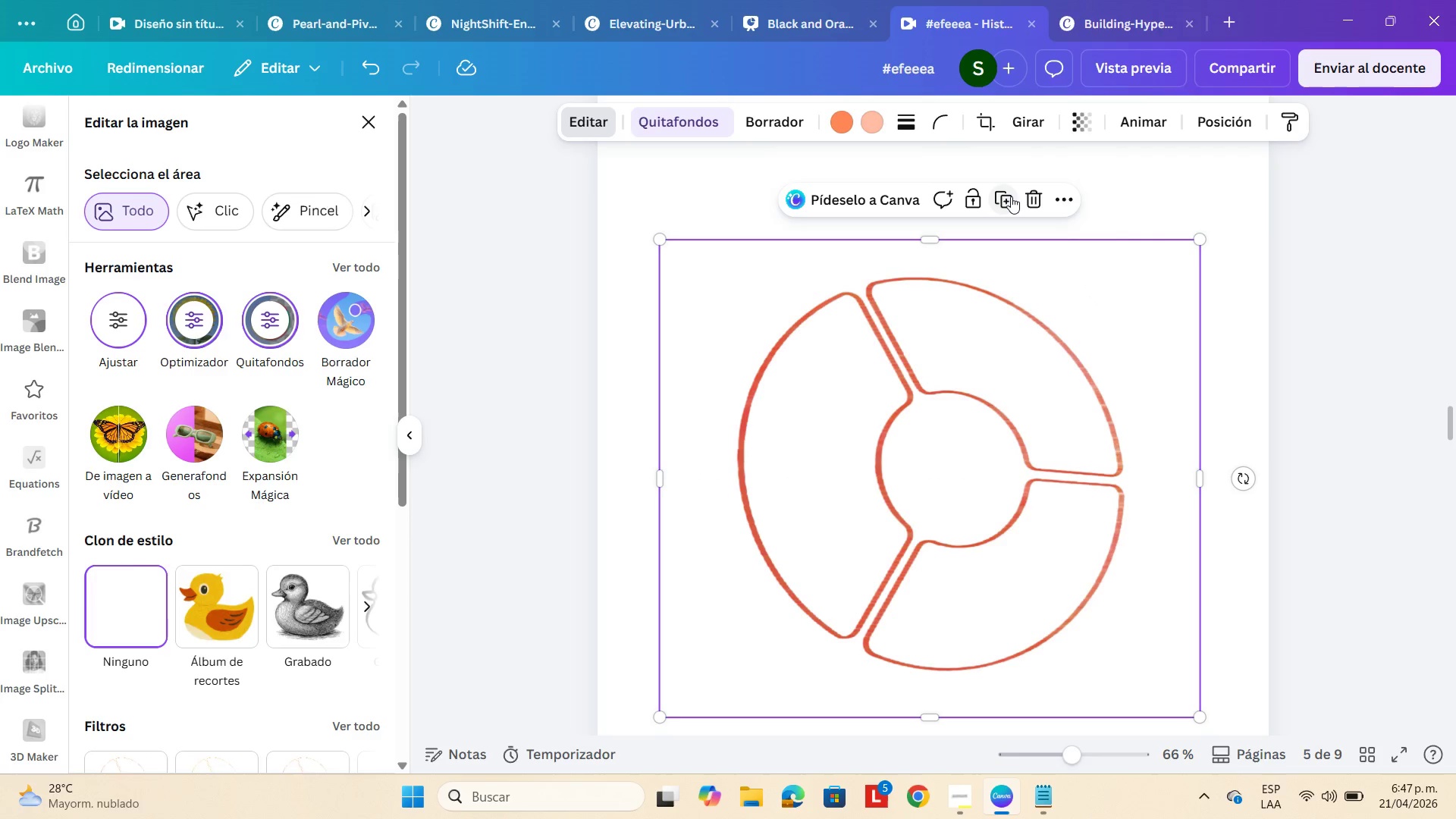 
left_click([1011, 196])
 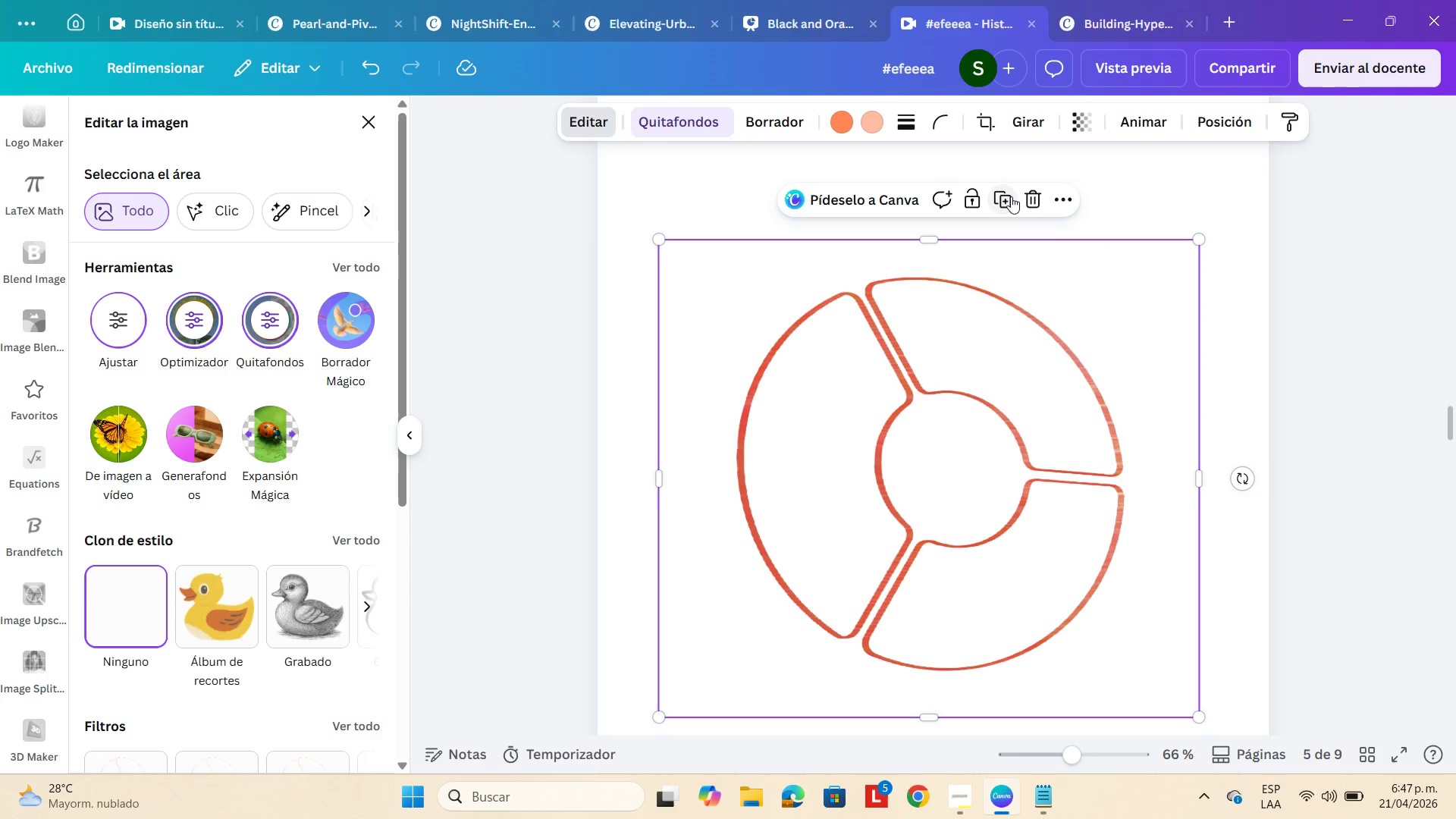 
left_click([1011, 196])
 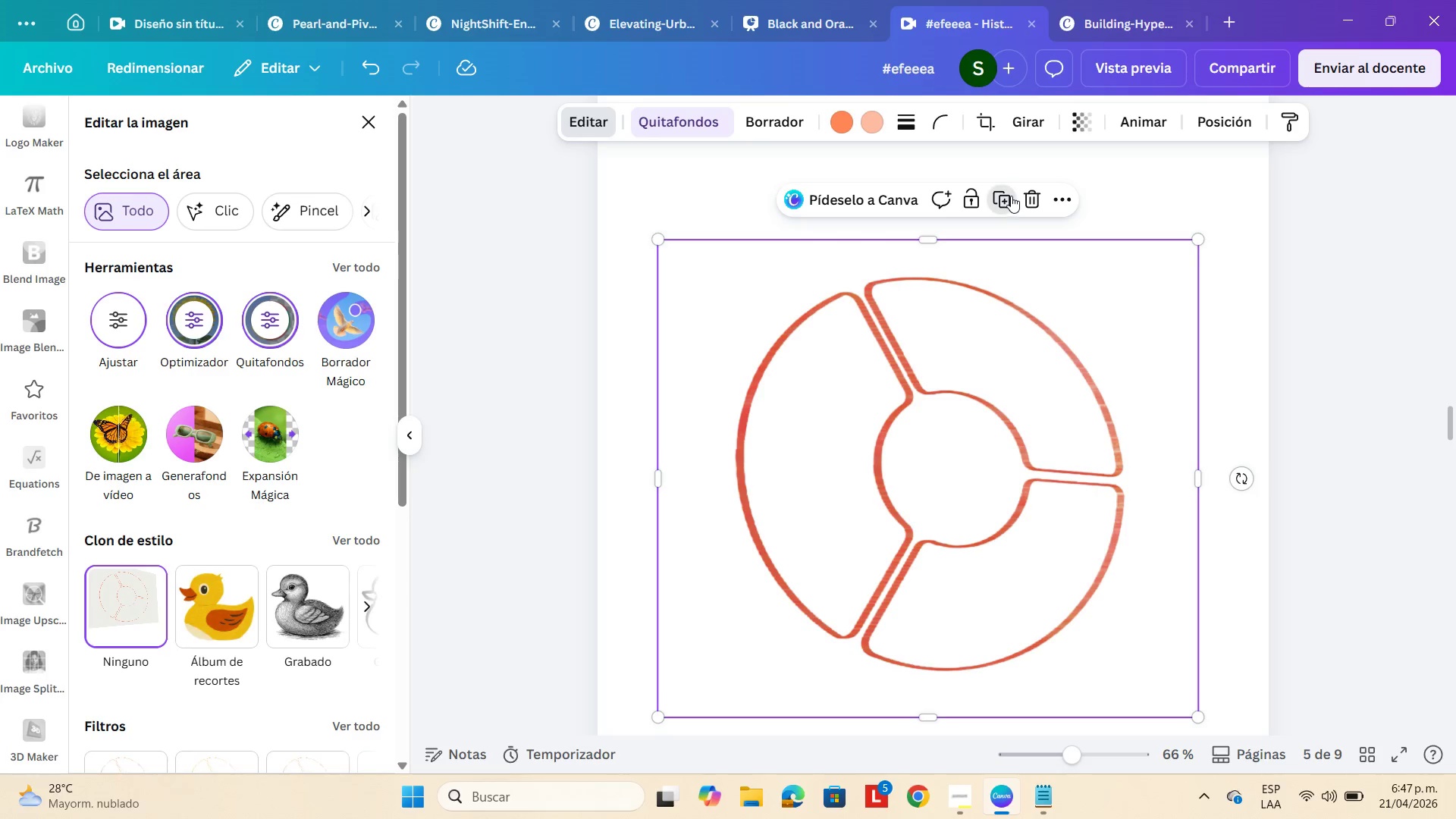 
double_click([1011, 196])
 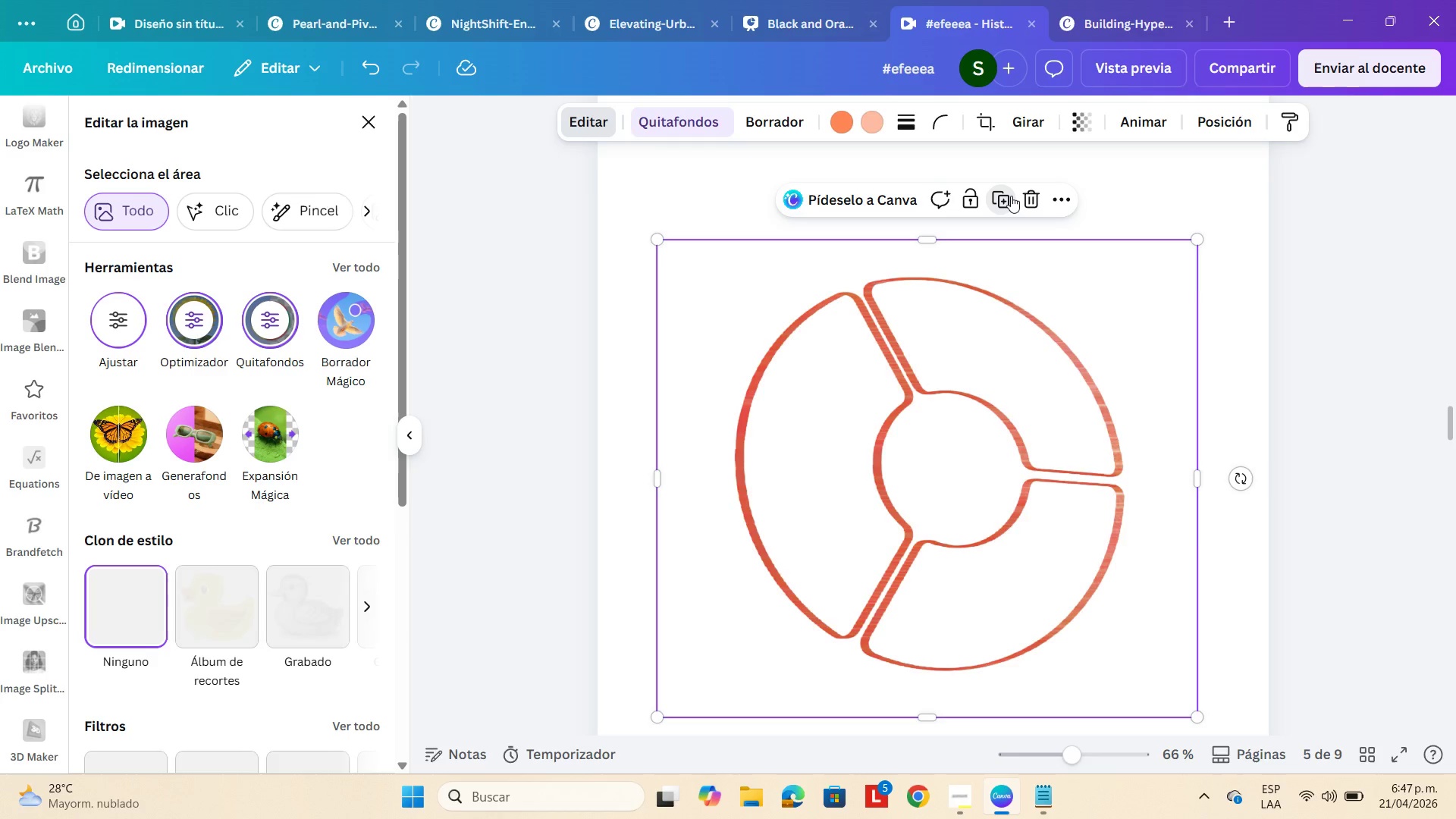 
triple_click([1011, 196])
 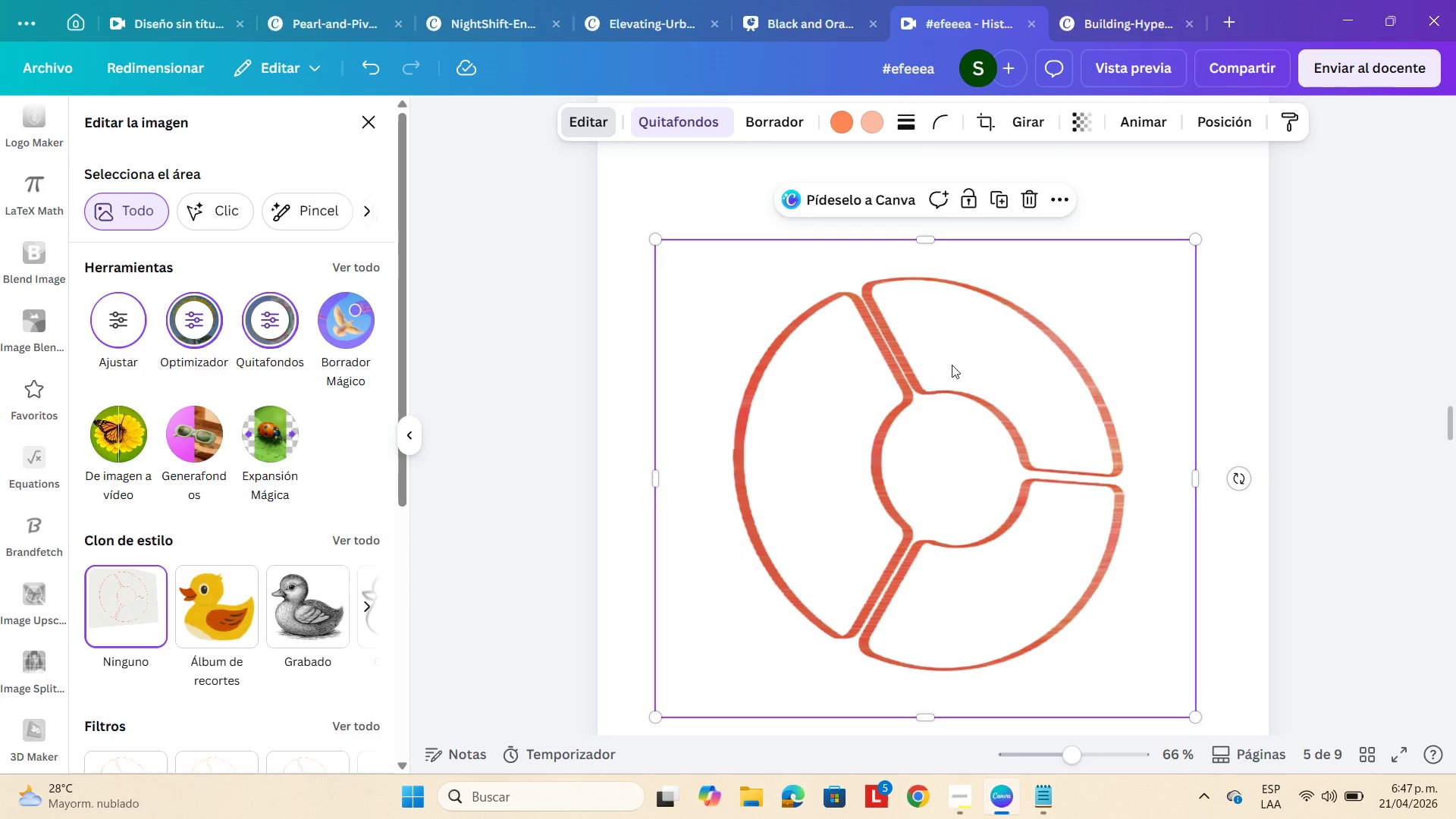 
wait(6.11)
 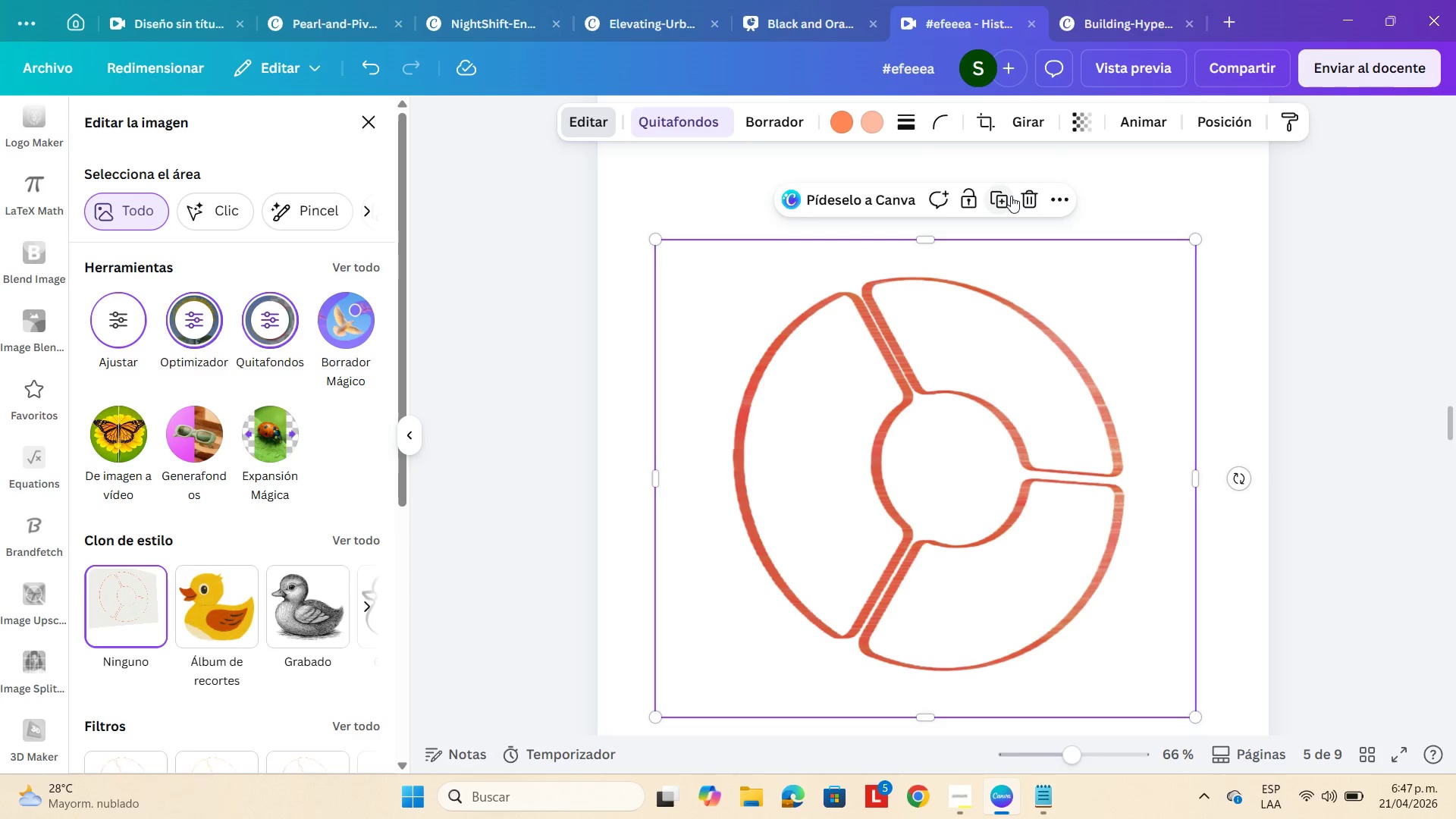 
left_click([1027, 196])
 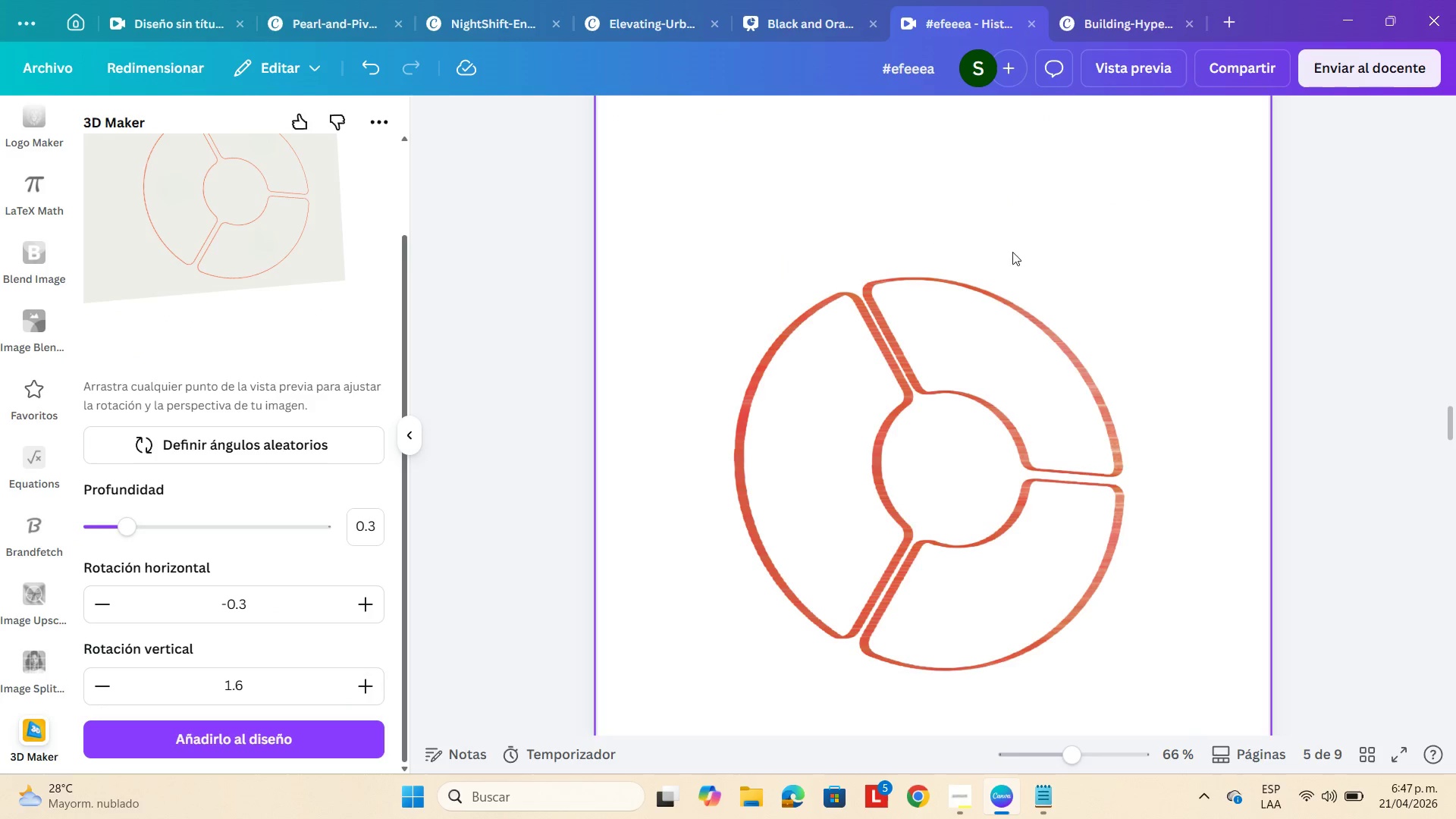 
left_click([977, 353])
 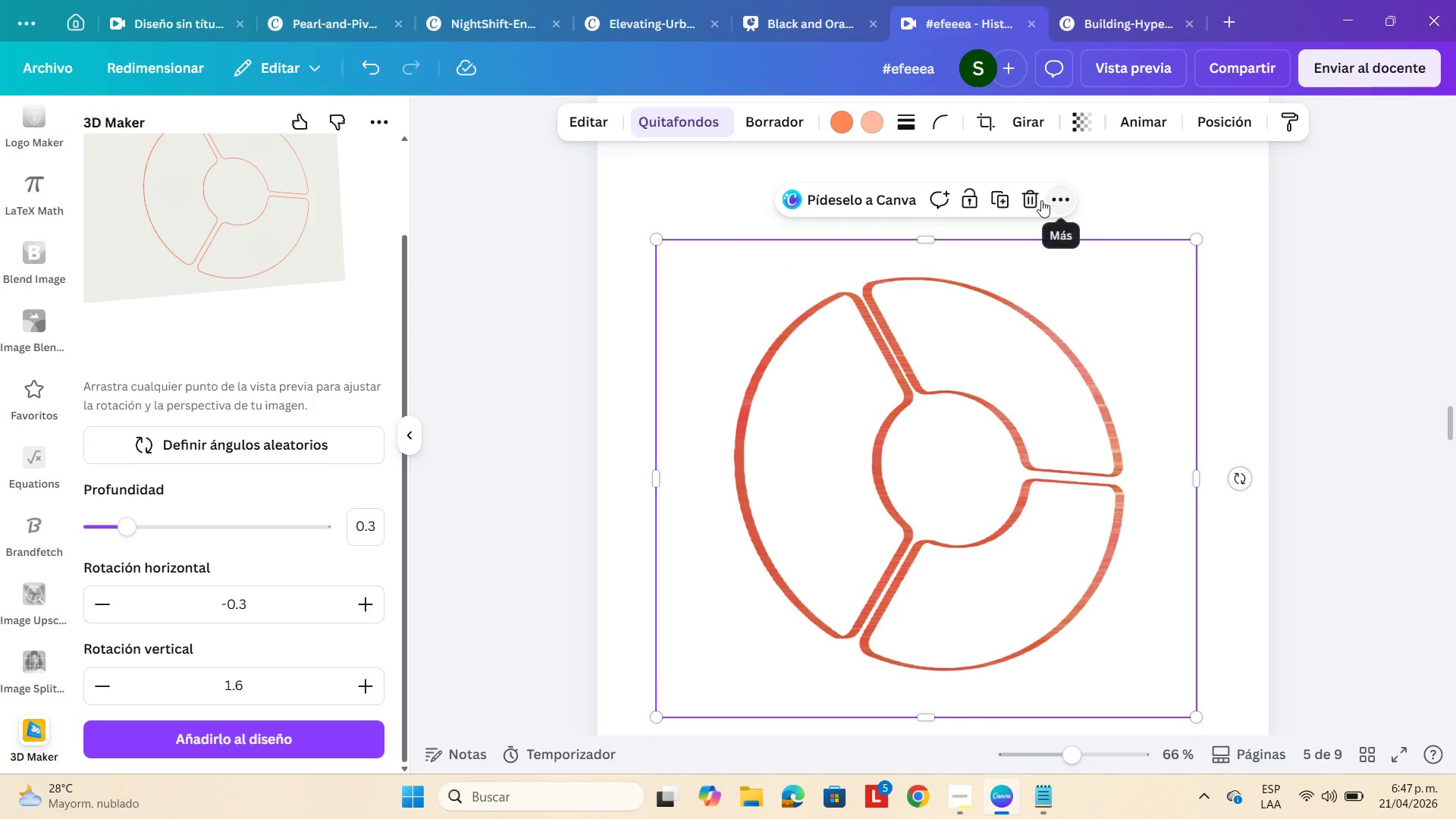 
left_click([1031, 201])
 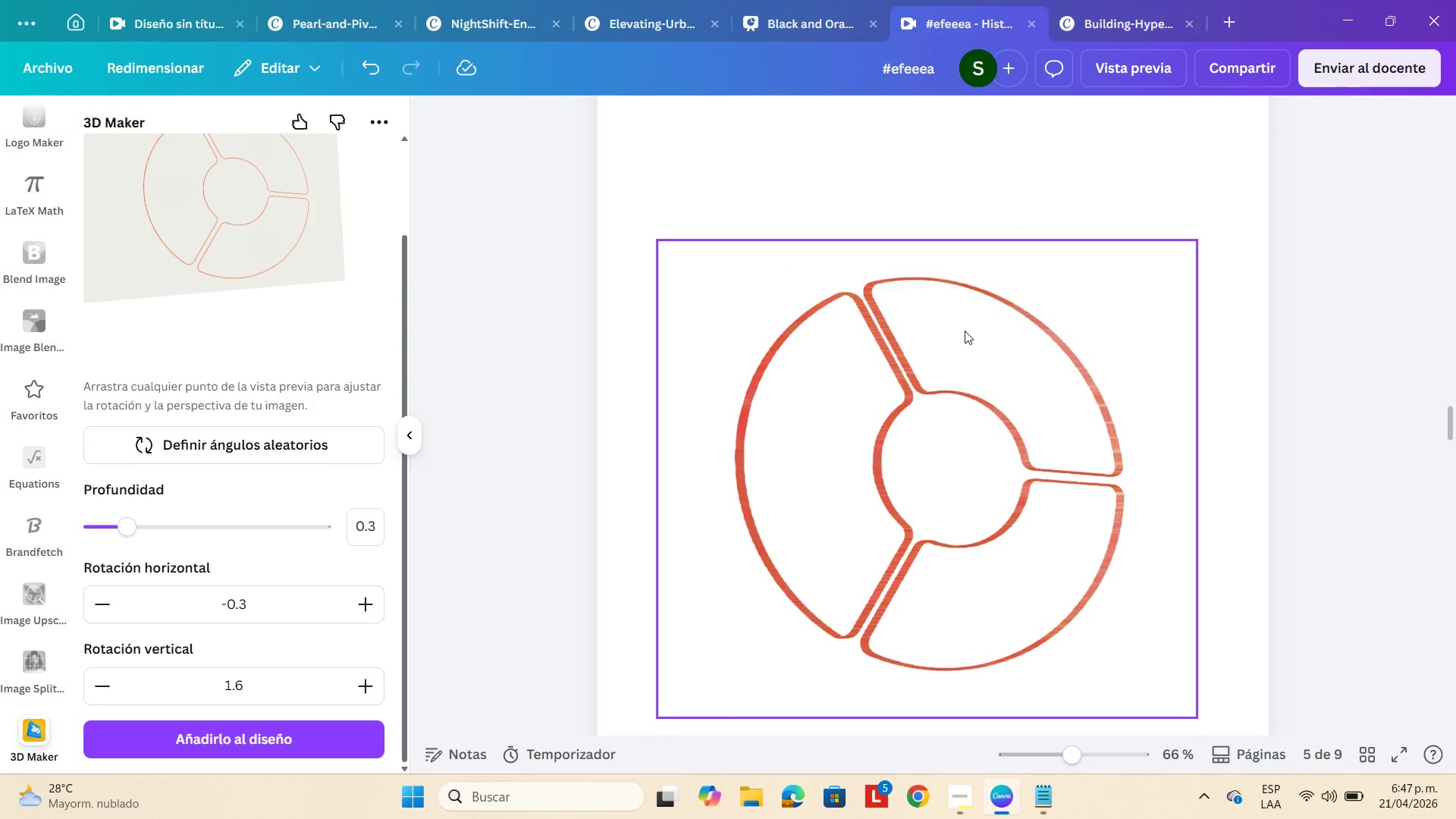 
left_click([965, 334])
 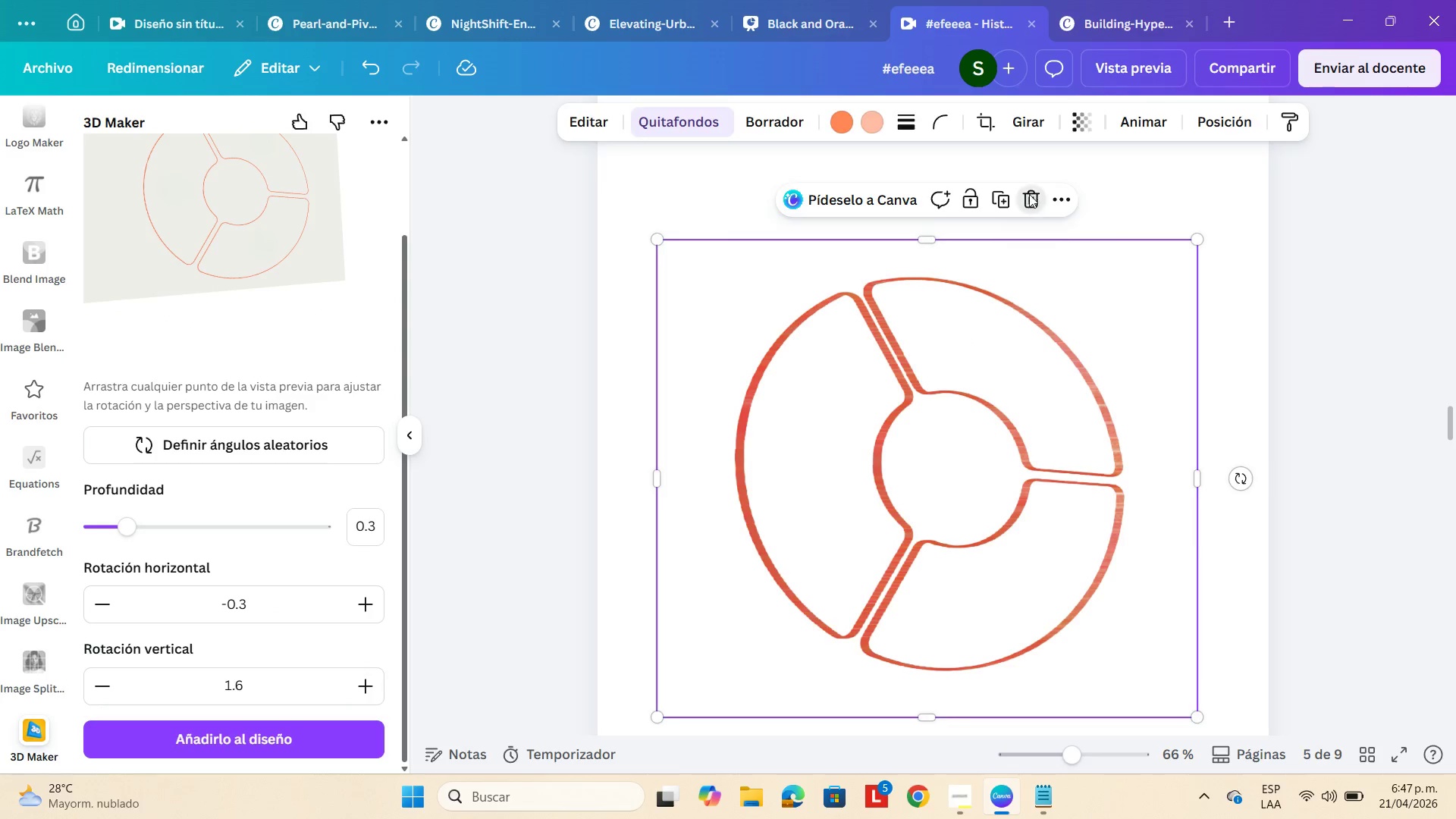 
left_click([946, 325])
 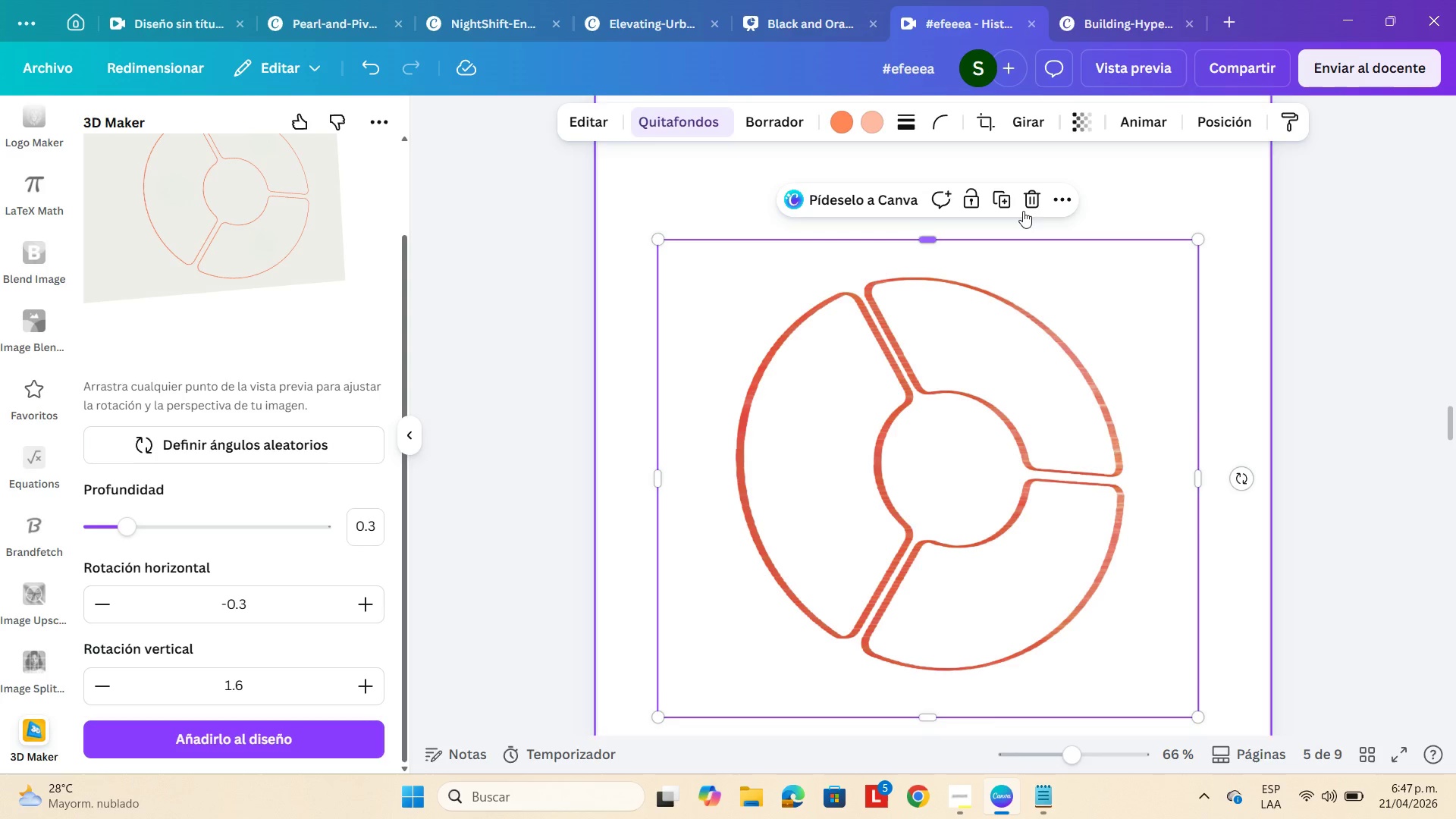 
left_click([1023, 211])
 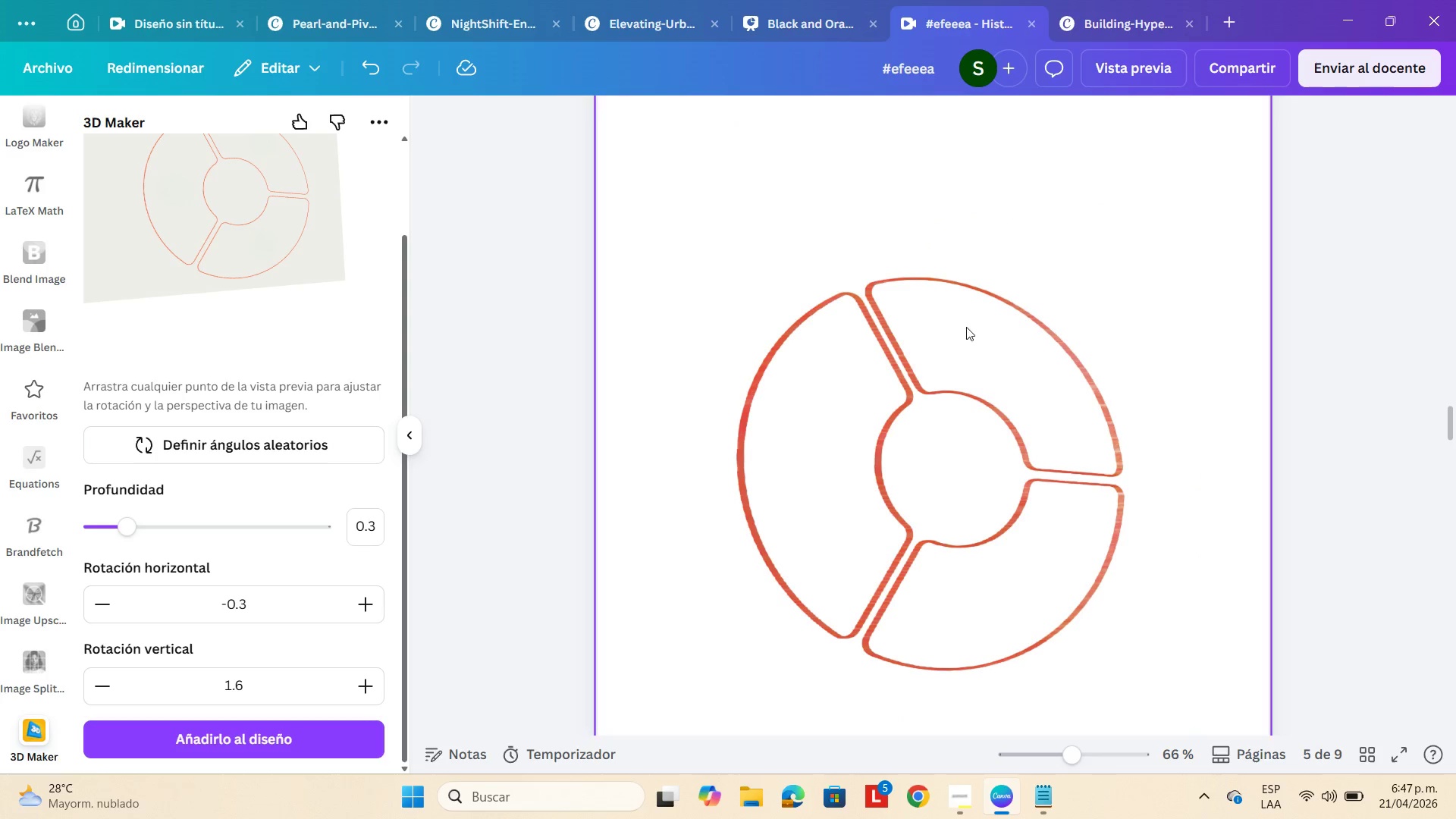 
left_click([888, 424])
 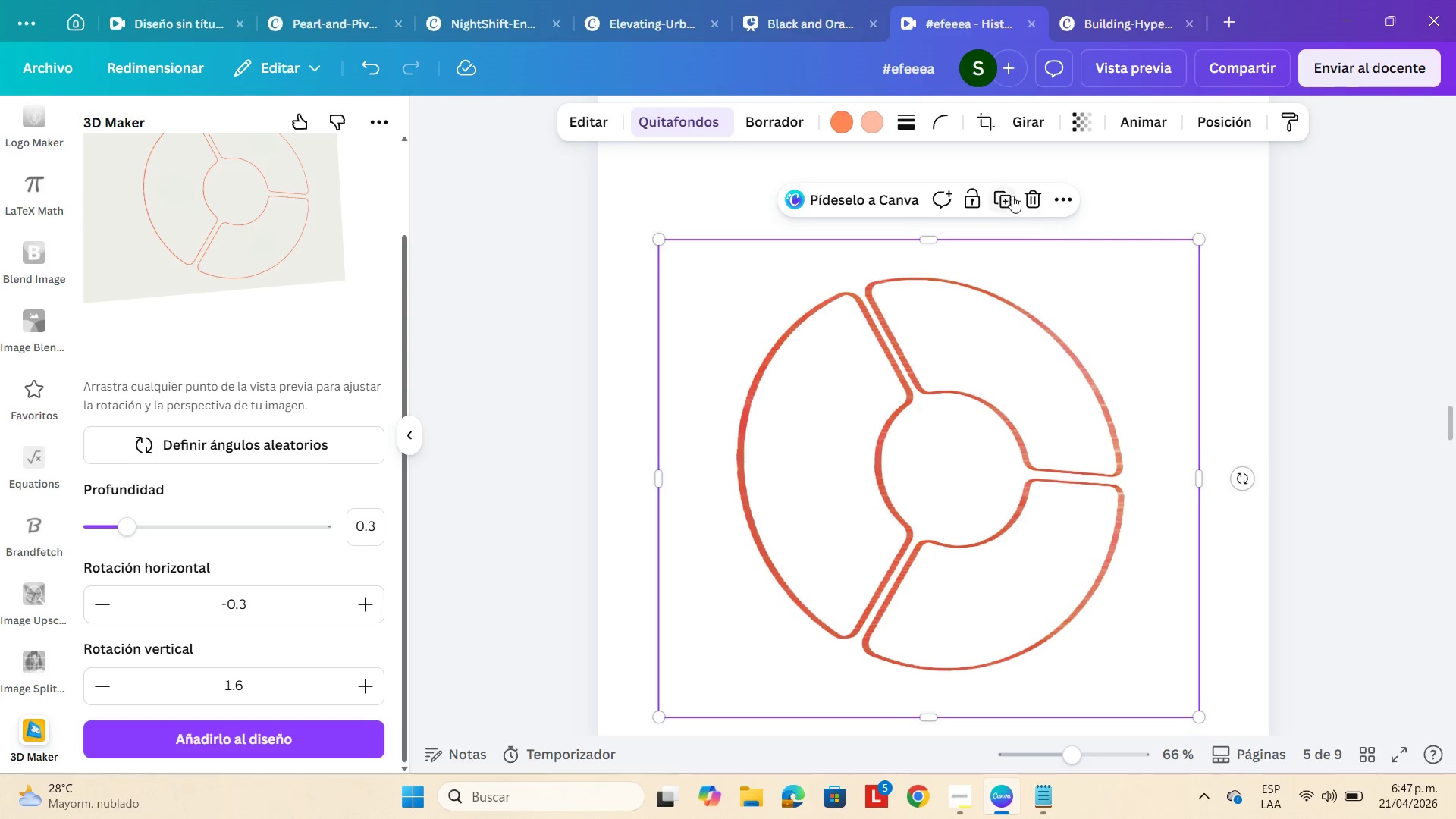 
left_click([1031, 196])
 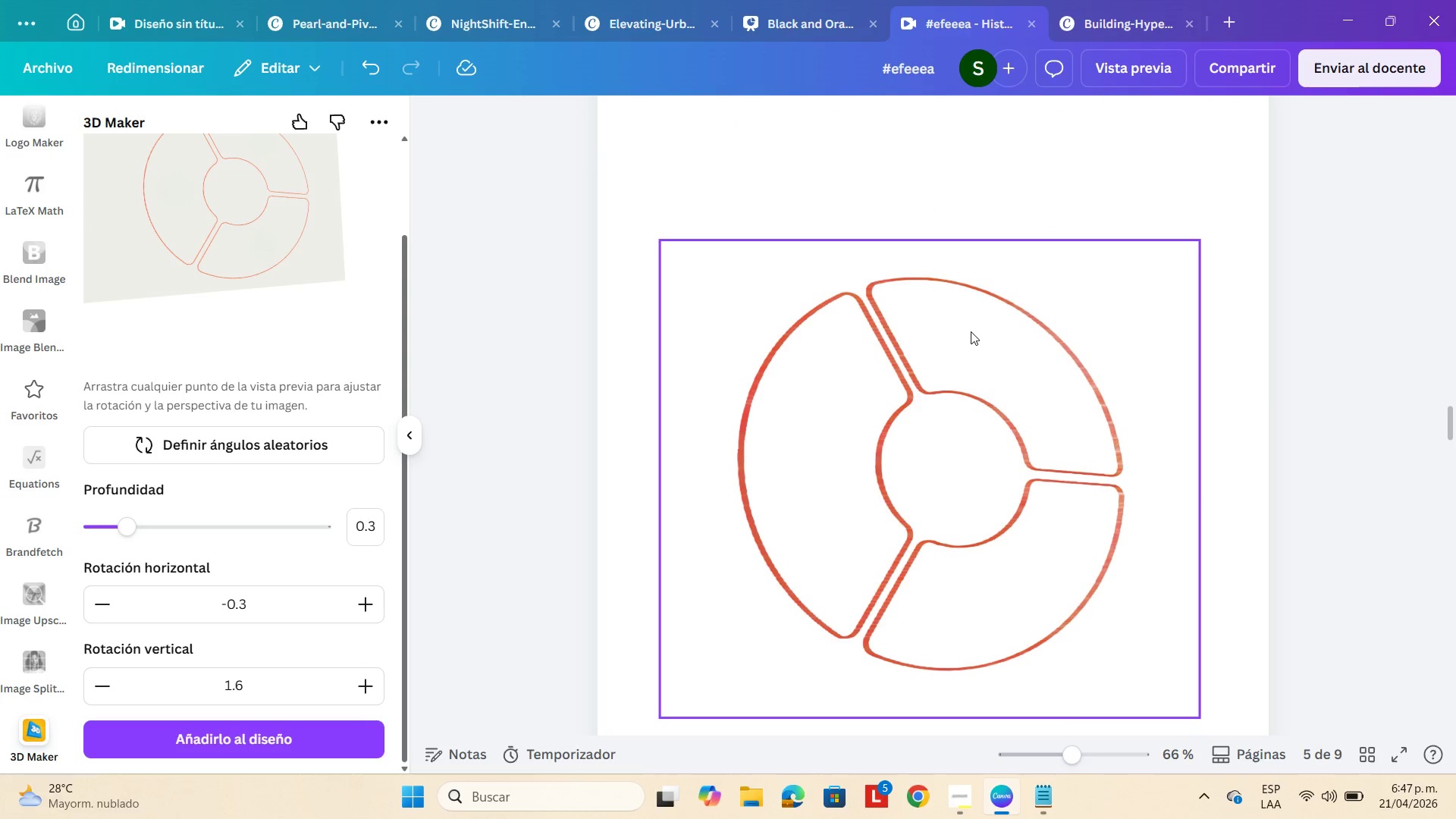 
left_click([1393, 350])
 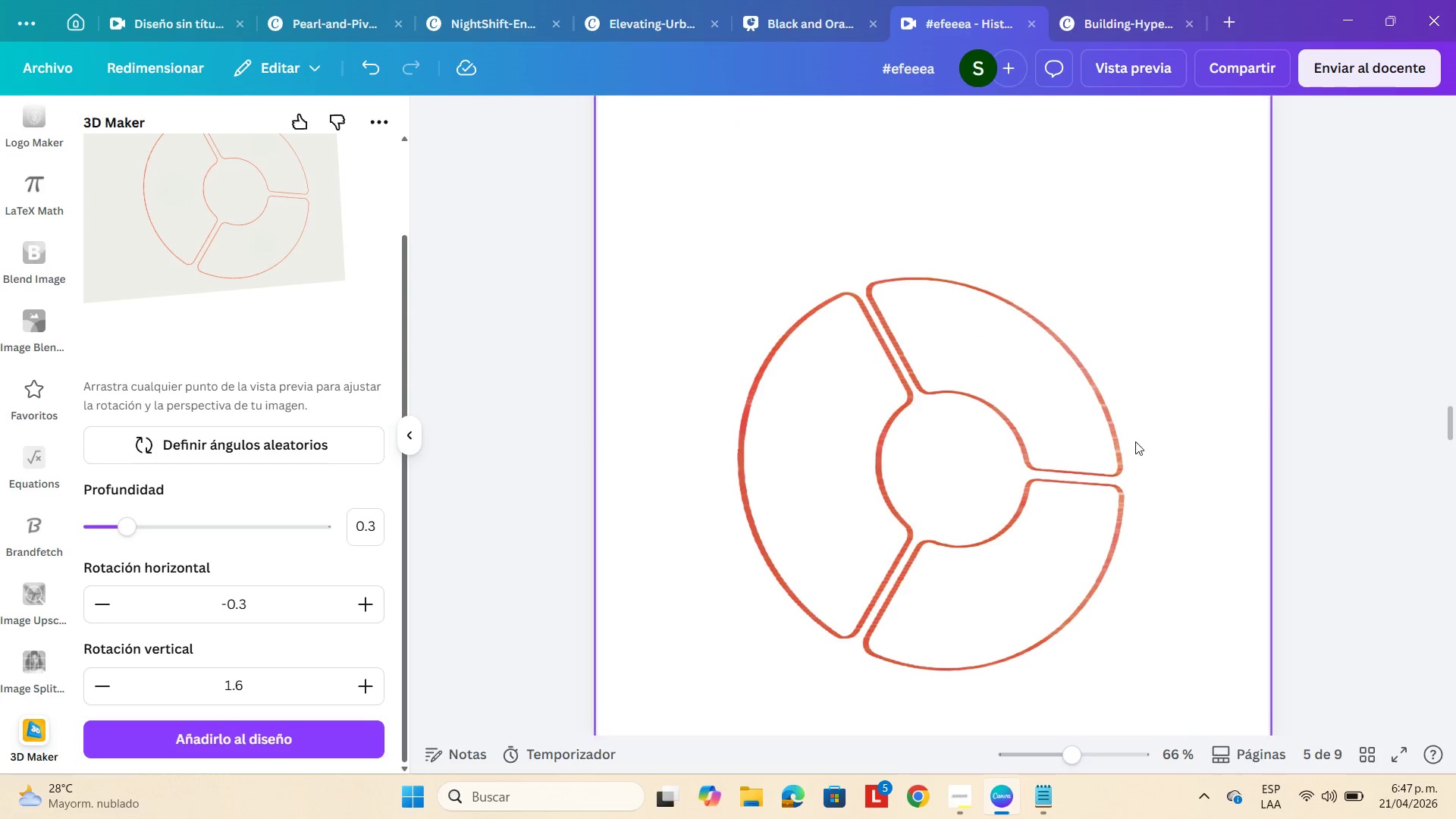 
left_click([1090, 415])
 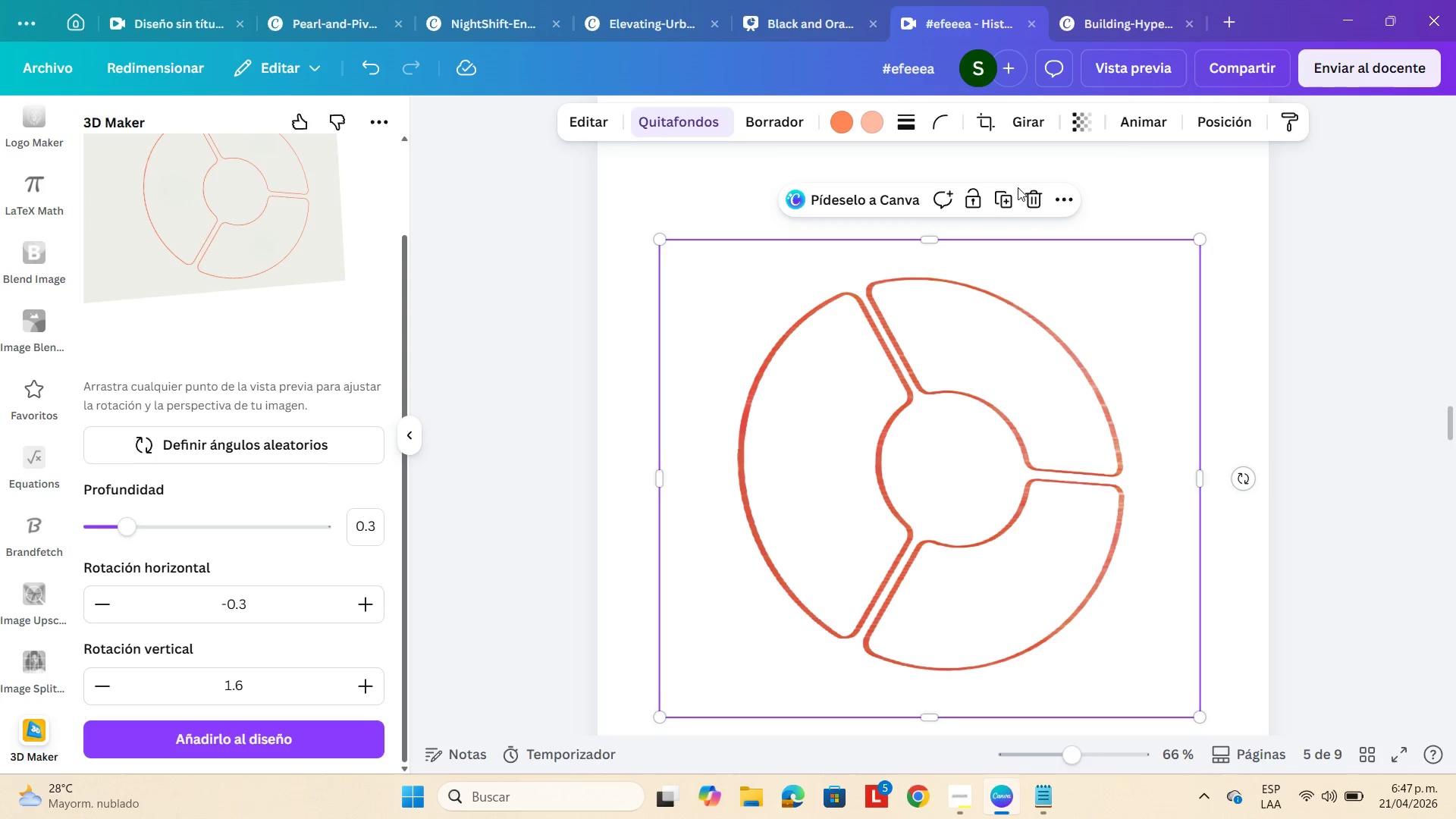 
mouse_move([1033, 204])
 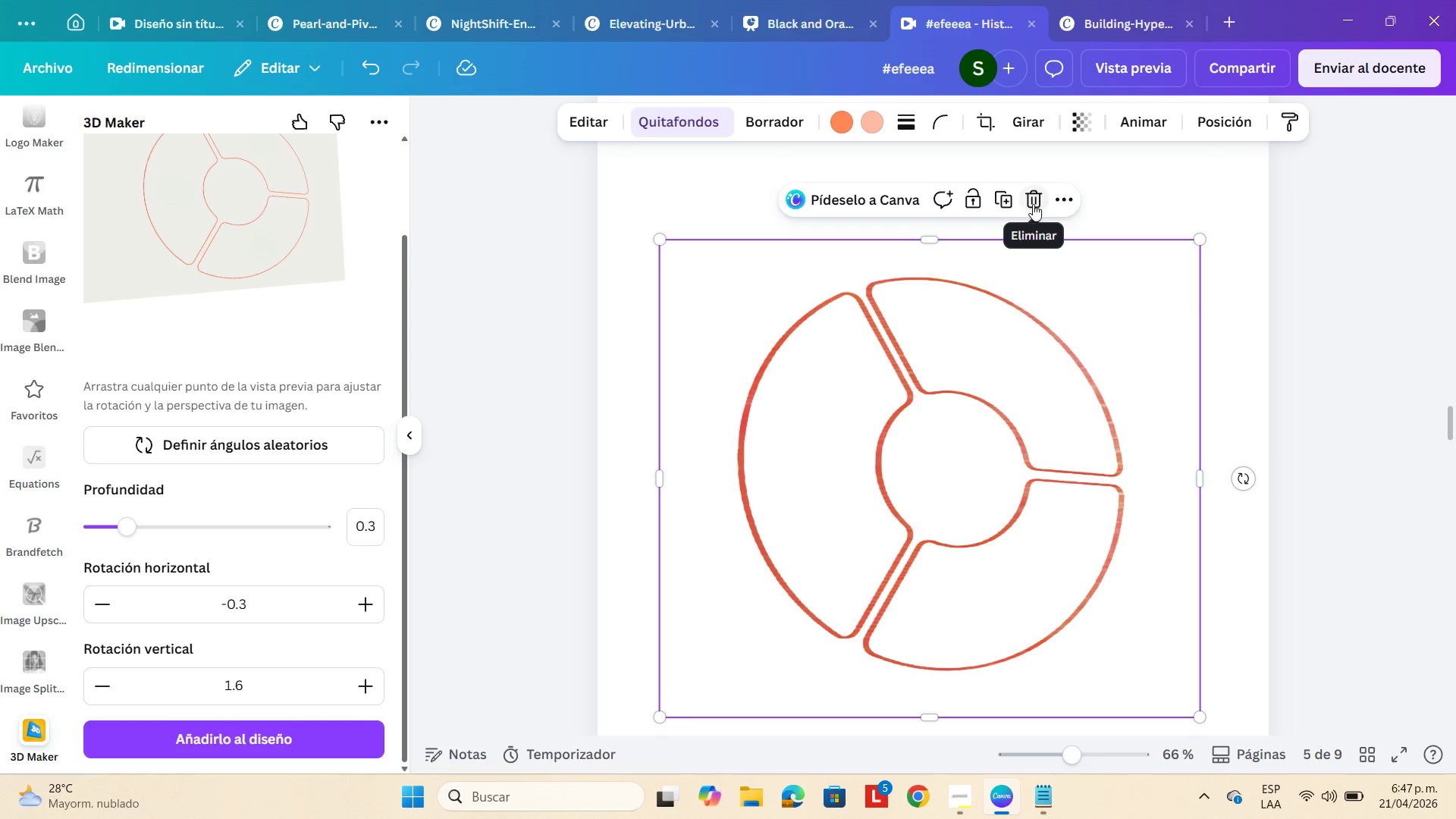 
left_click([1033, 204])
 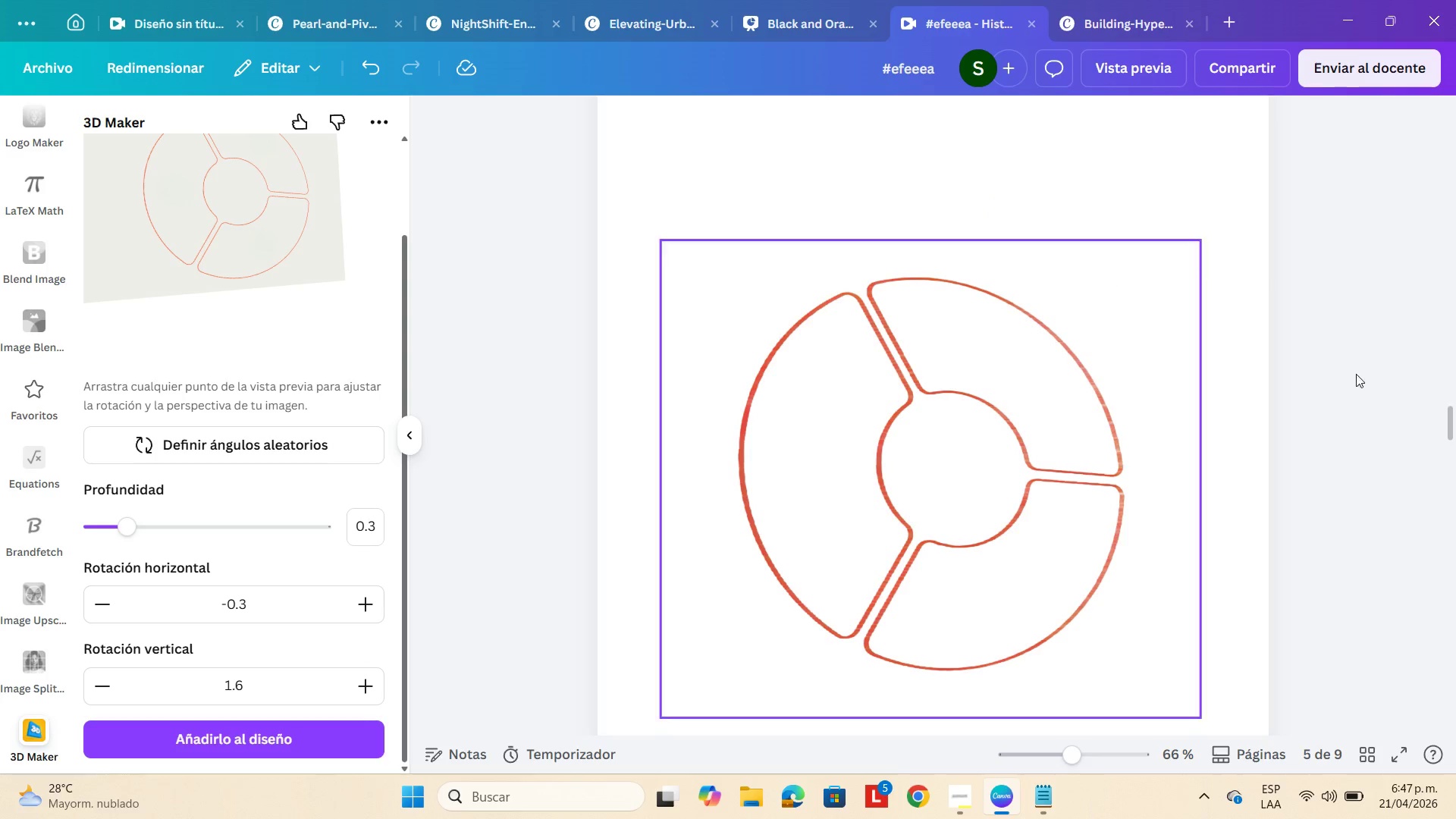 
left_click([1420, 392])
 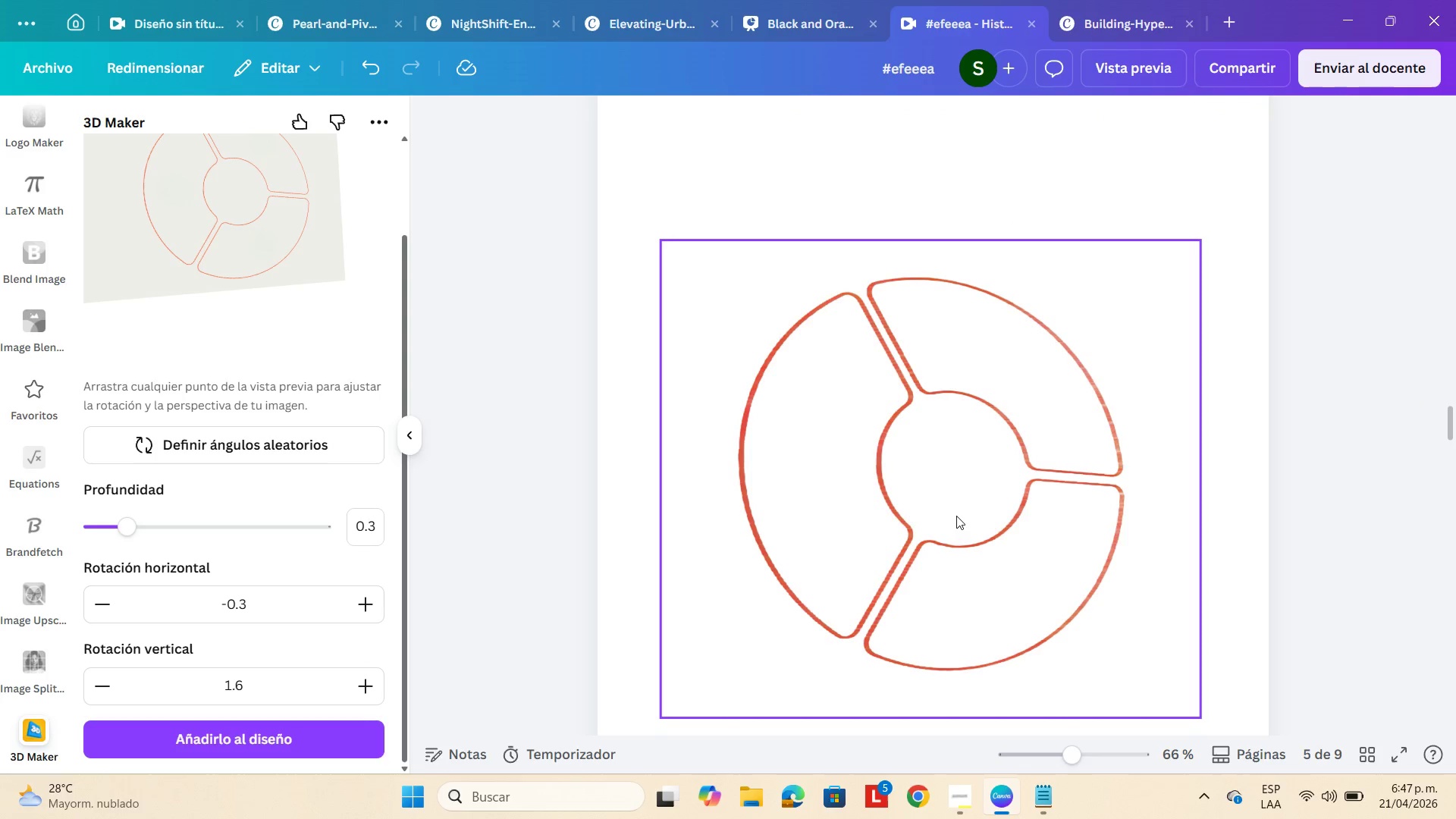 
left_click([970, 507])
 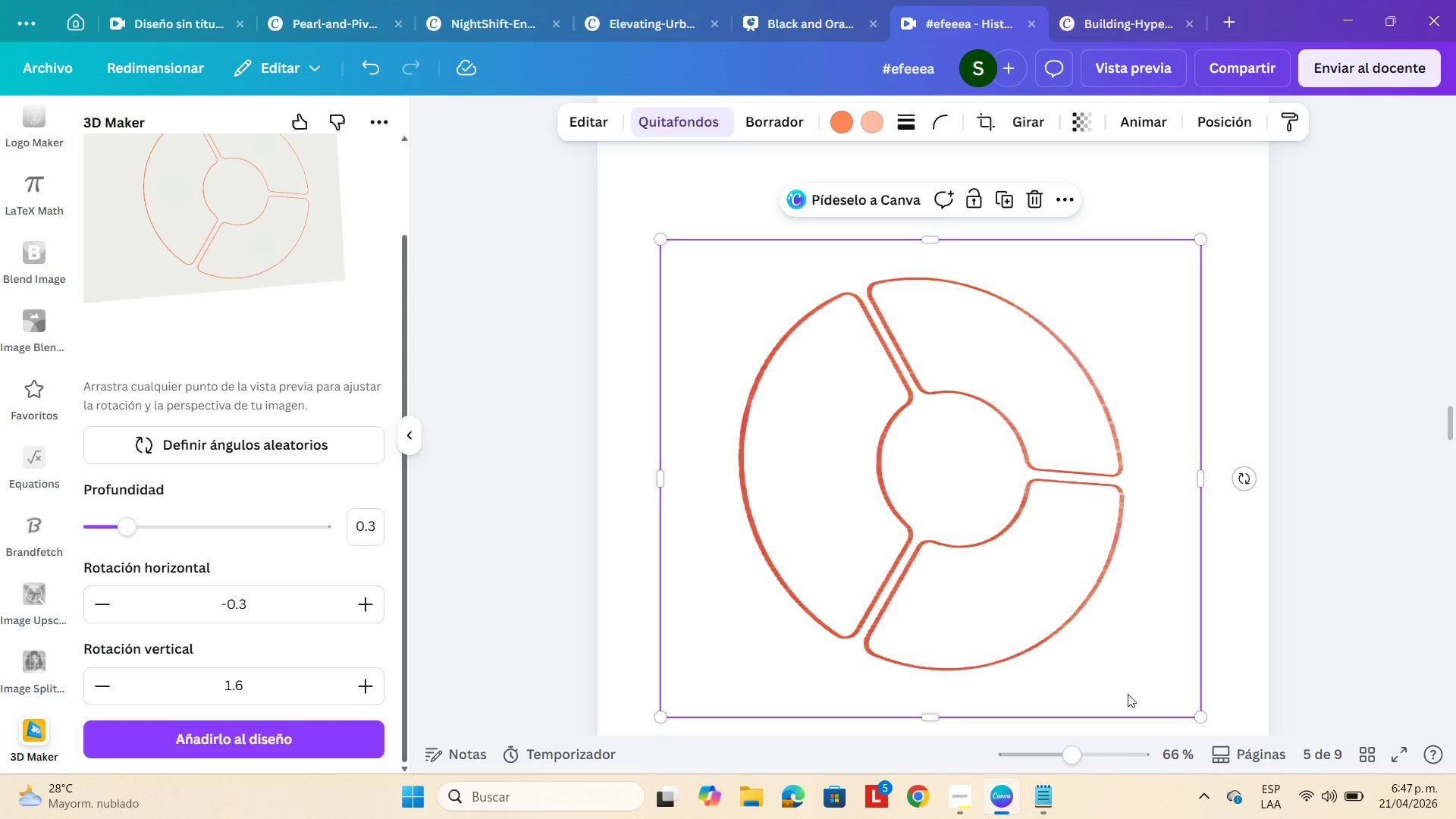 
left_click([1052, 747])
 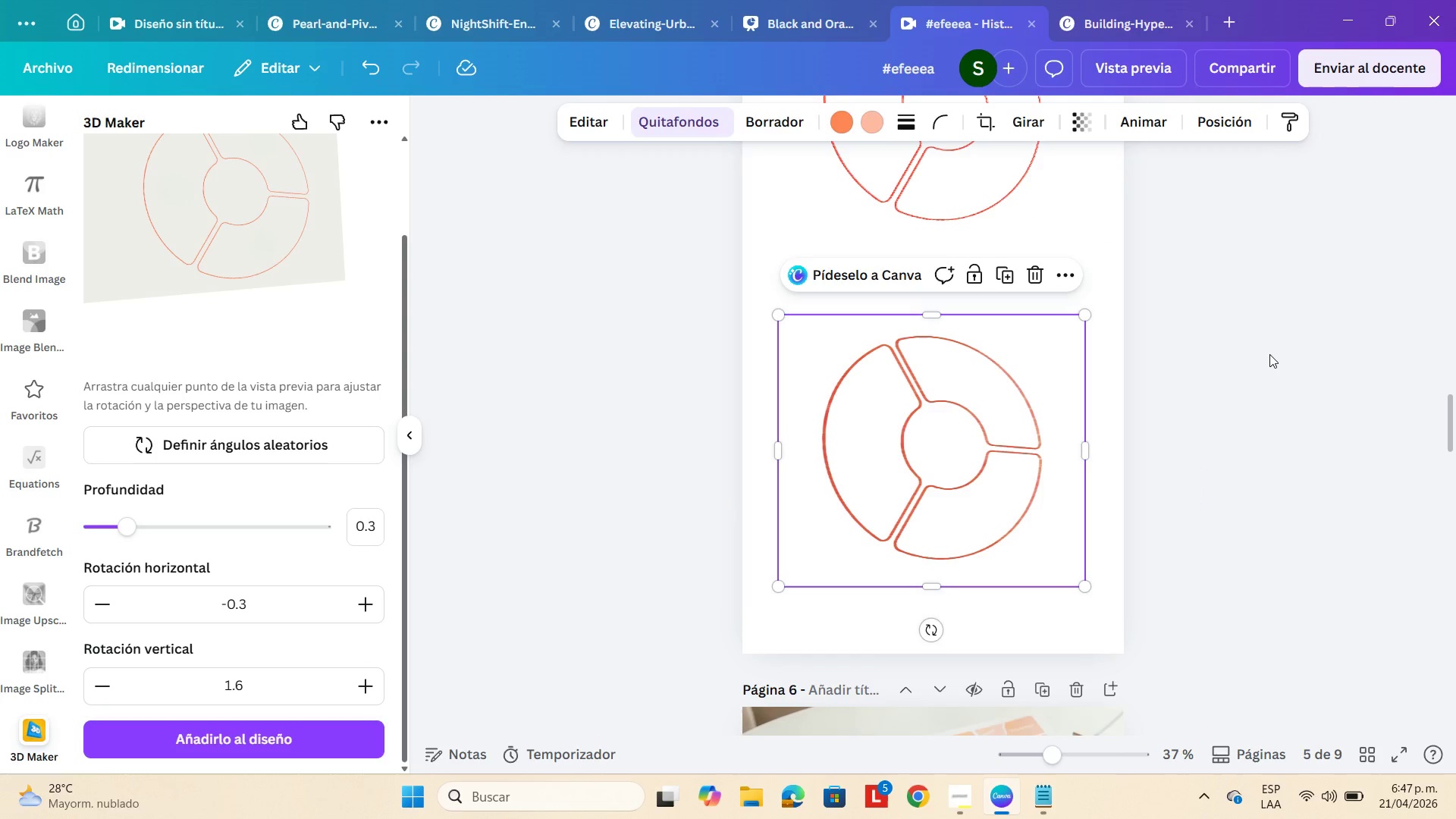 
double_click([1270, 357])
 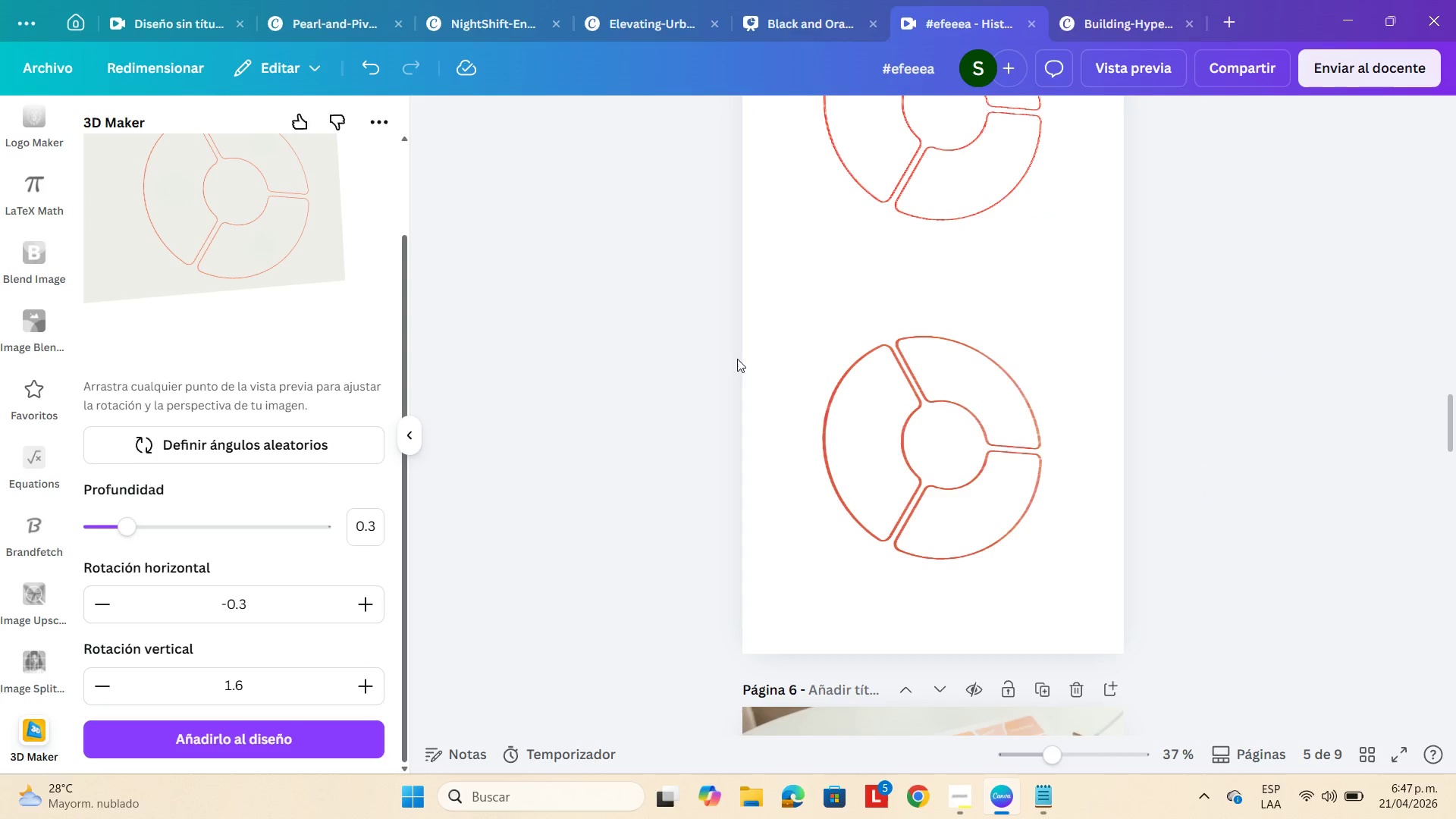 
left_click_drag(start_coordinate=[713, 359], to_coordinate=[1046, 521])
 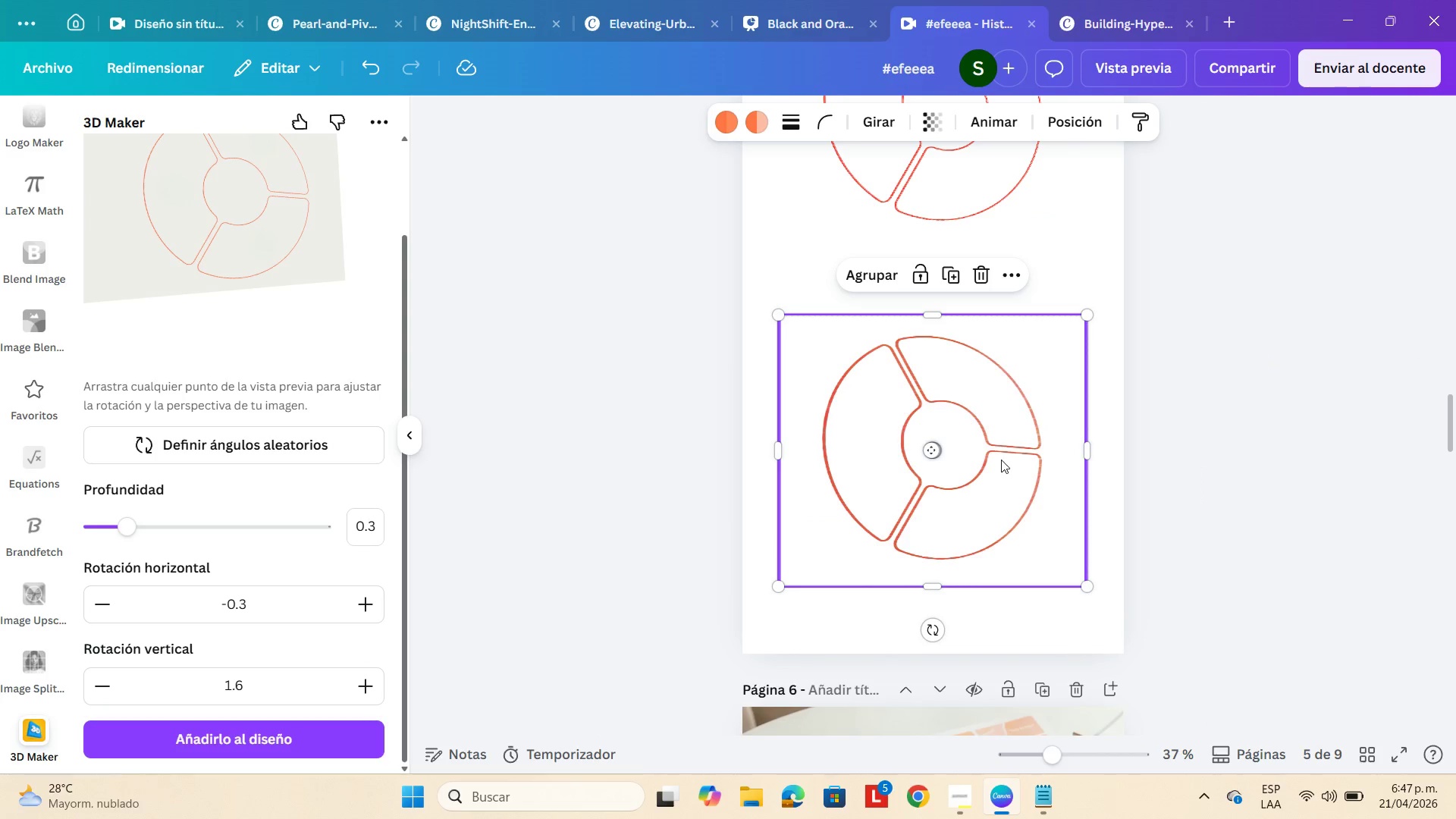 
key(Control+C)
 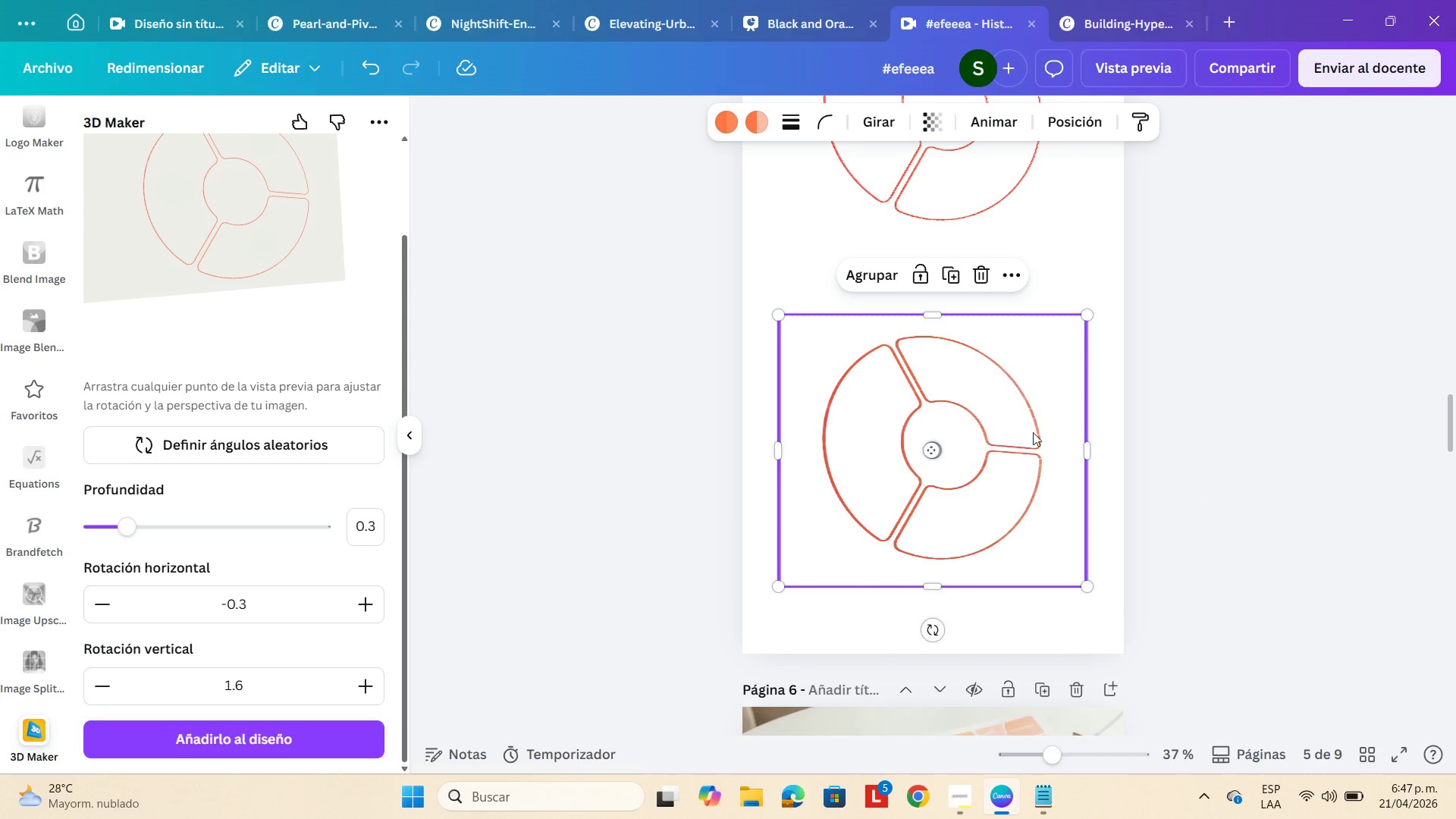 
scroll: coordinate [1048, 408], scroll_direction: up, amount: 8.0
 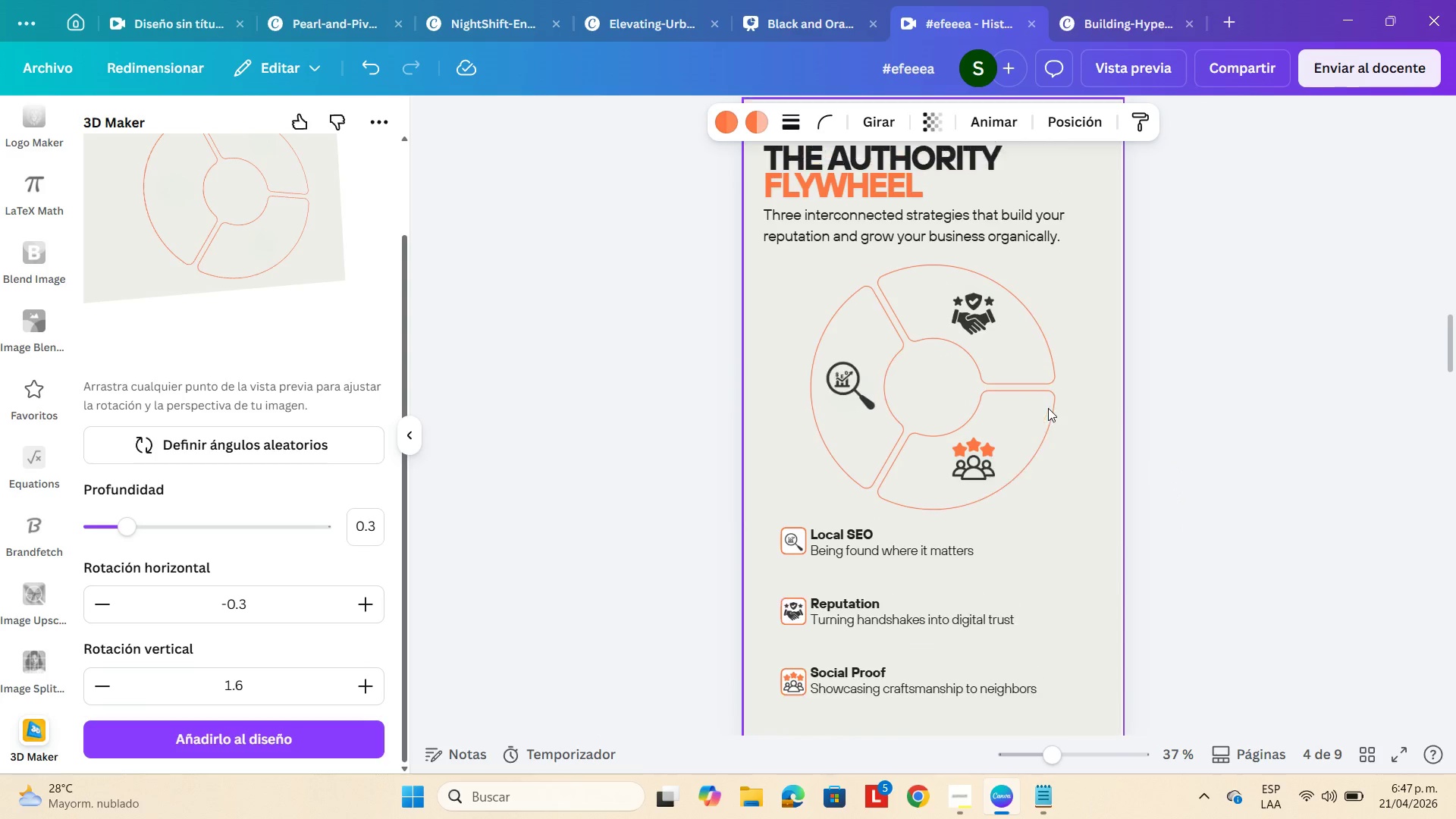 
left_click([1048, 406])
 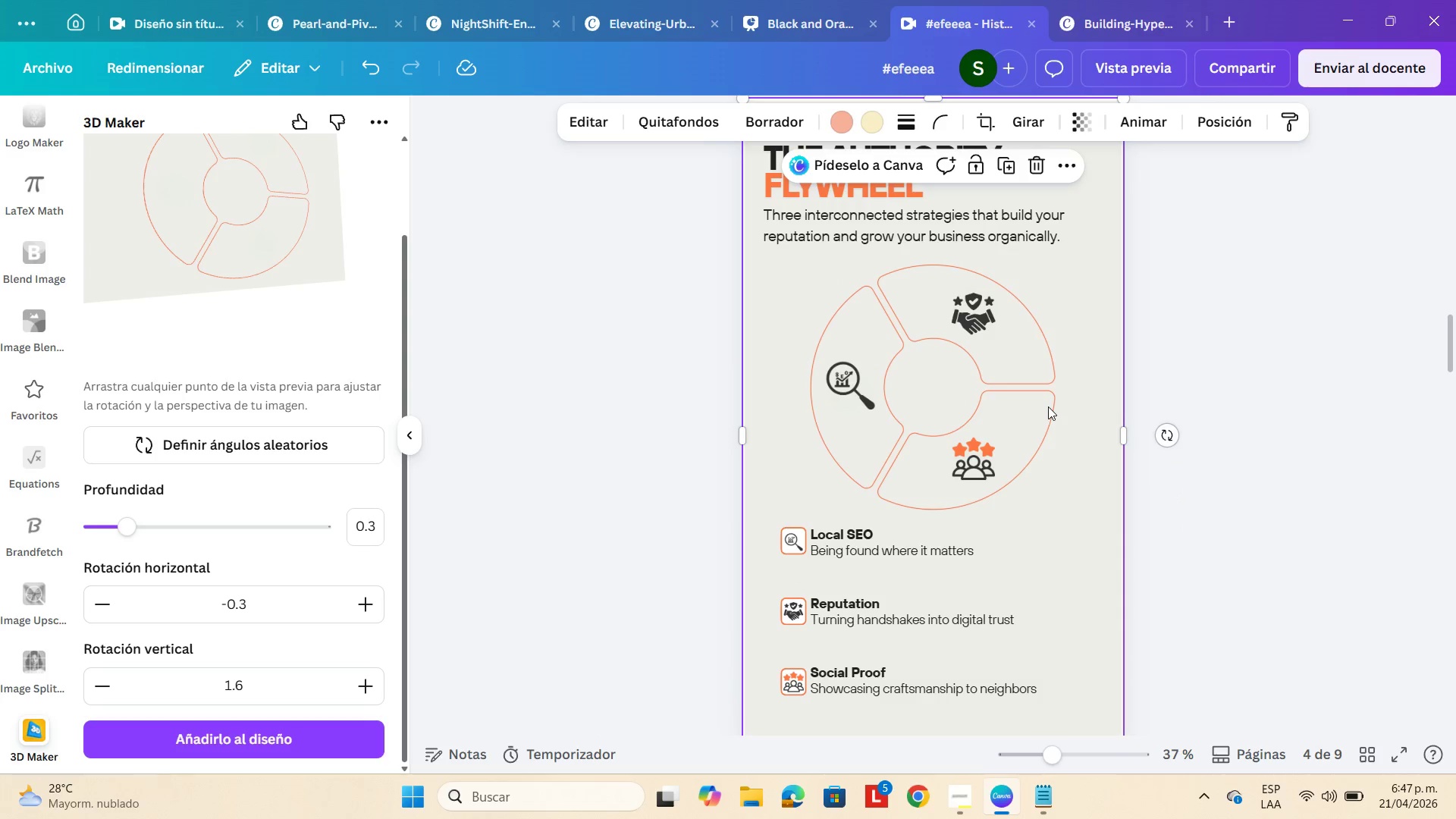 
key(Control+V)
 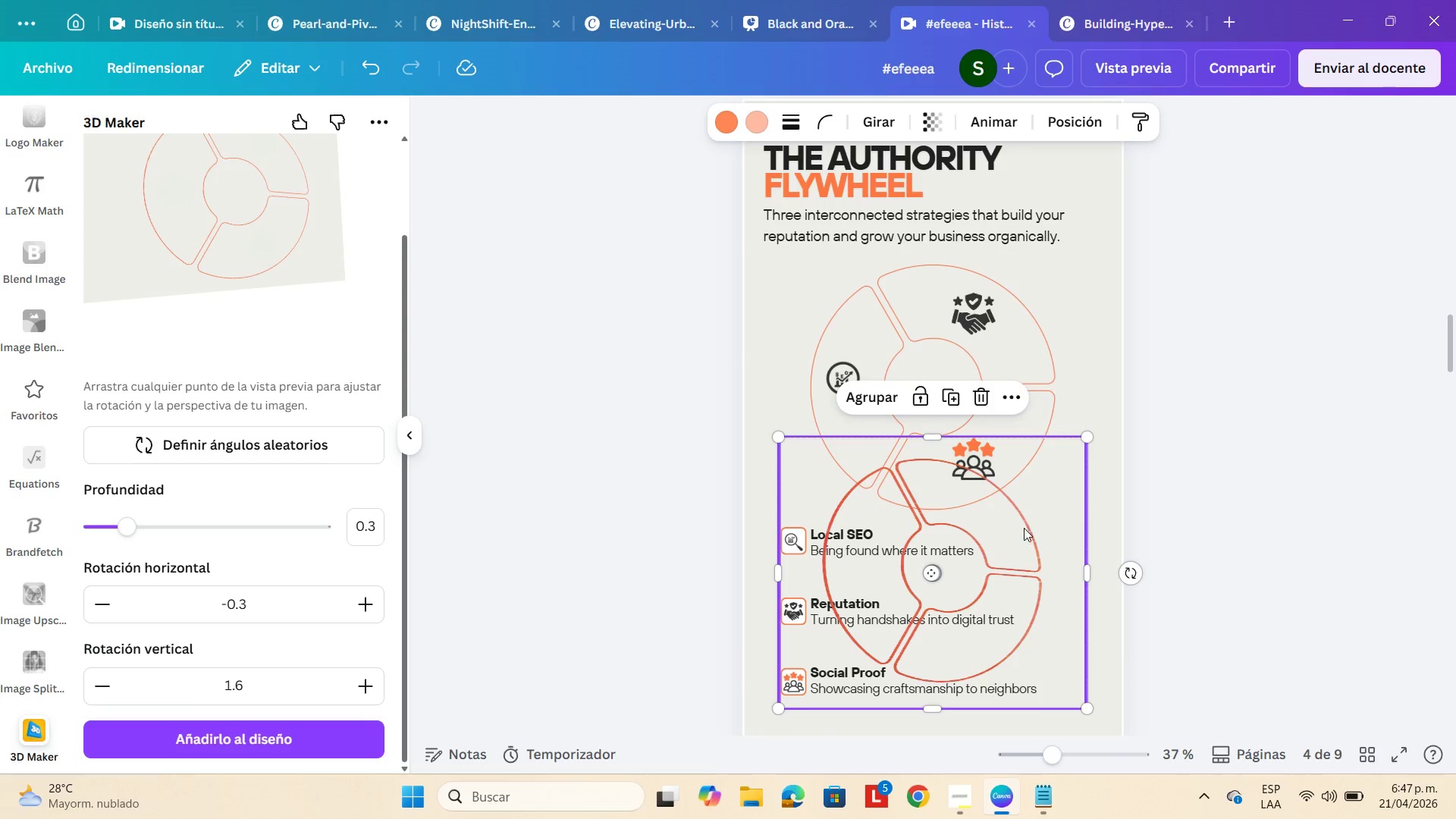 
left_click_drag(start_coordinate=[1024, 551], to_coordinate=[1031, 366])
 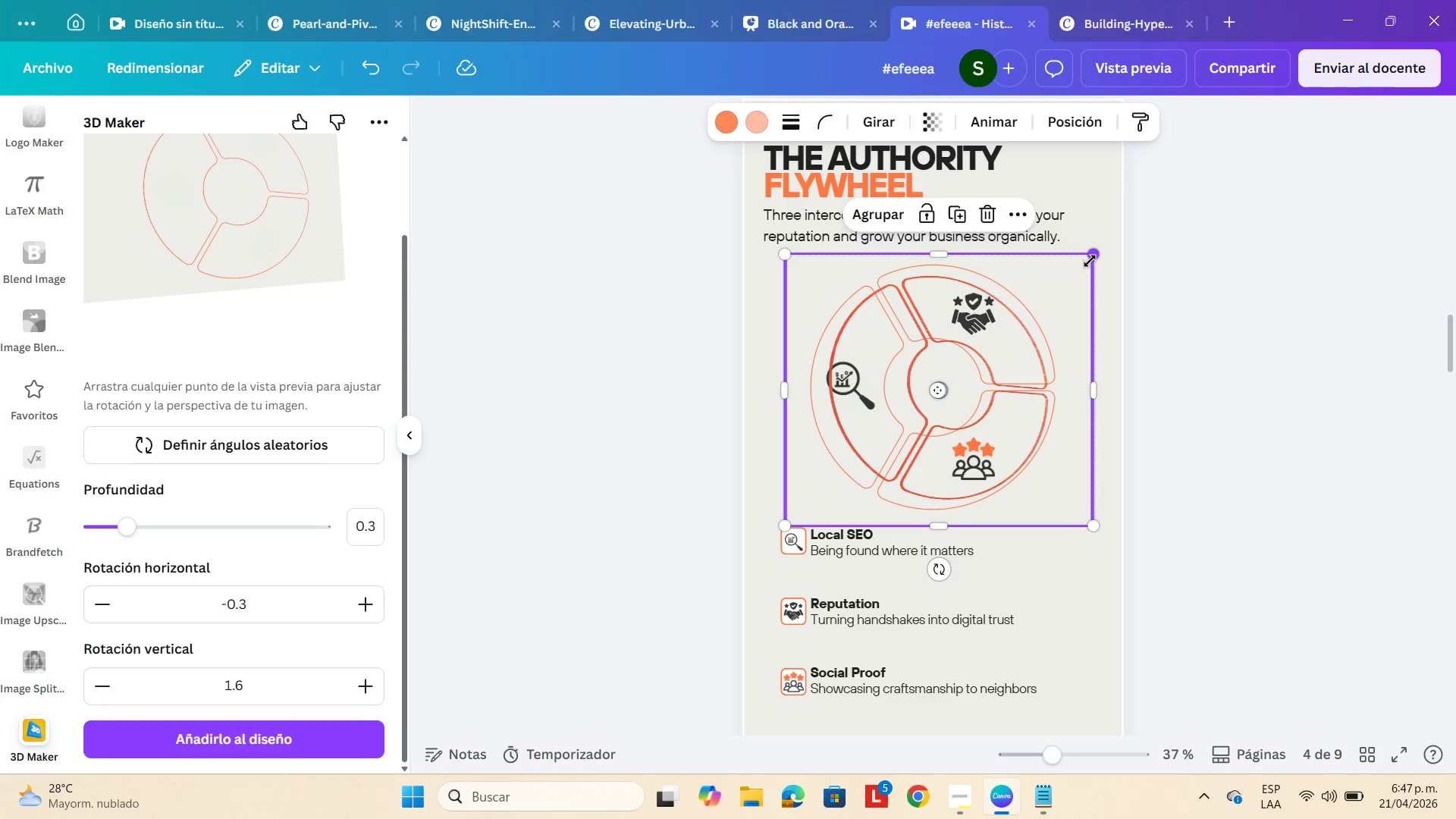 
left_click_drag(start_coordinate=[1098, 253], to_coordinate=[1124, 237])
 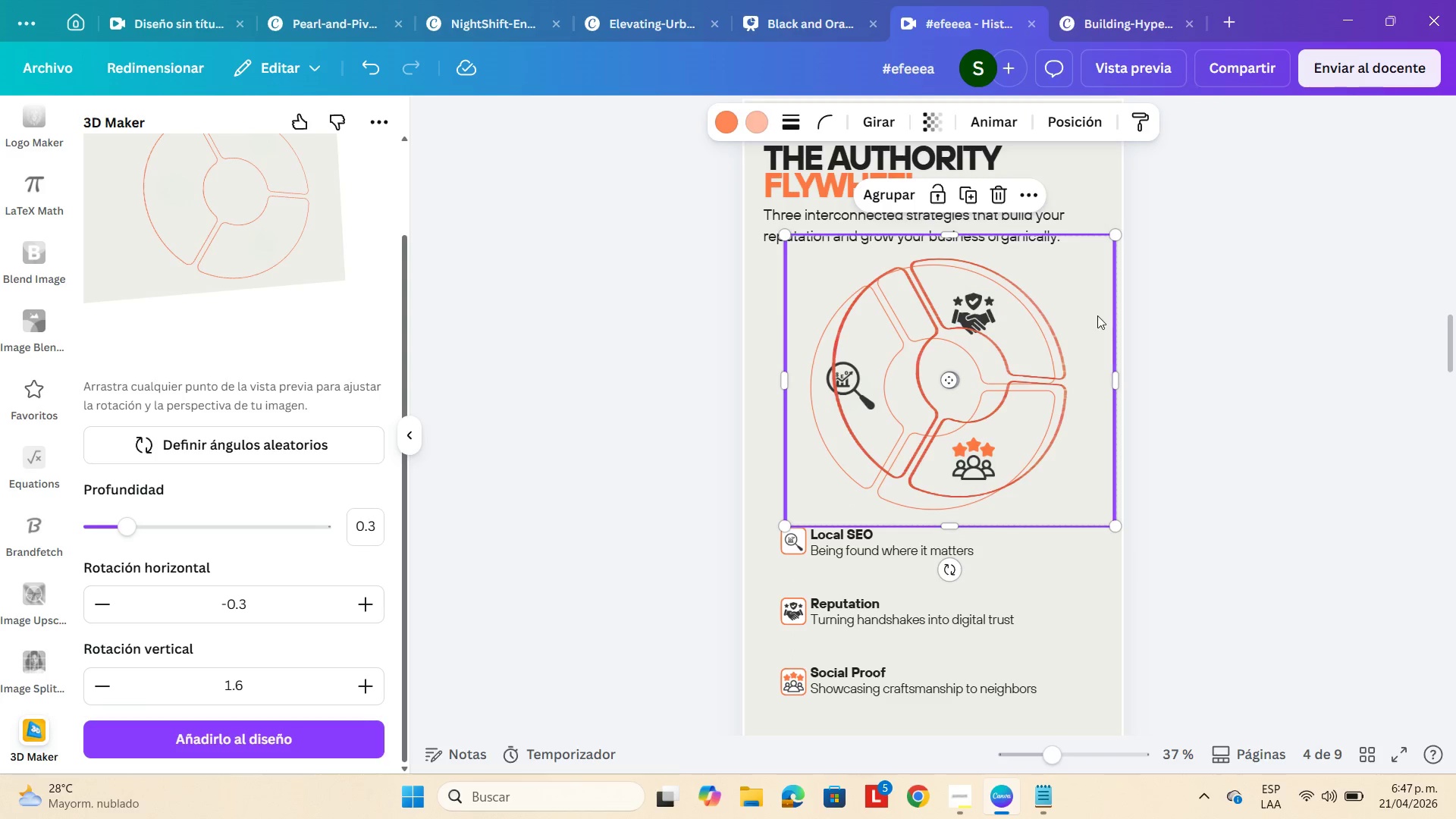 
left_click_drag(start_coordinate=[1097, 316], to_coordinate=[1079, 323])
 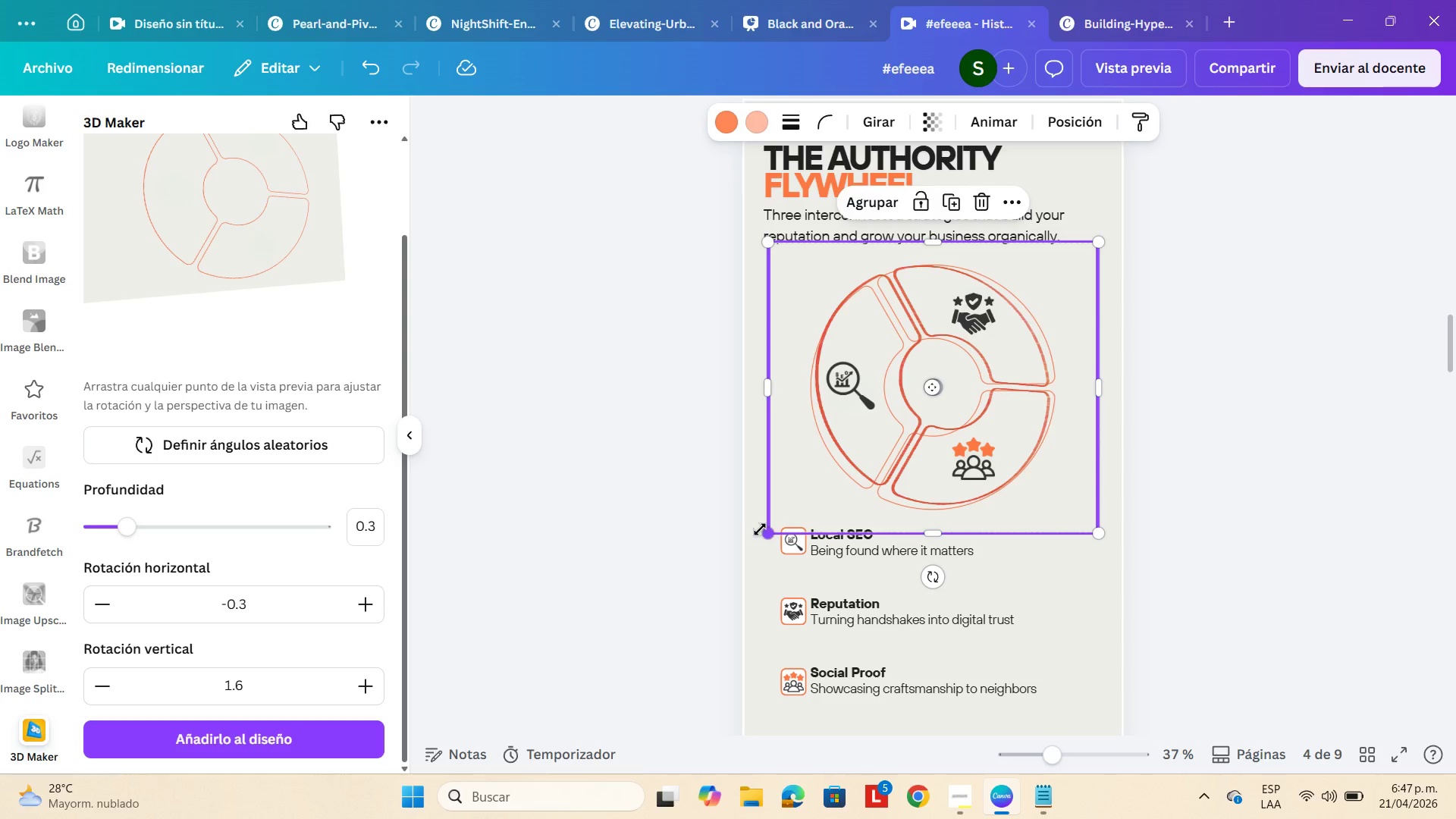 
left_click_drag(start_coordinate=[768, 530], to_coordinate=[749, 544])
 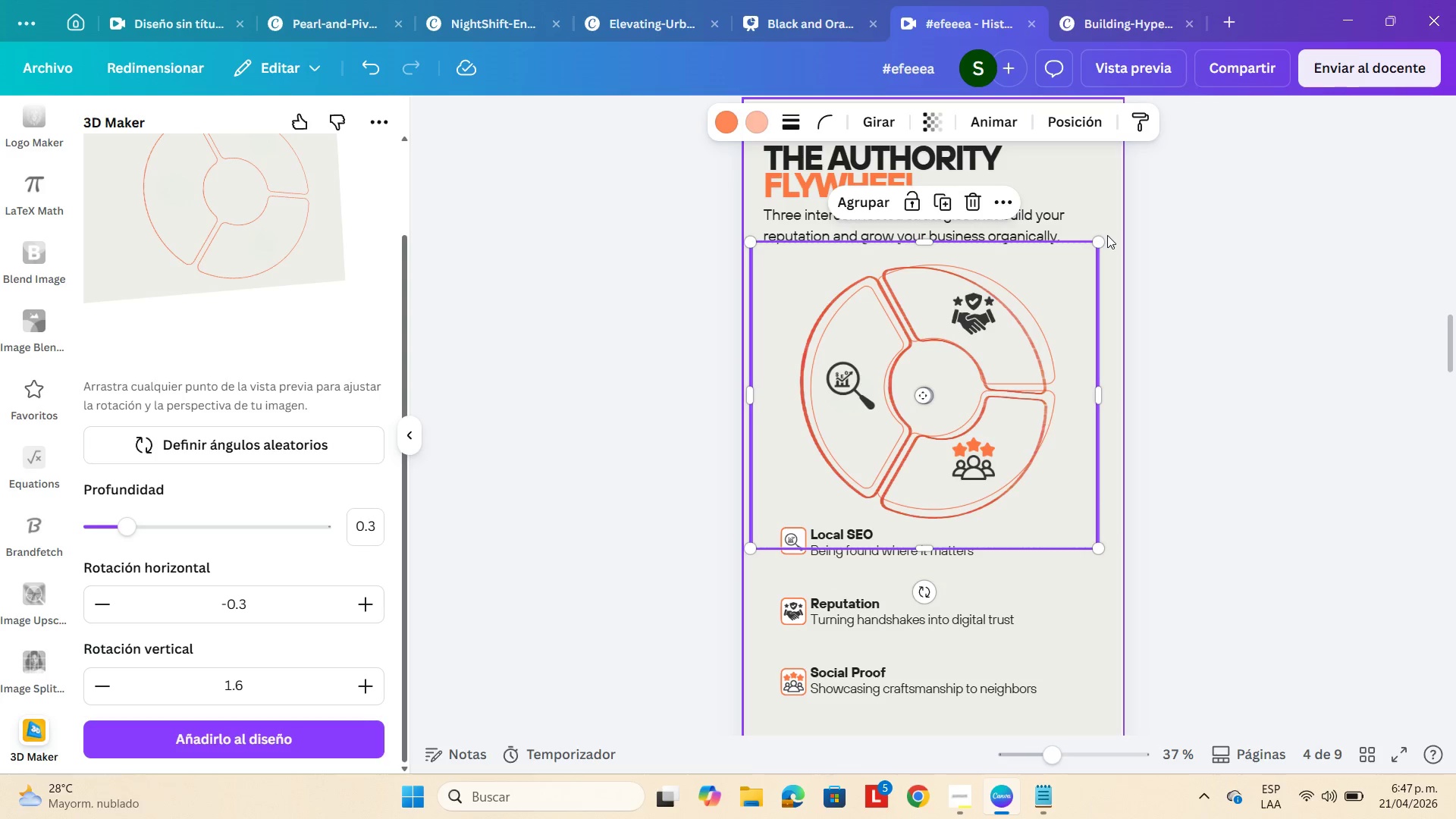 
left_click_drag(start_coordinate=[1100, 241], to_coordinate=[1123, 248])
 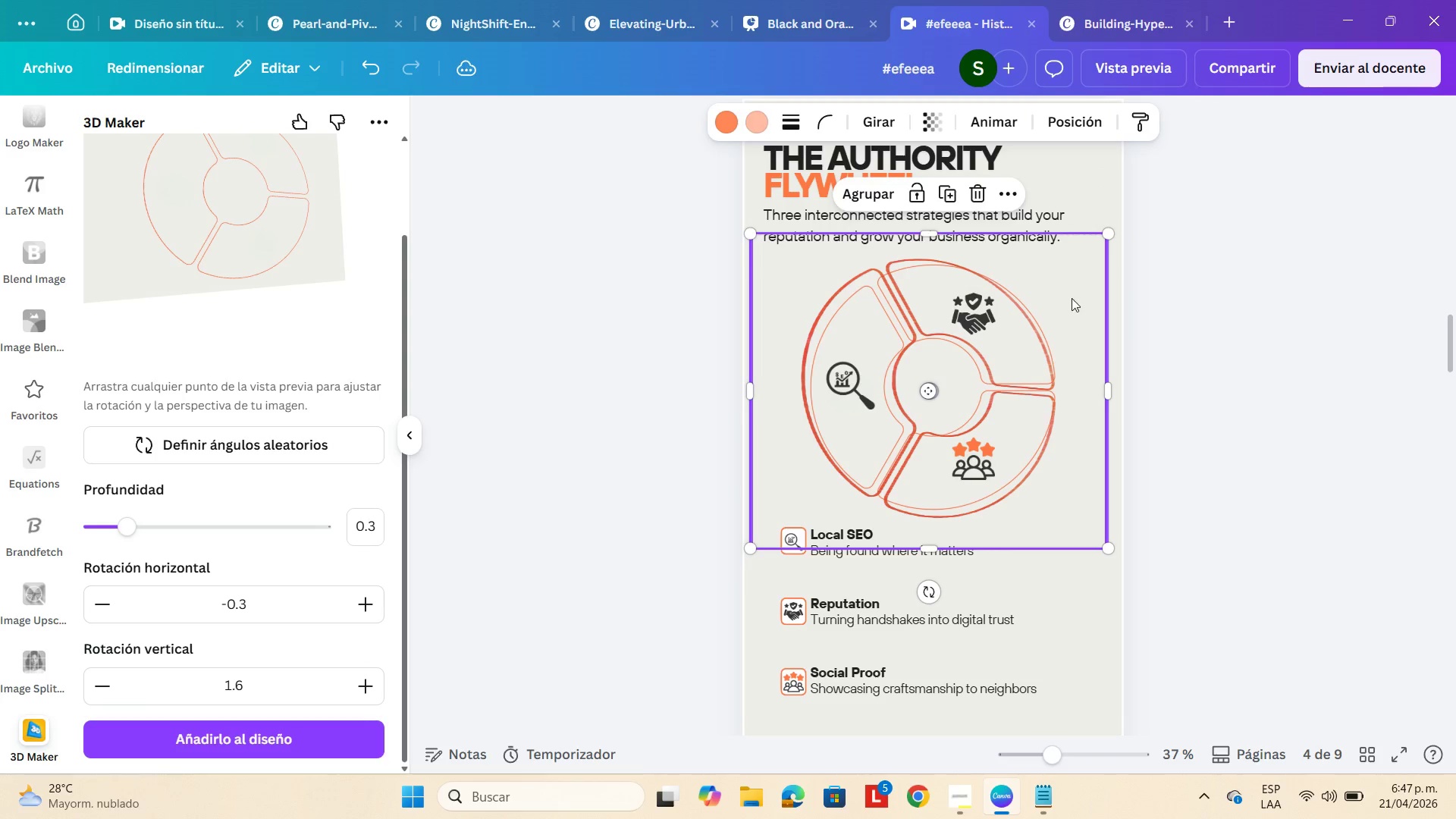 
left_click_drag(start_coordinate=[1071, 298], to_coordinate=[1077, 298])
 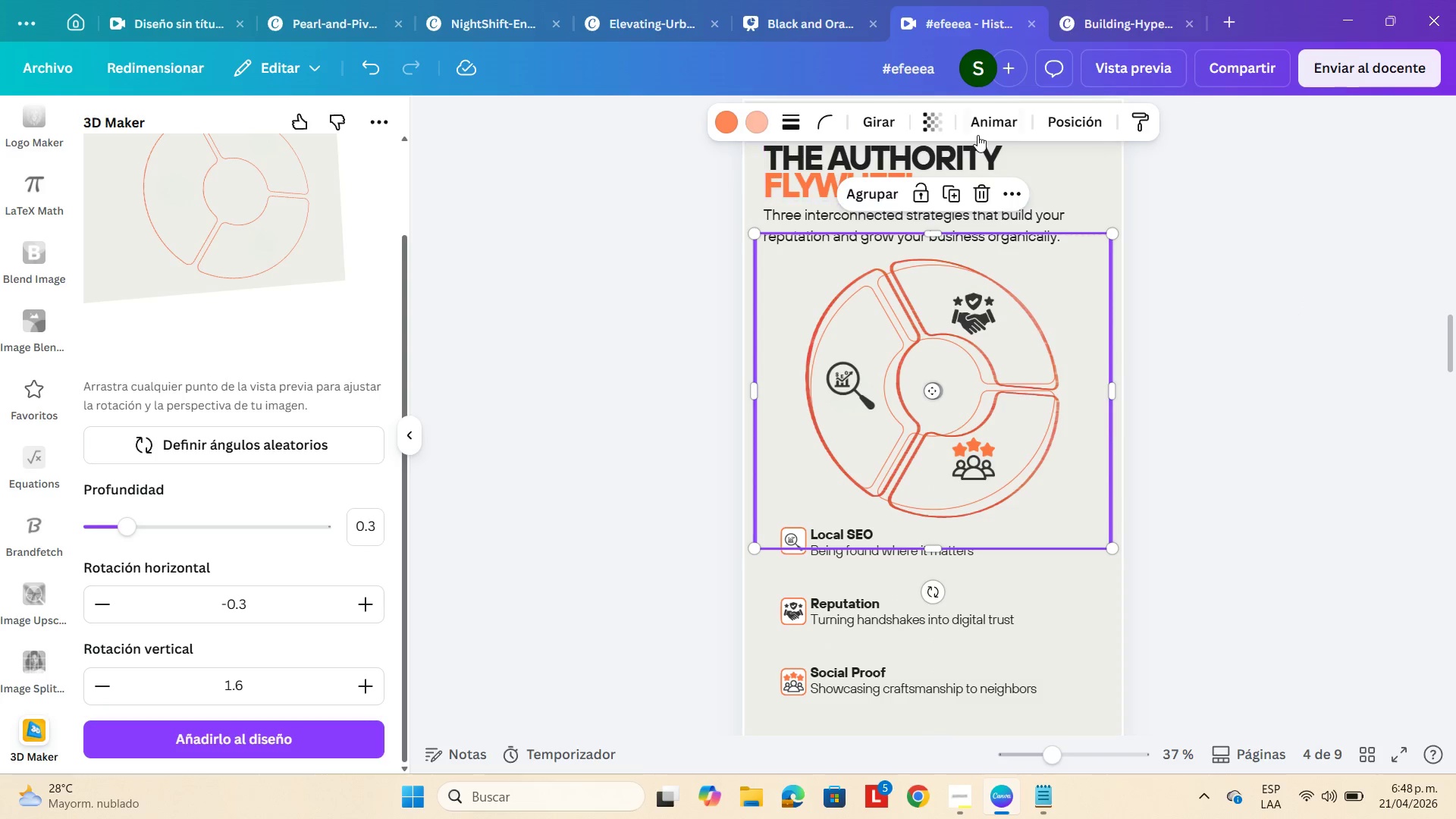 
wait(7.19)
 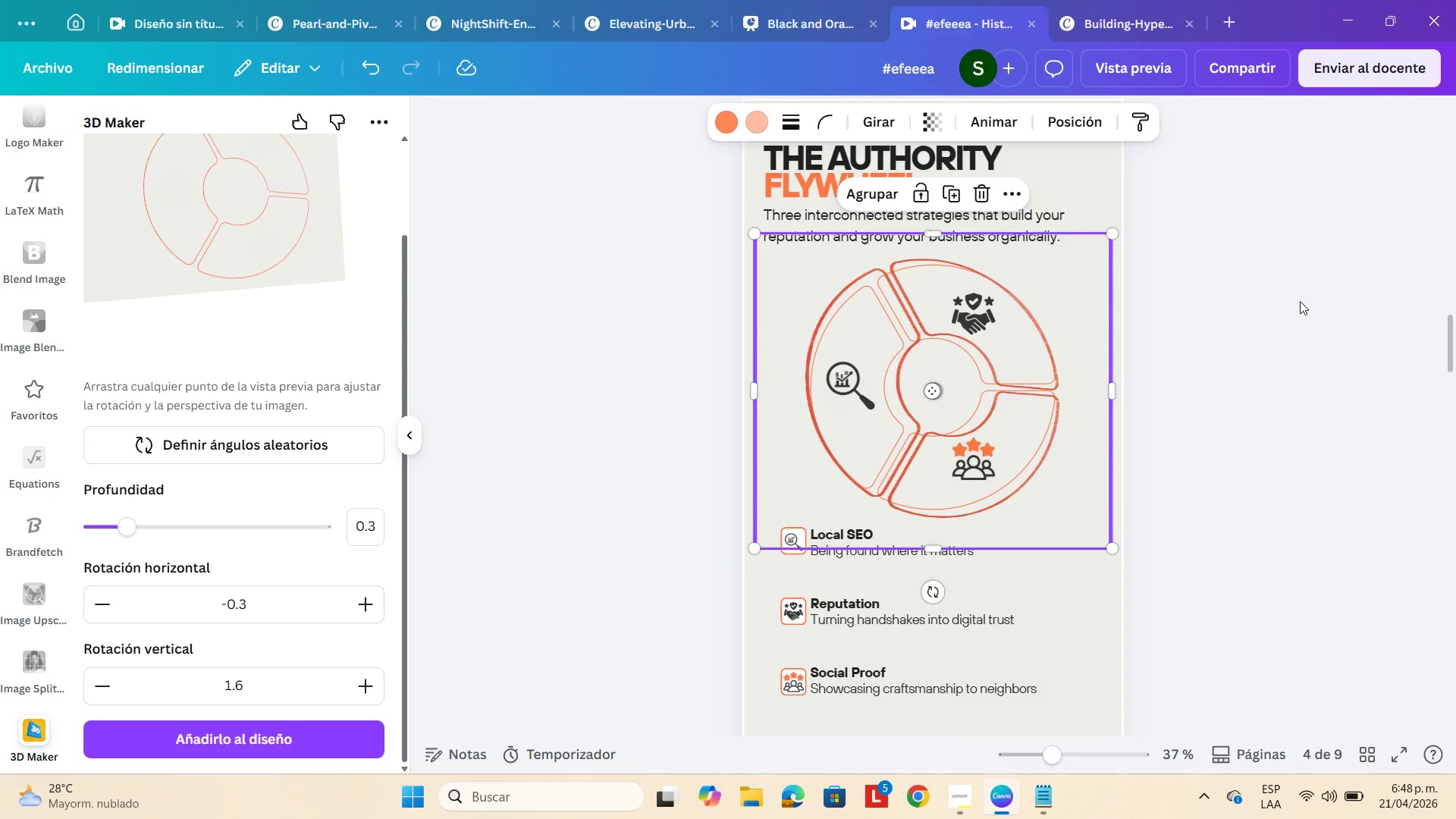 
left_click([876, 185])
 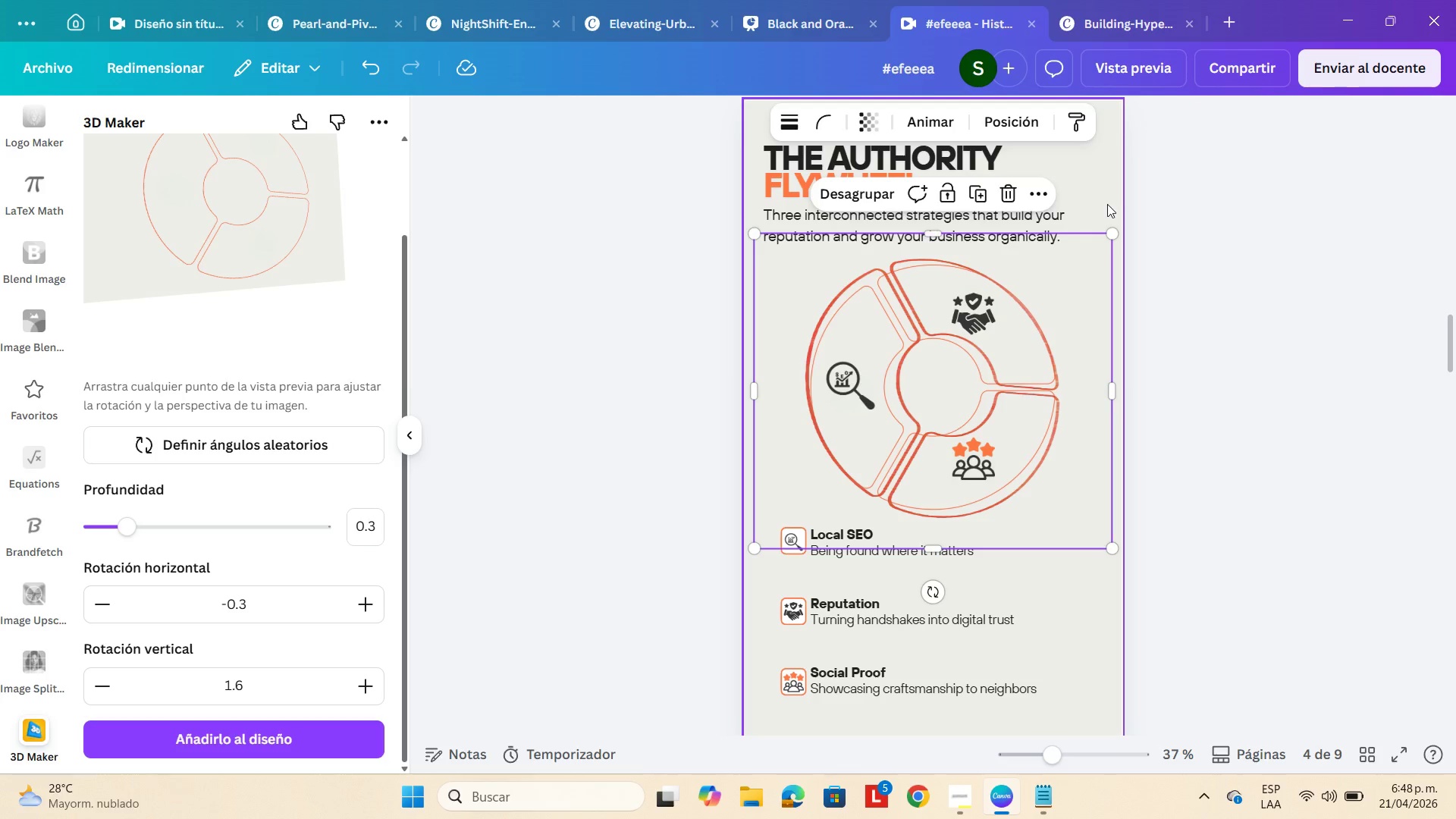 
left_click([1112, 186])
 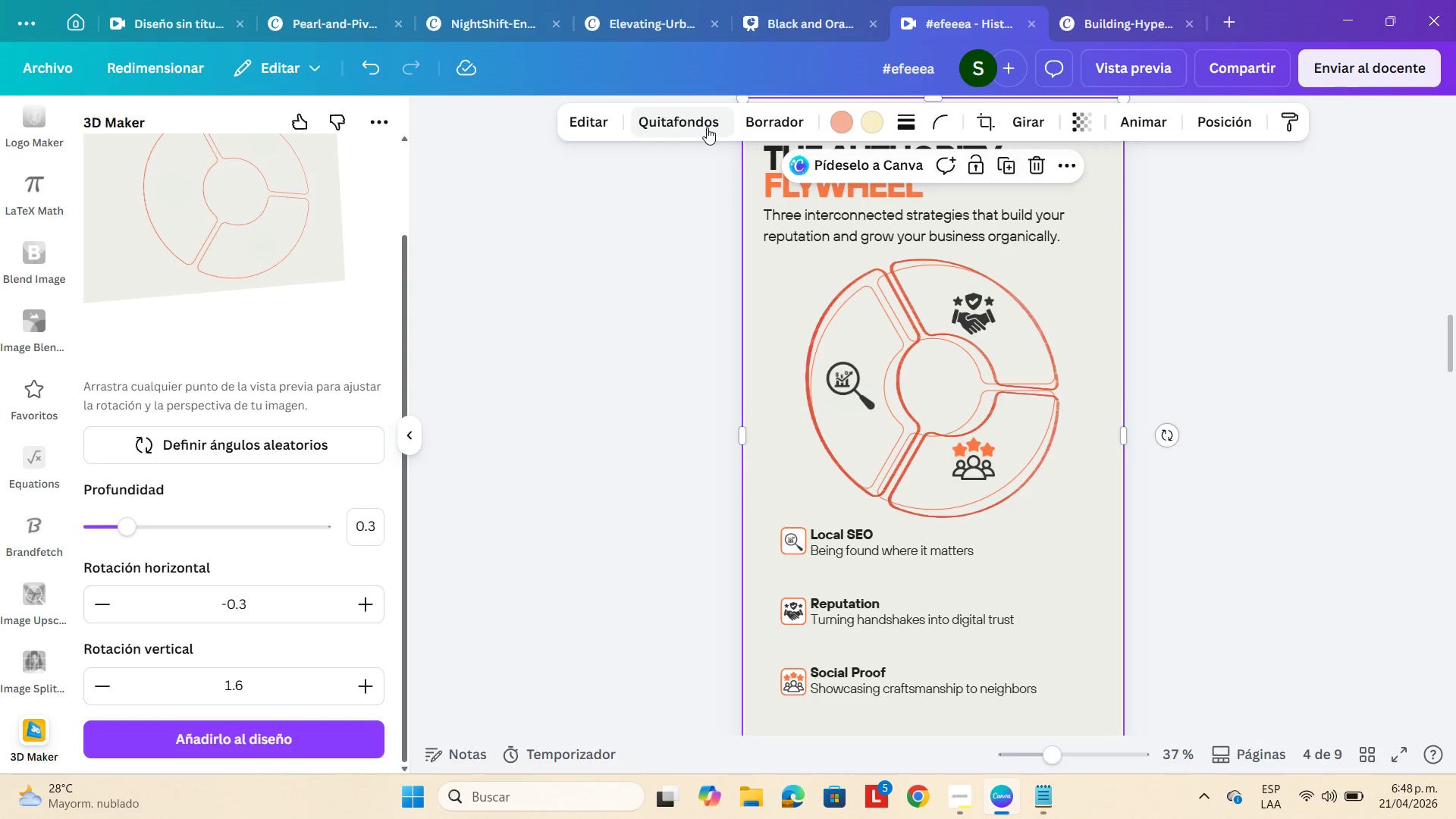 
left_click([613, 125])
 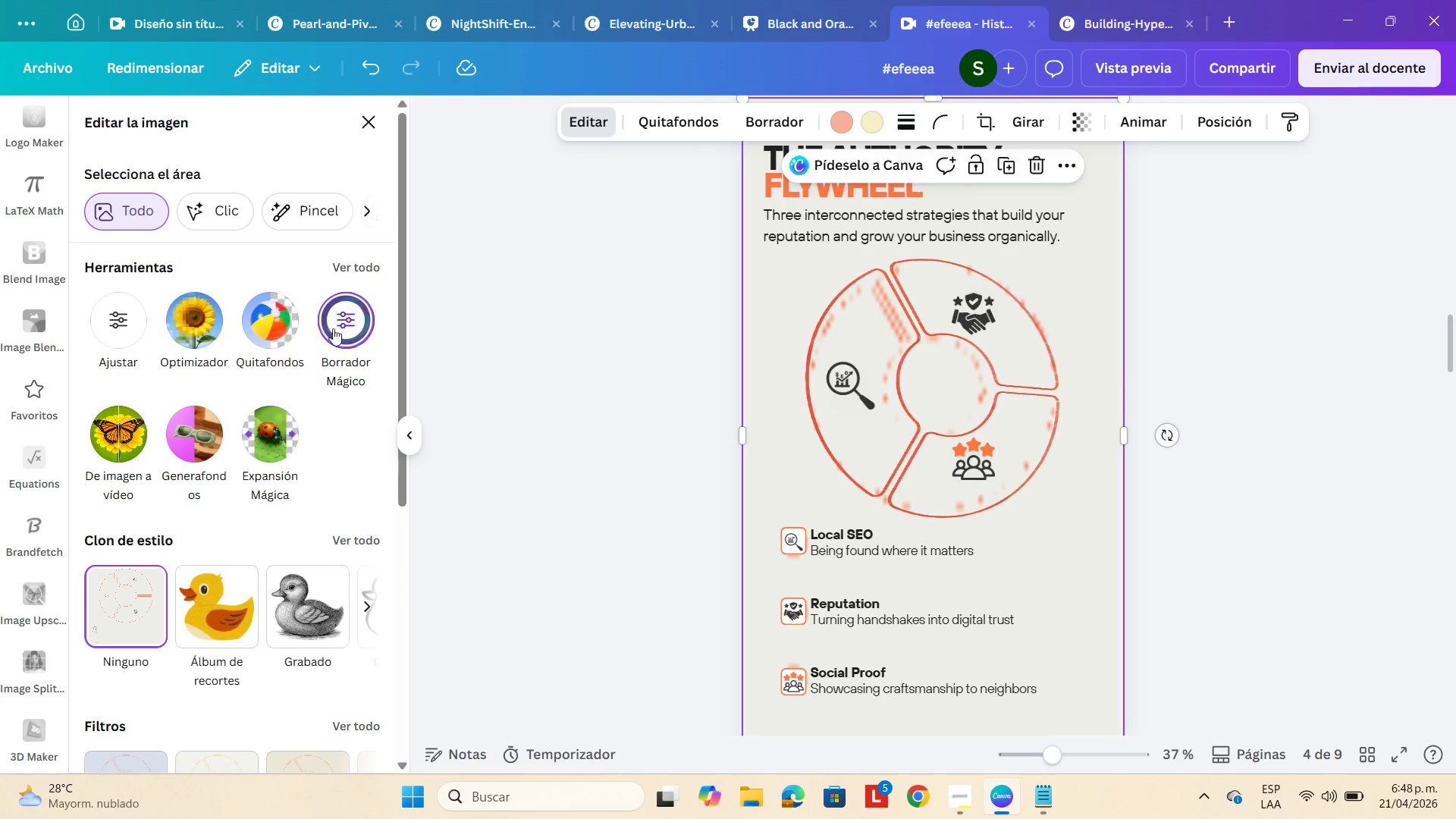 
left_click([344, 320])
 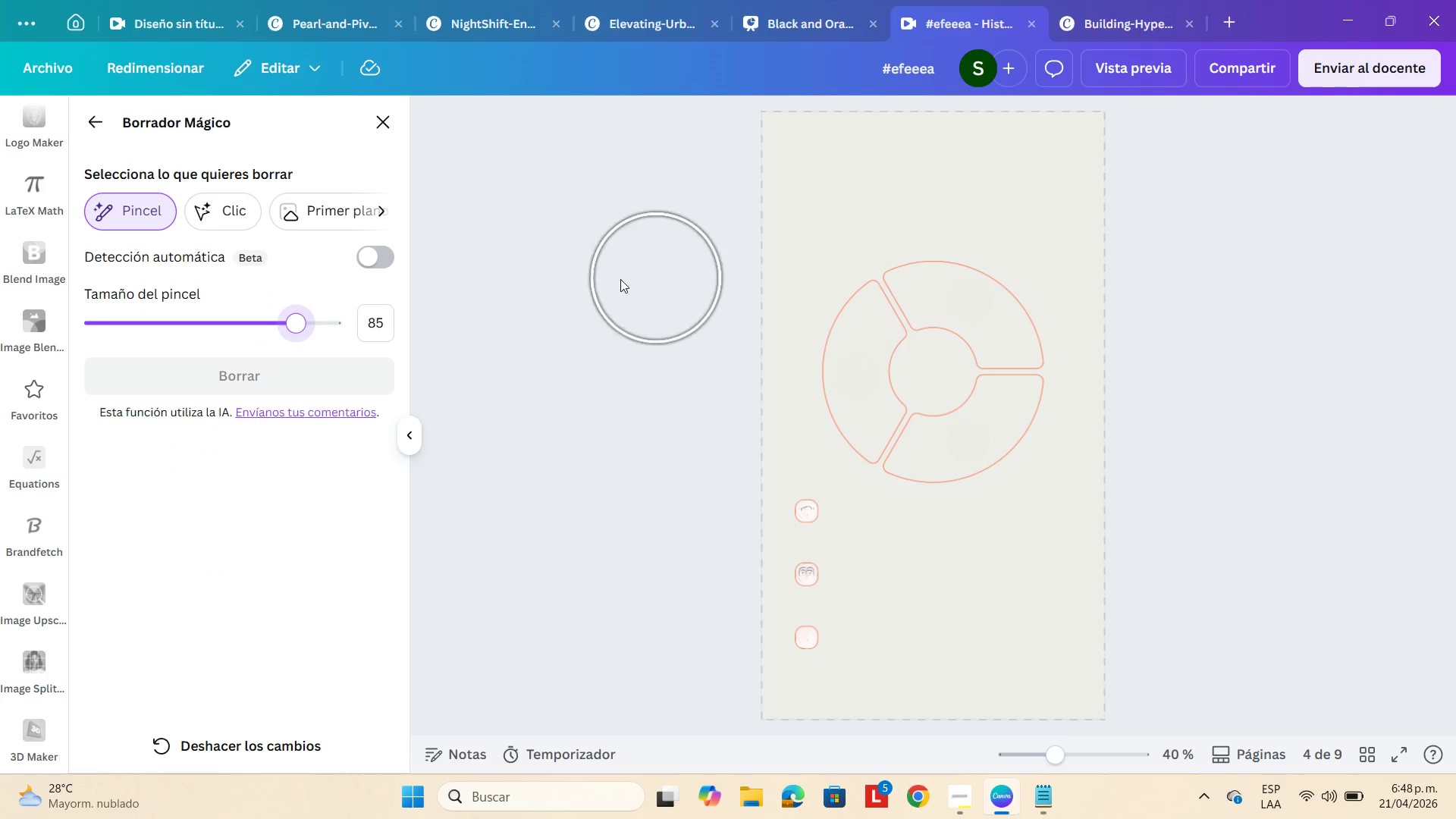 
left_click_drag(start_coordinate=[300, 325], to_coordinate=[362, 325])
 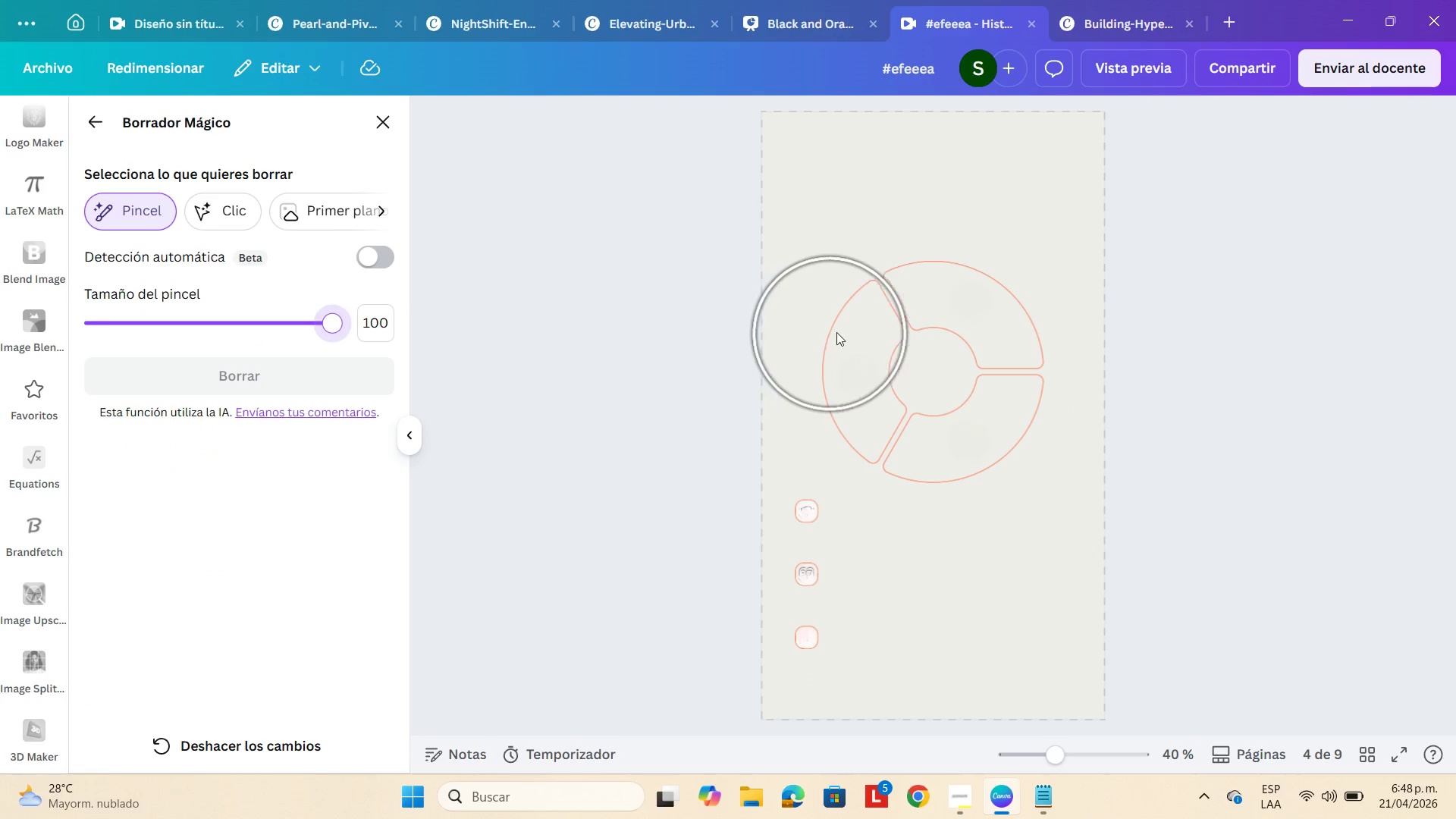 
left_click_drag(start_coordinate=[843, 331], to_coordinate=[956, 322])
 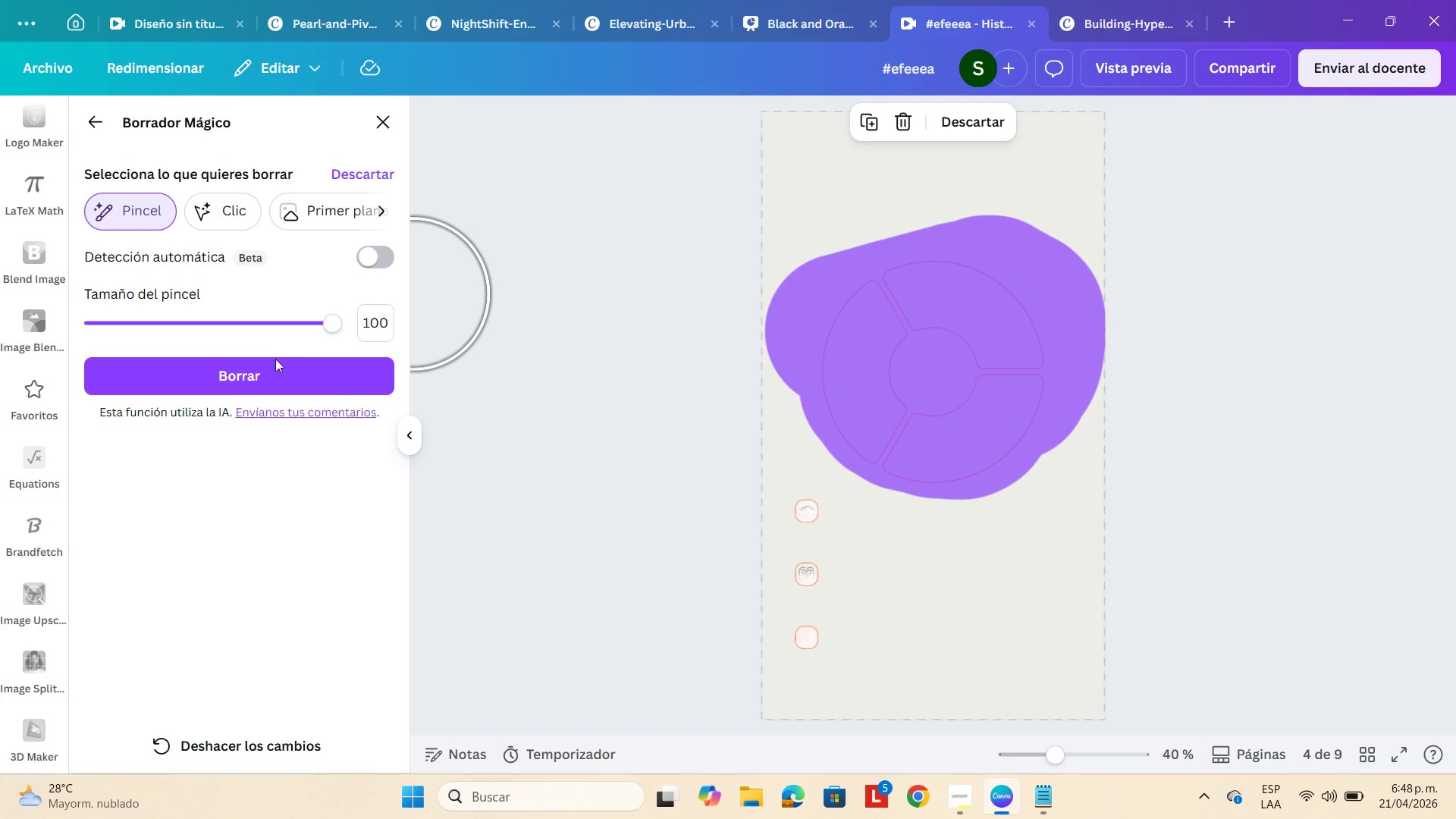 
left_click([266, 373])
 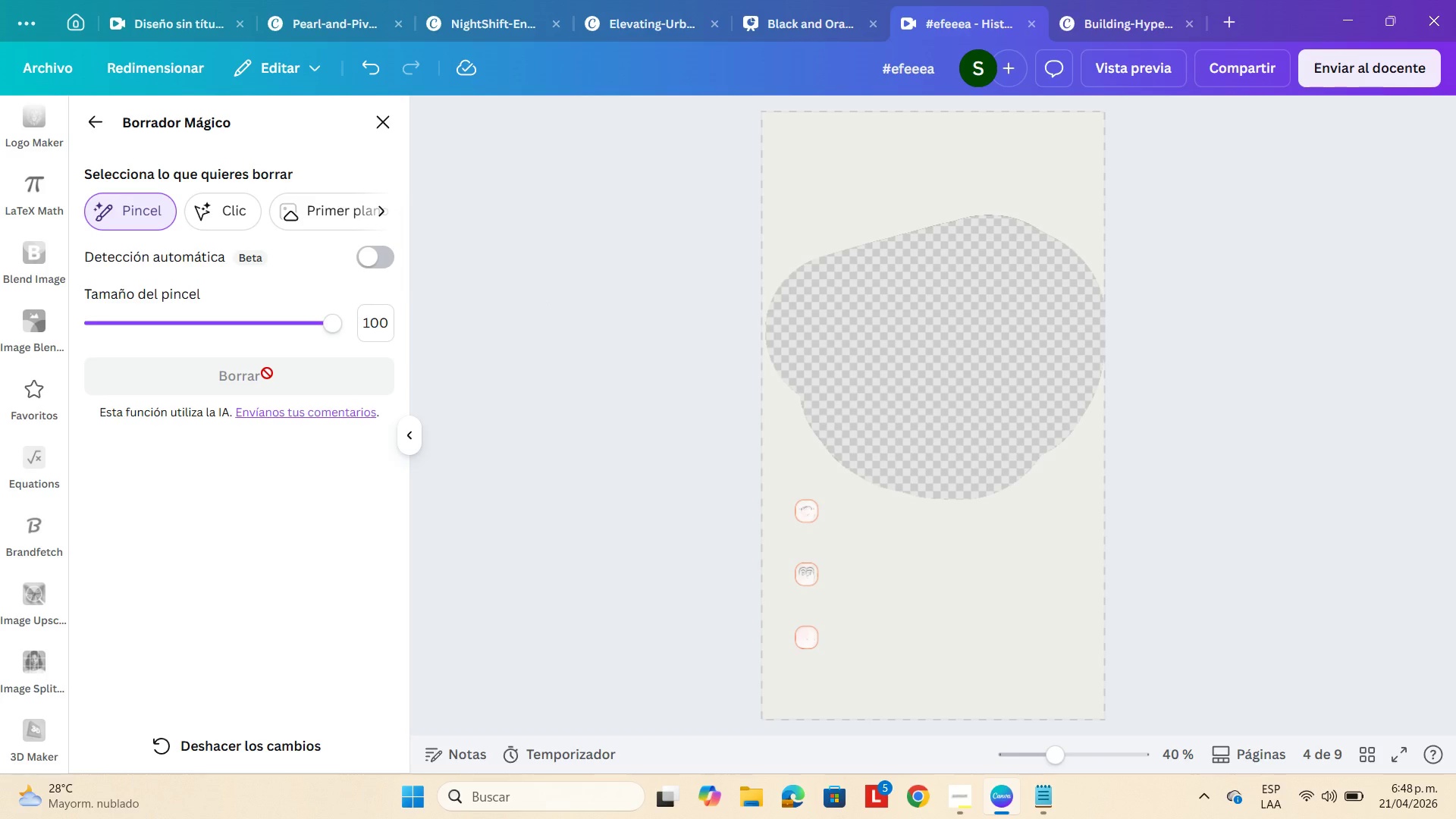 
mouse_move([388, 122])
 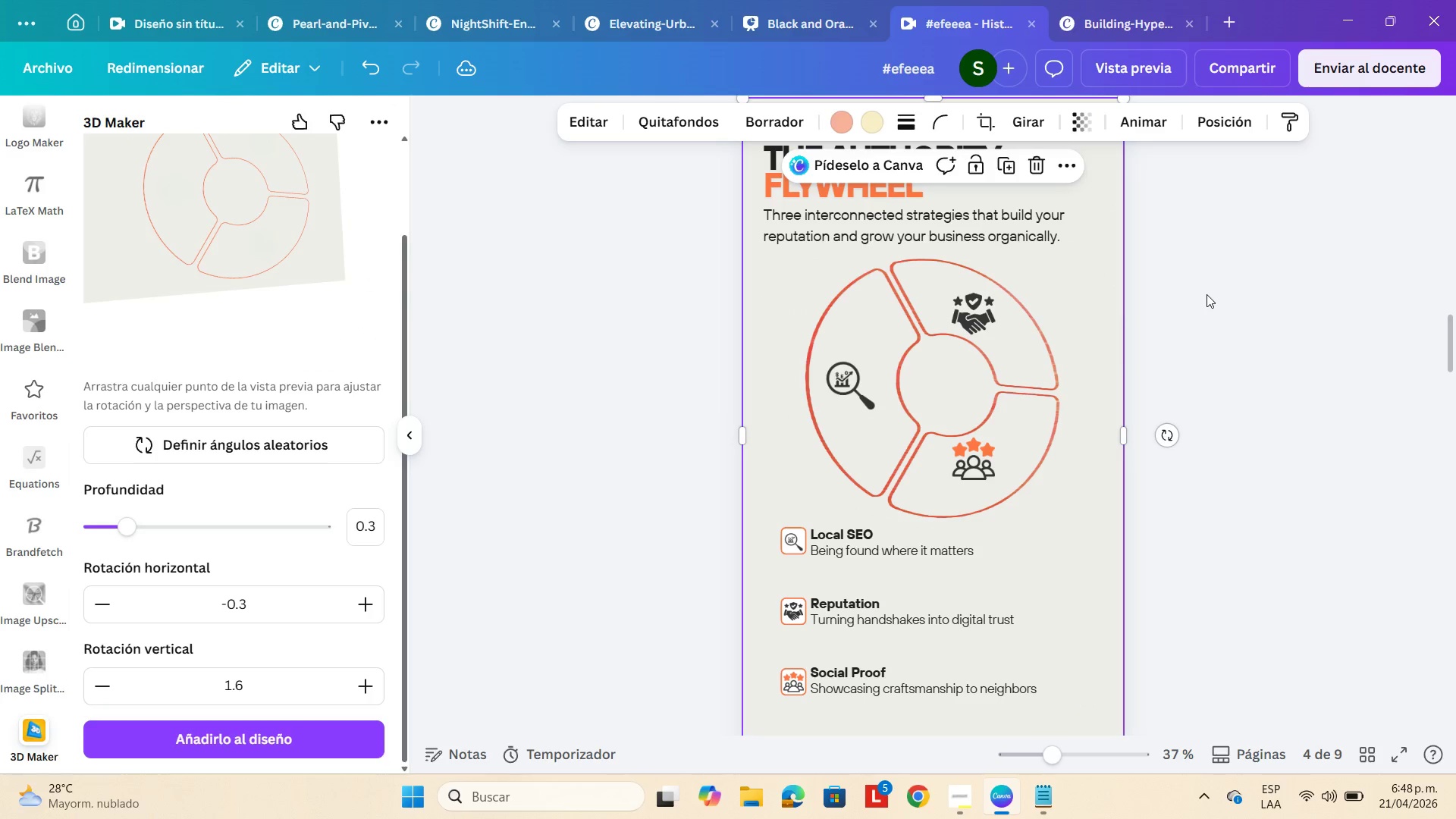 
double_click([1207, 294])
 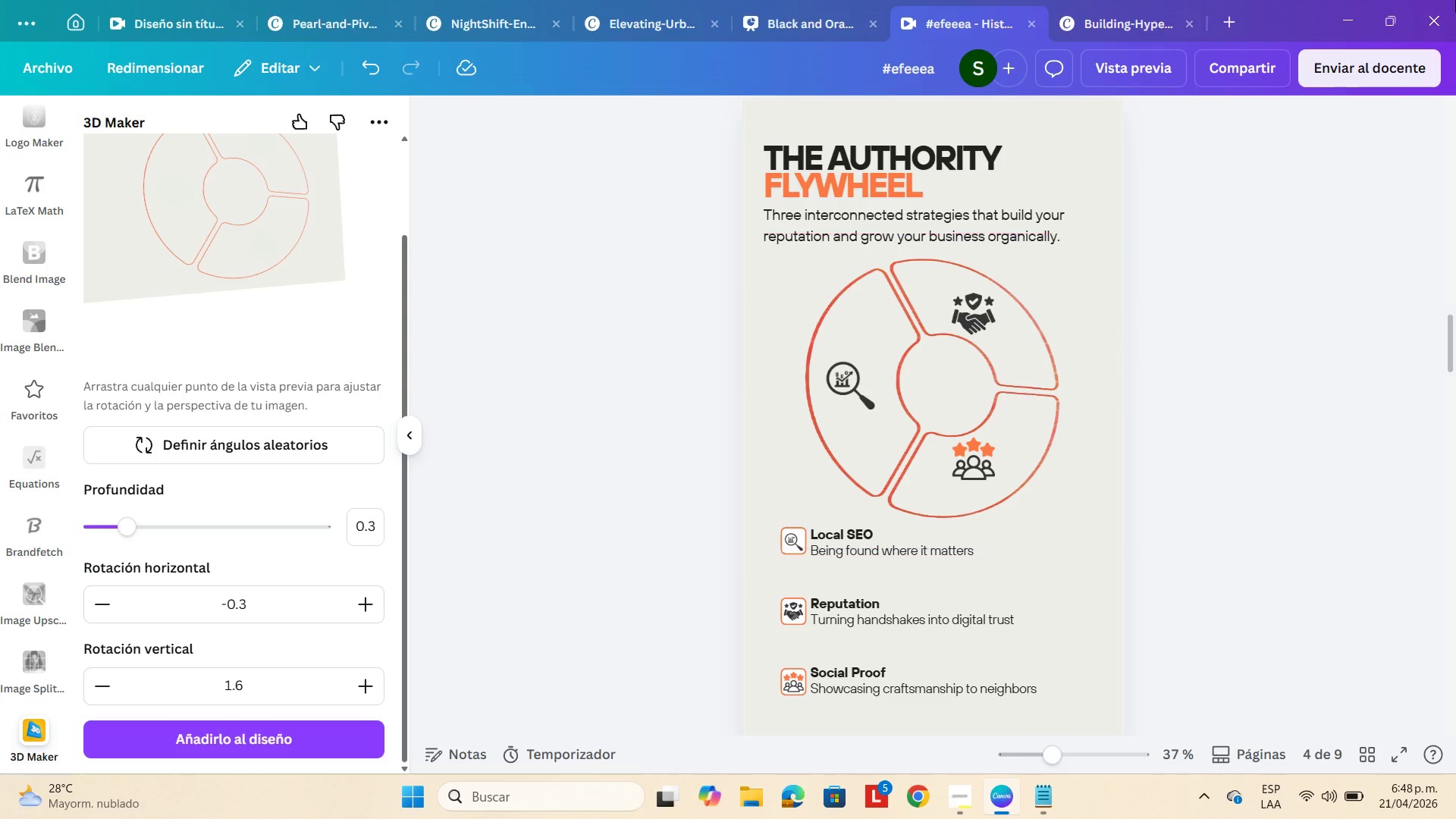 
scroll: coordinate [0, 239], scroll_direction: up, amount: 5.0
 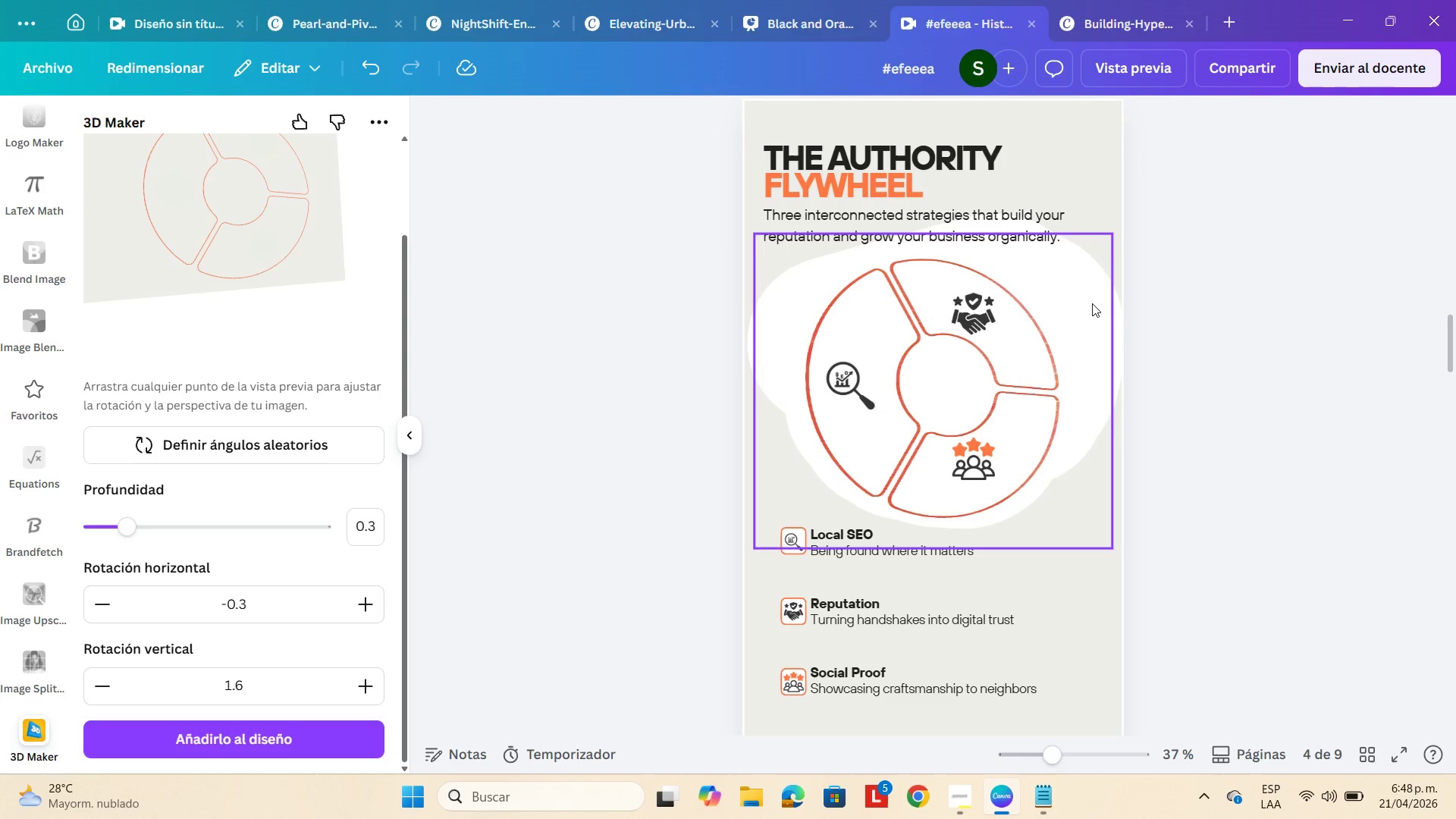 
left_click([1101, 310])
 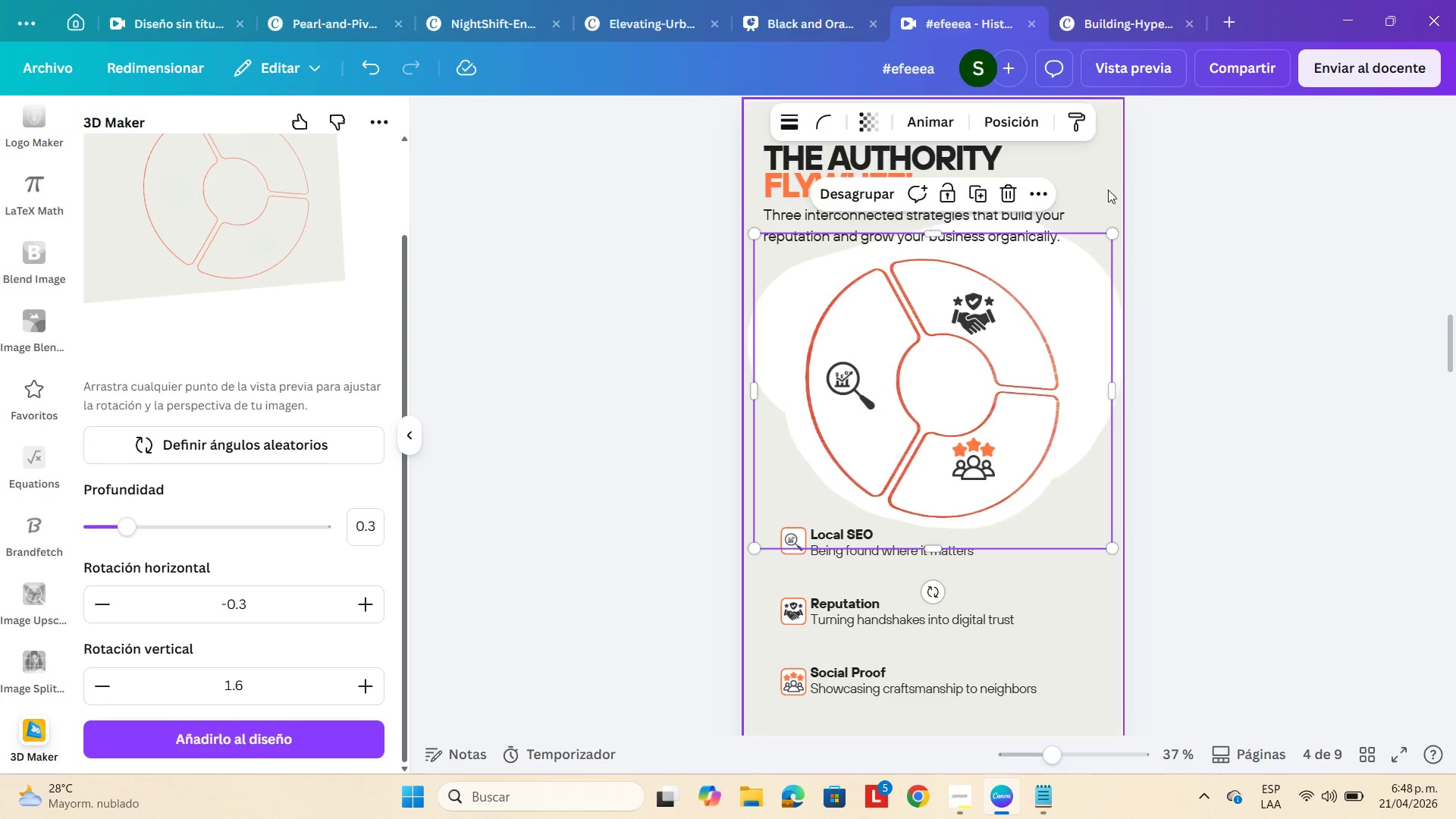 
left_click([1114, 186])
 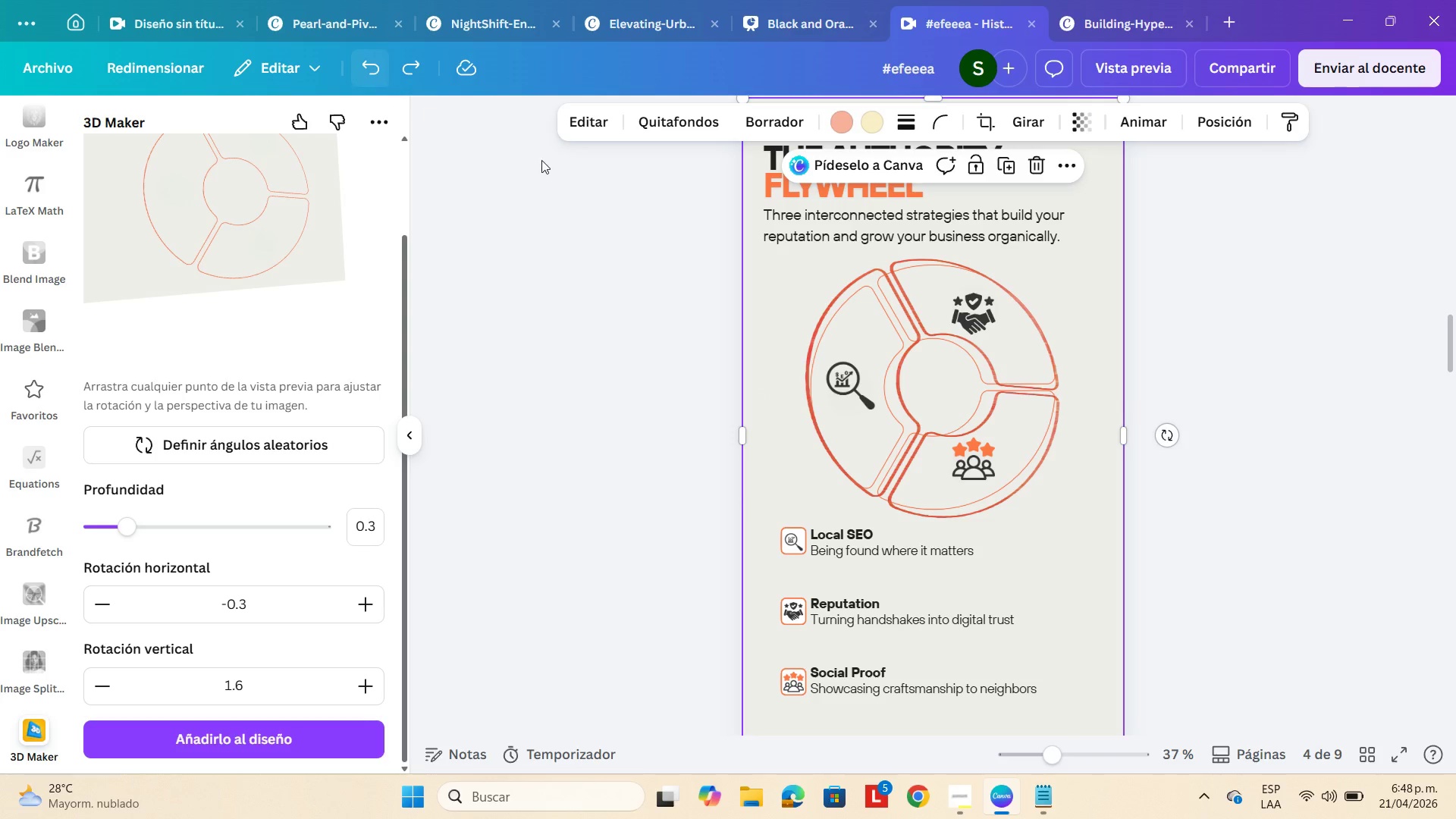 
wait(5.84)
 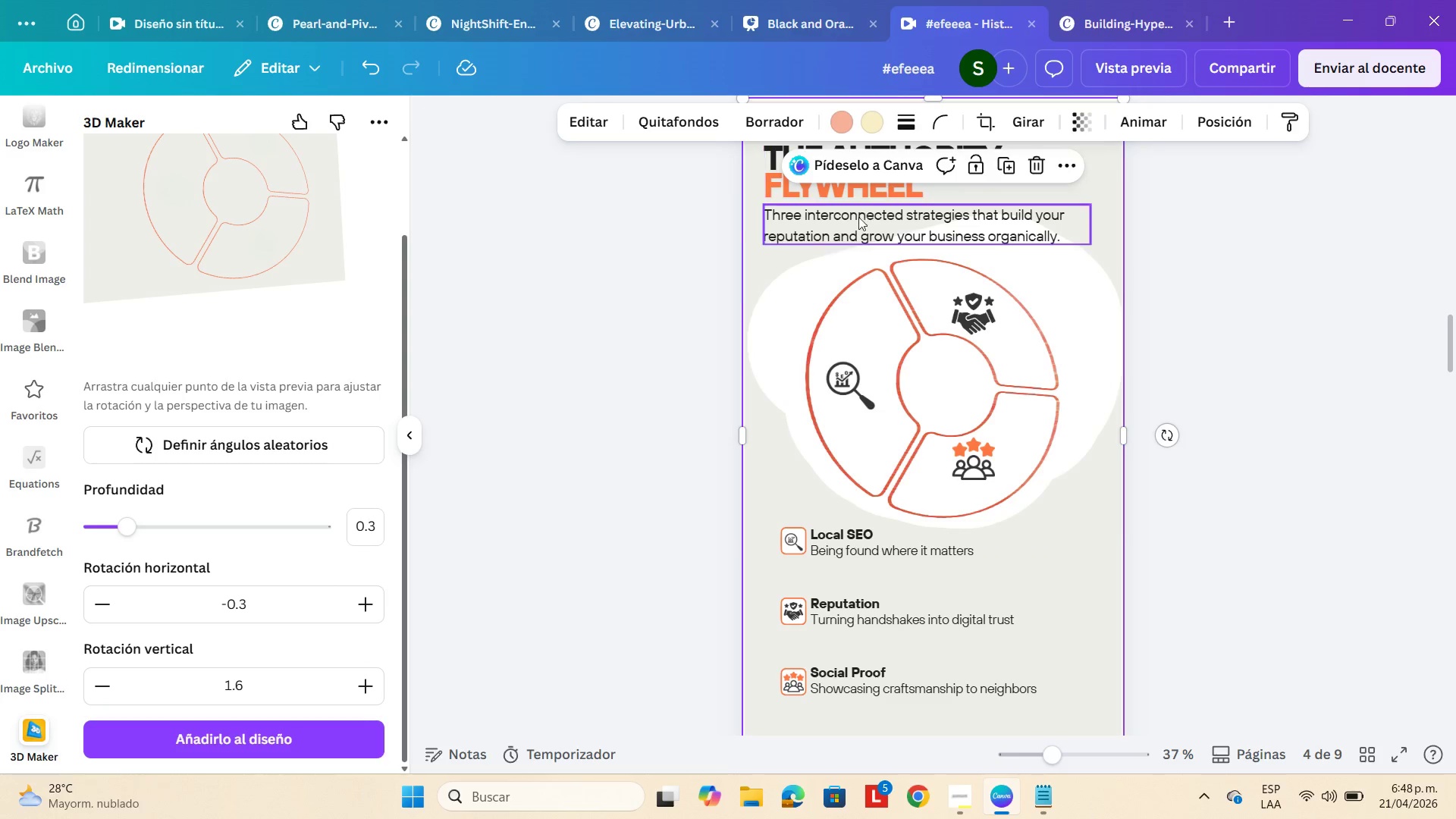 
left_click([1108, 203])
 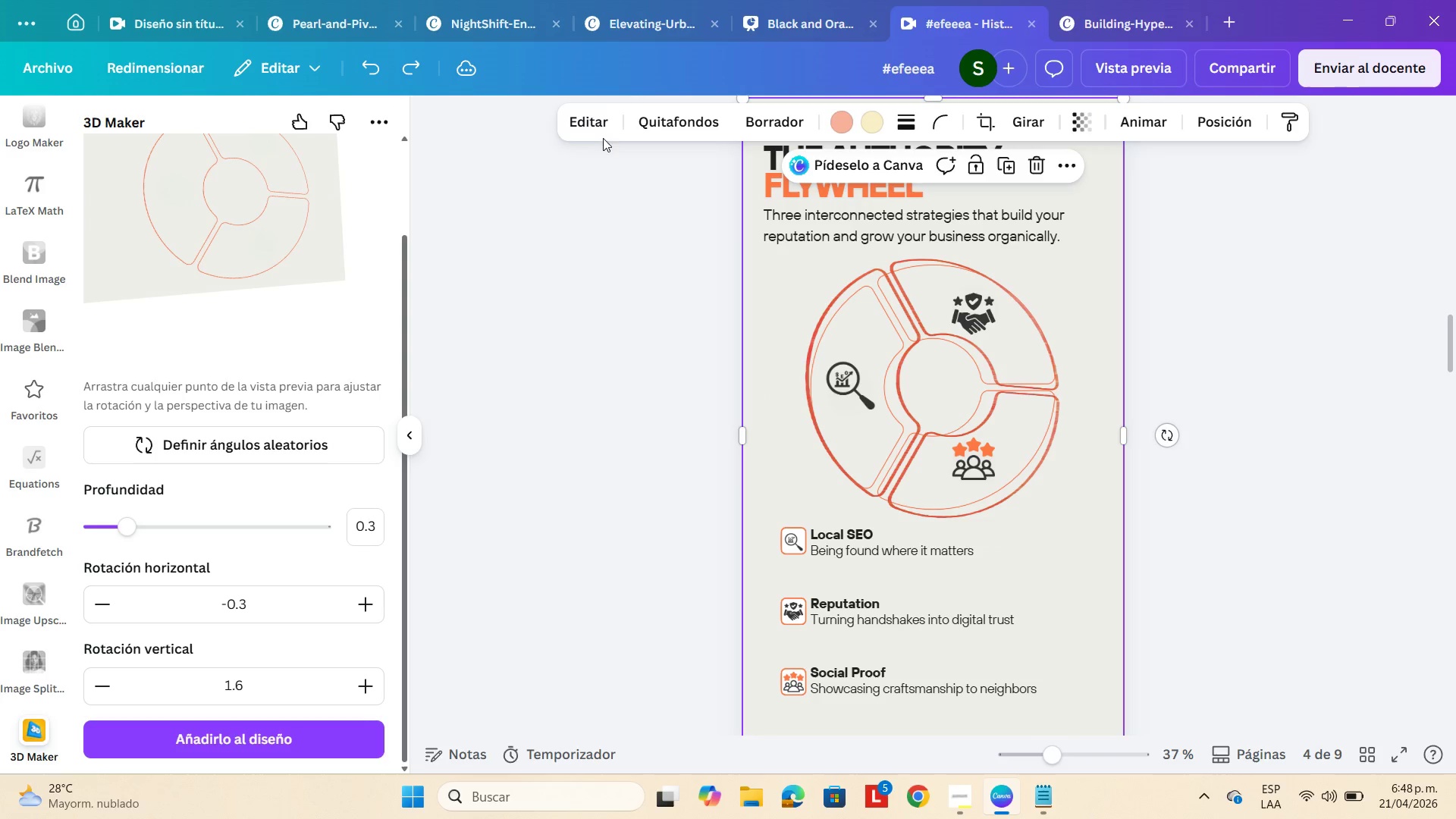 
left_click([601, 130])
 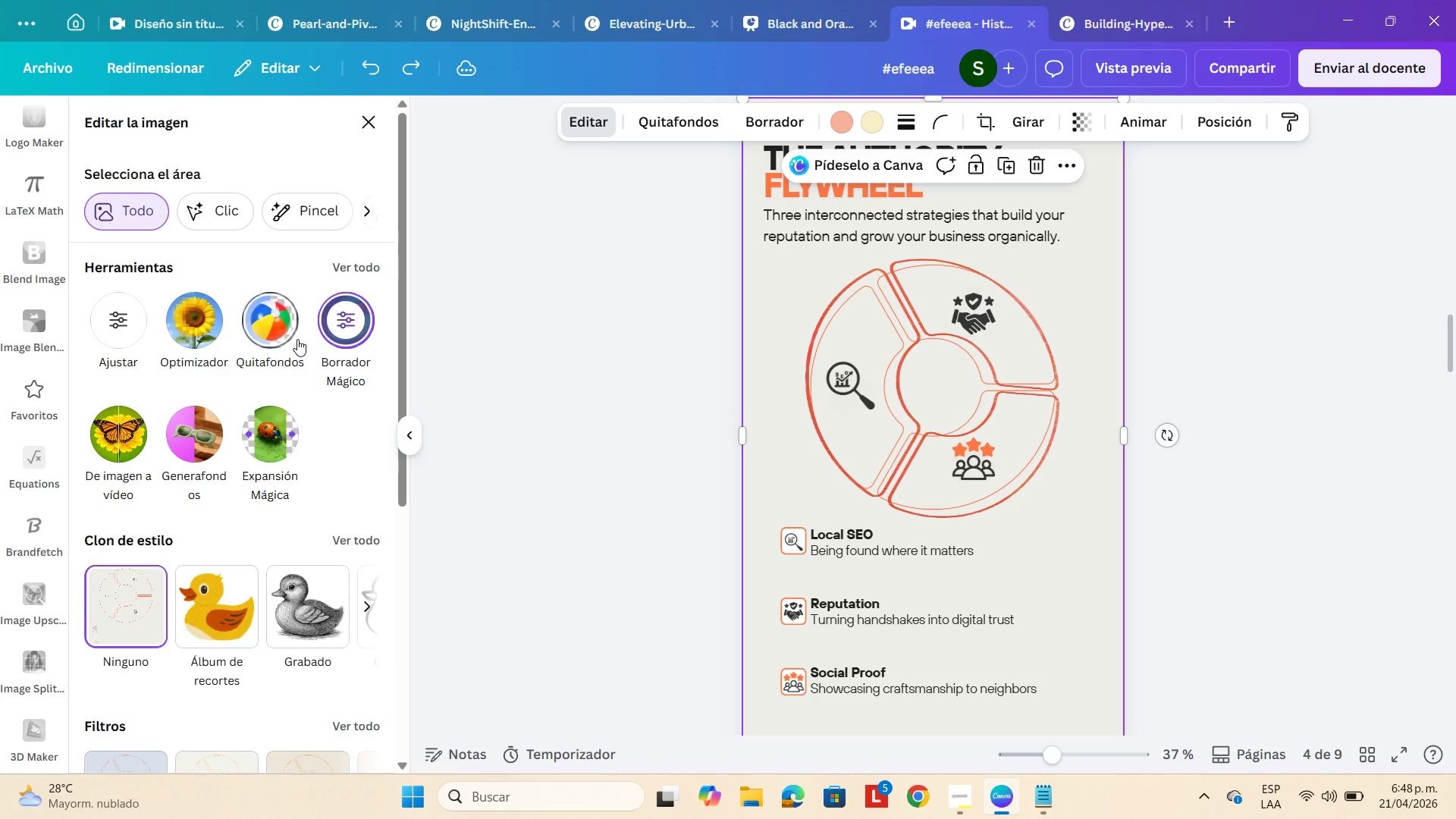 
left_click([349, 306])
 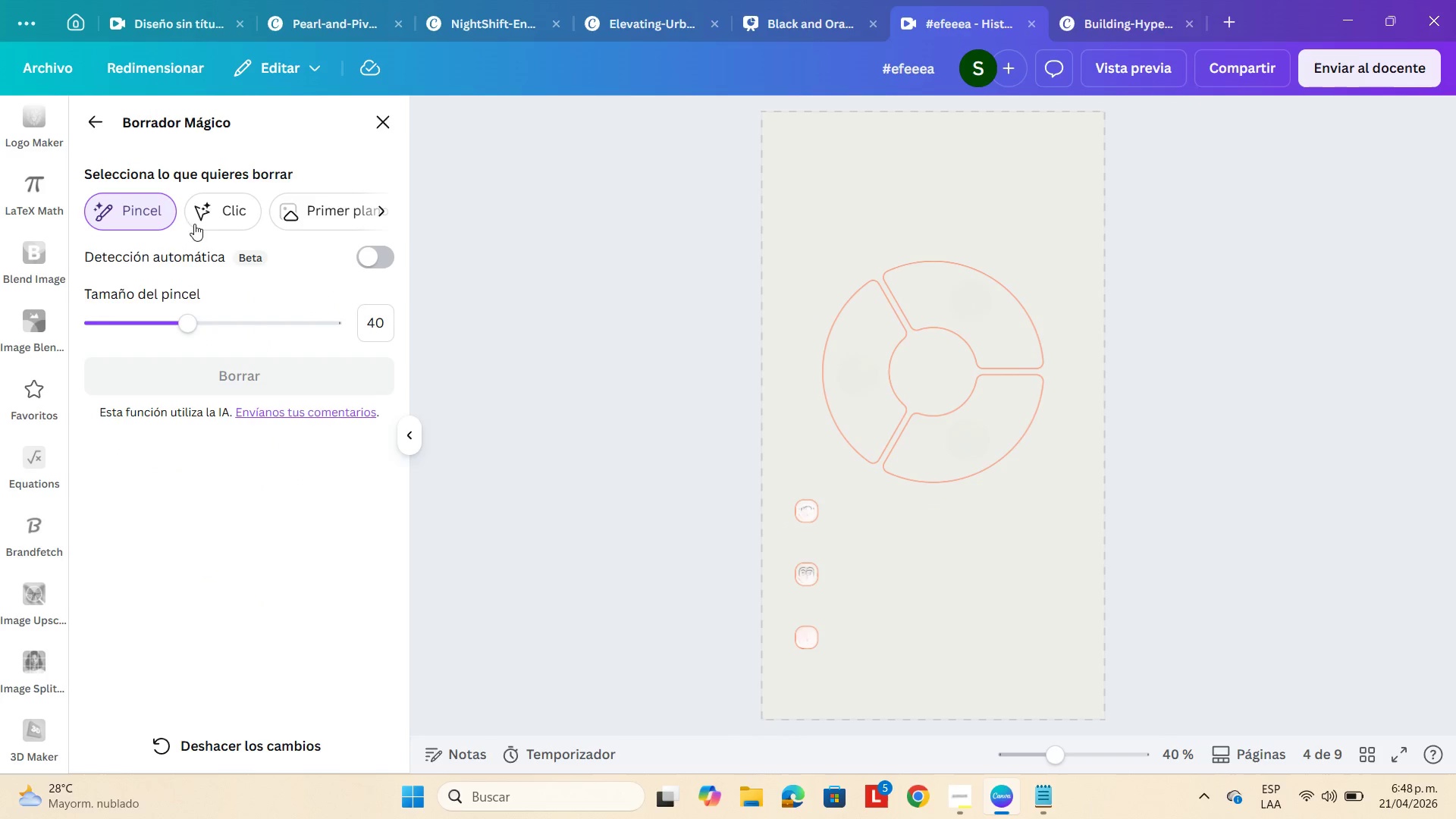 
left_click([203, 205])
 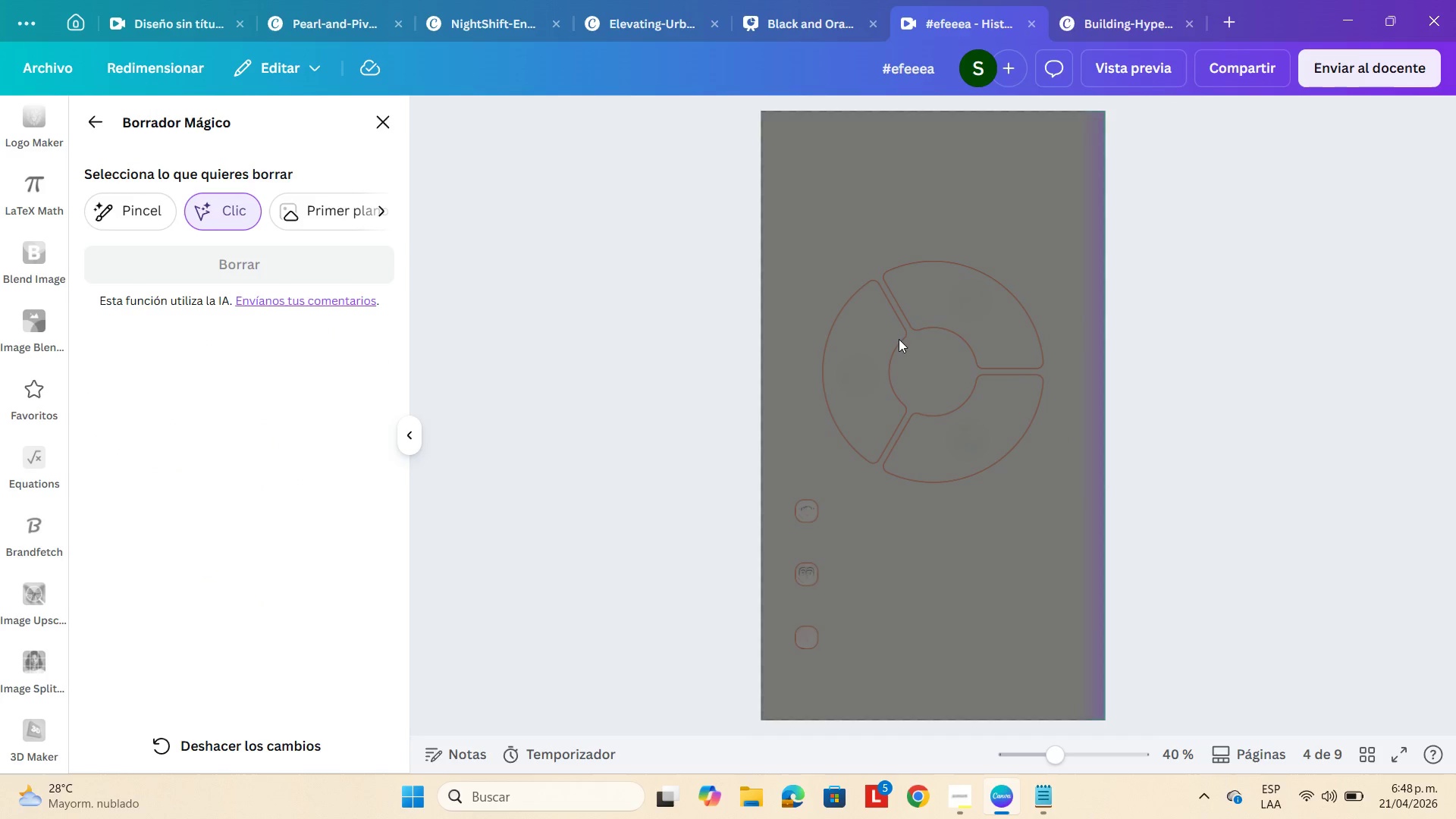 
left_click([887, 340])
 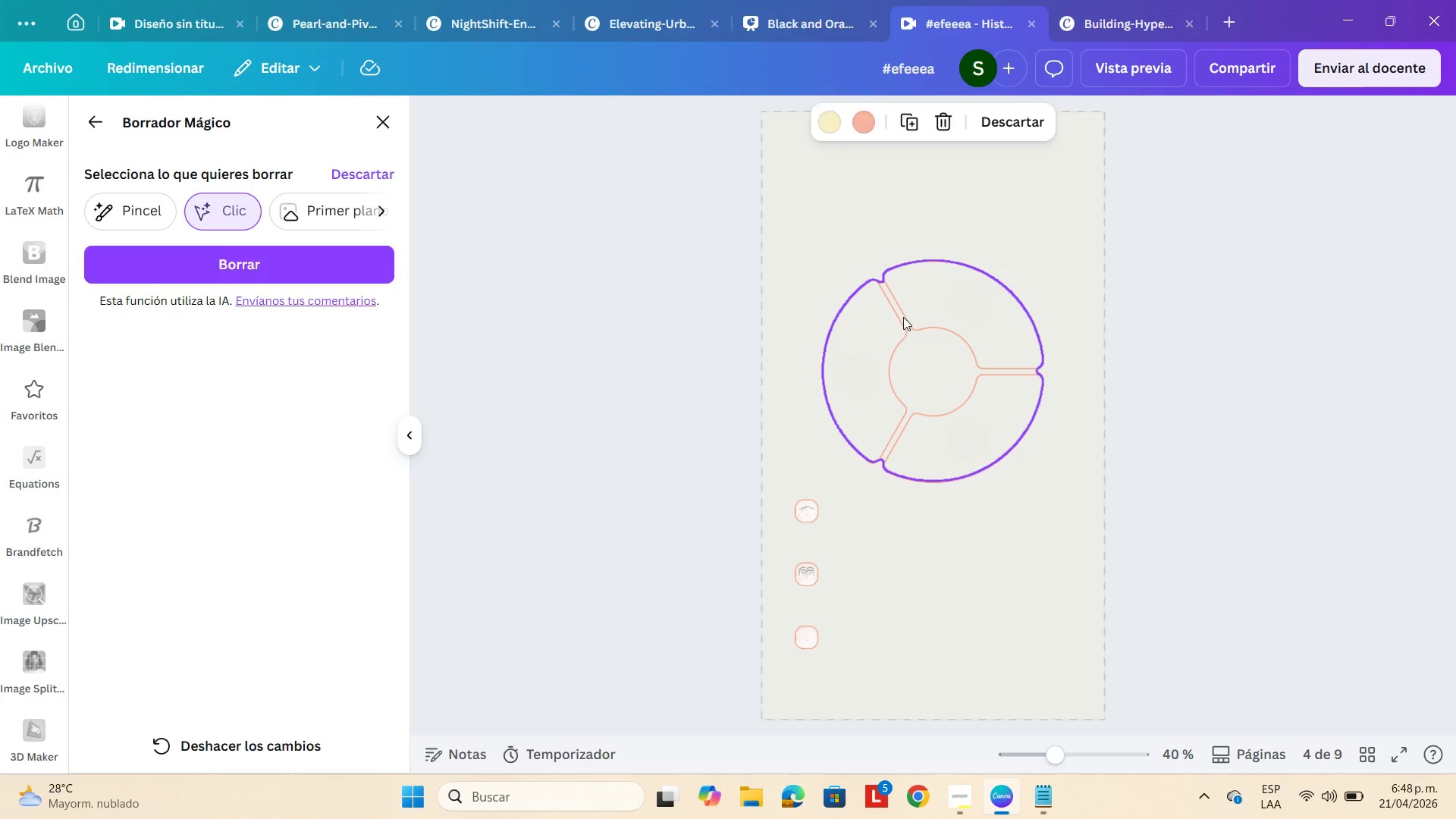 
left_click([903, 317])
 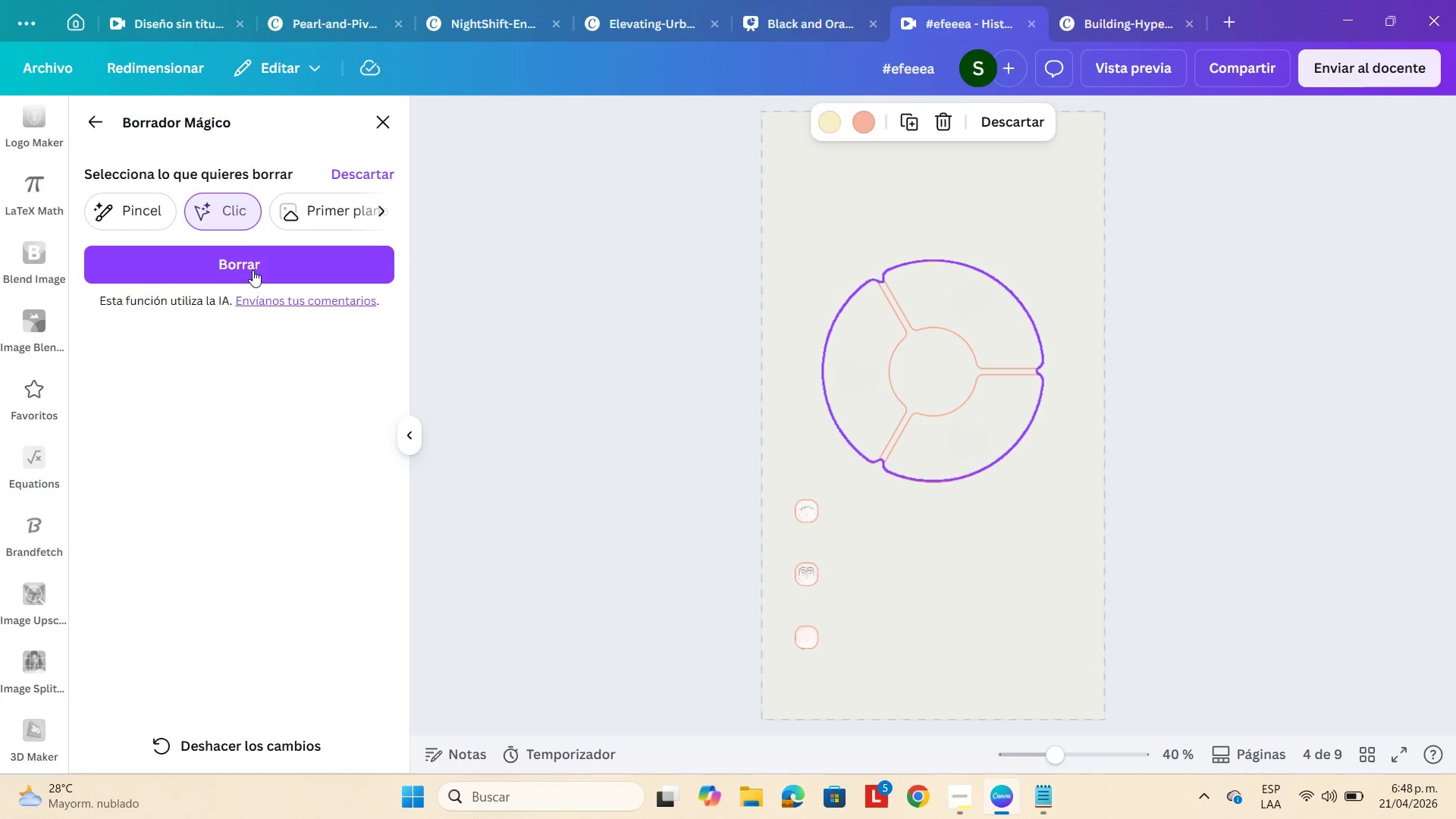 
left_click([256, 256])
 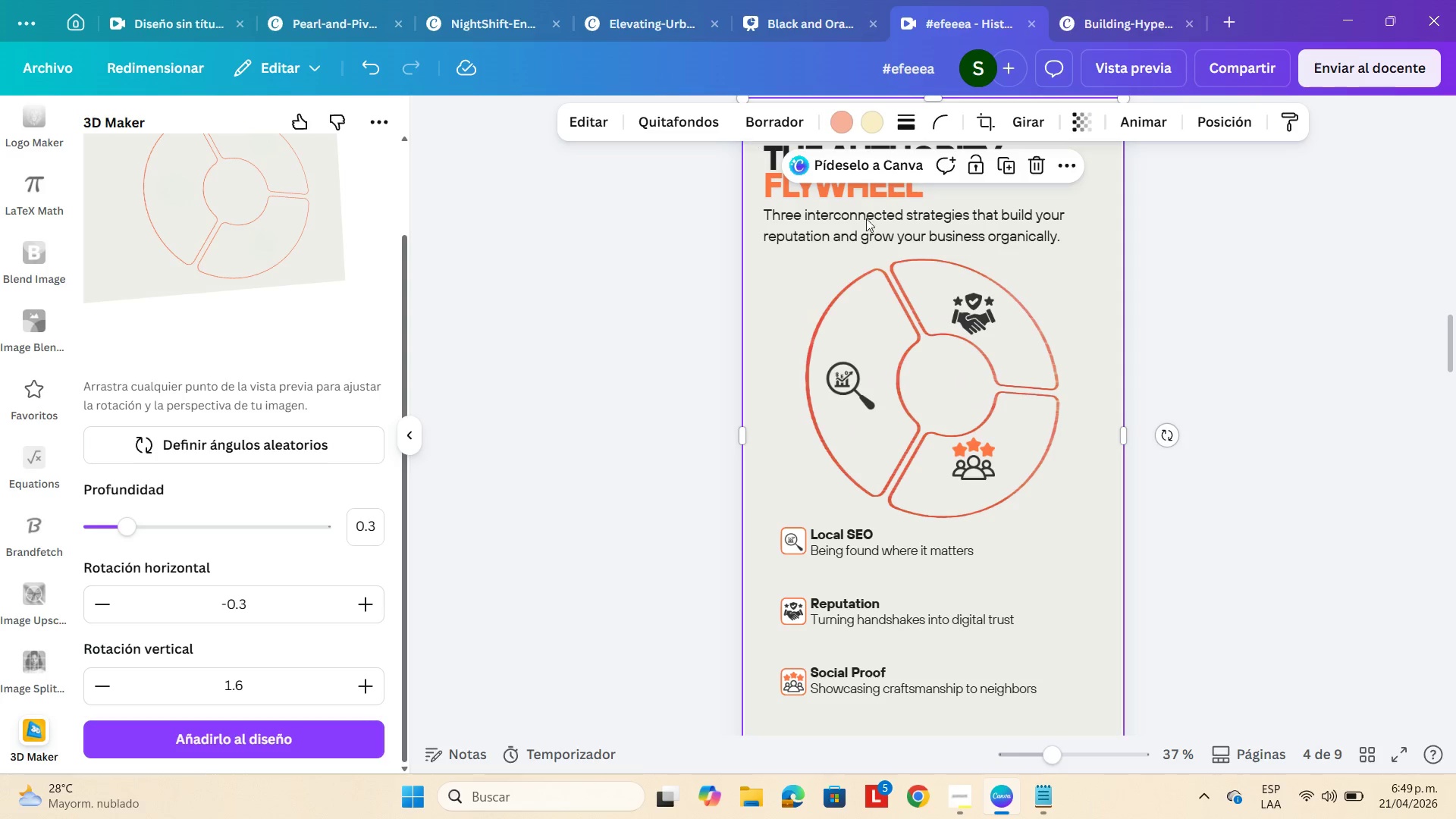 
wait(22.98)
 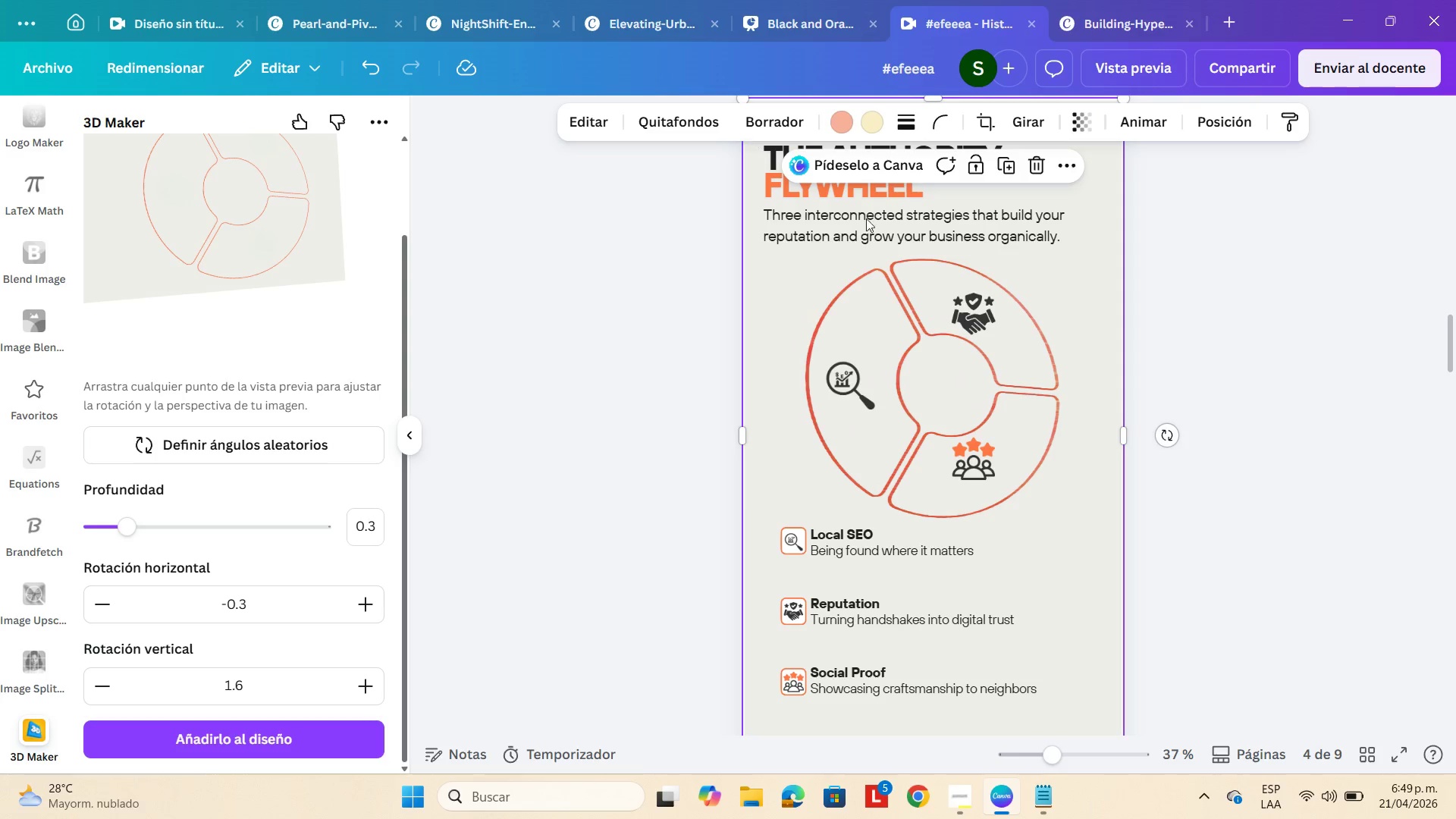 
scroll: coordinate [347, 184], scroll_direction: up, amount: 6.0
 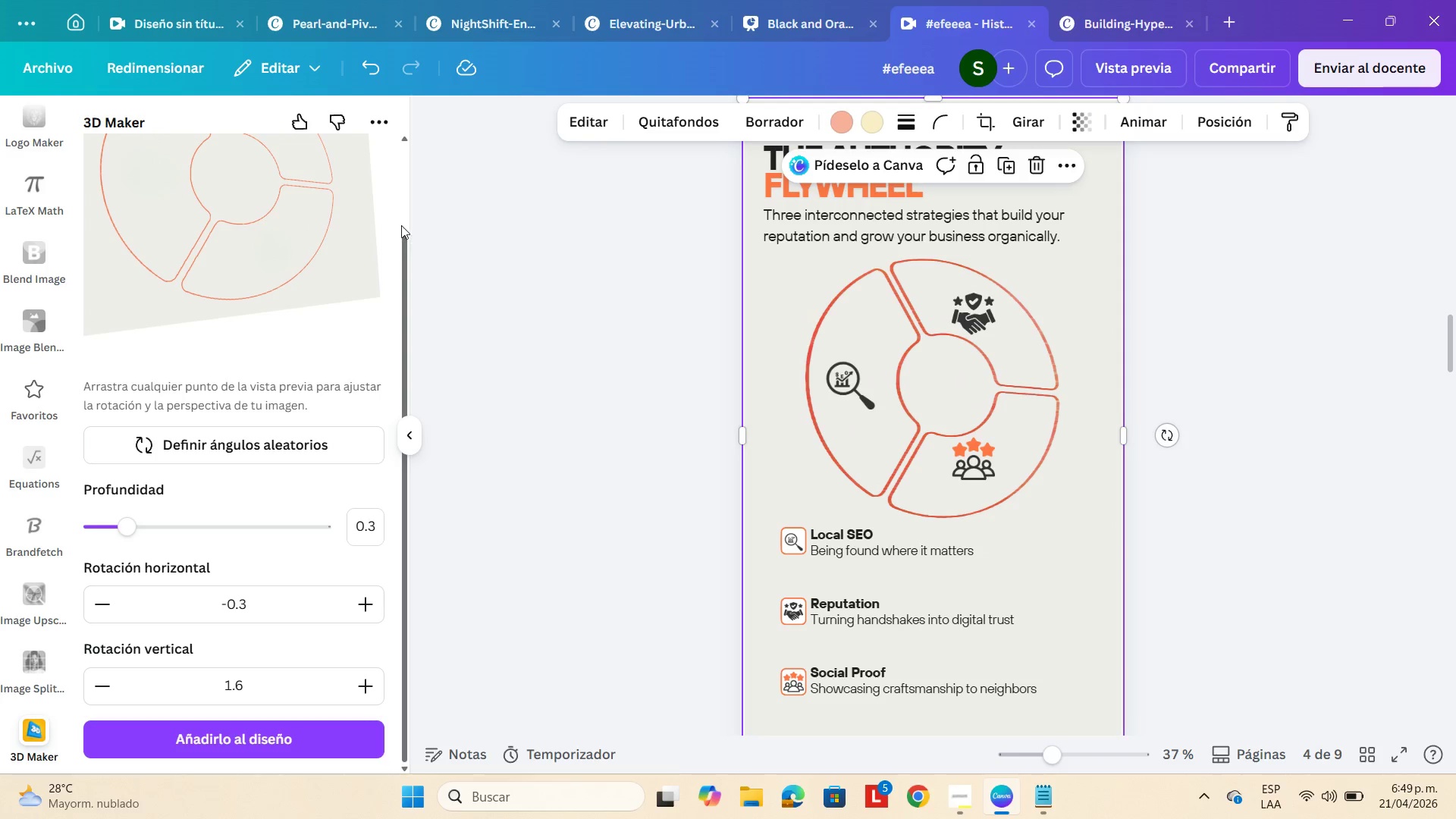 
scroll: coordinate [401, 225], scroll_direction: down, amount: 5.0
 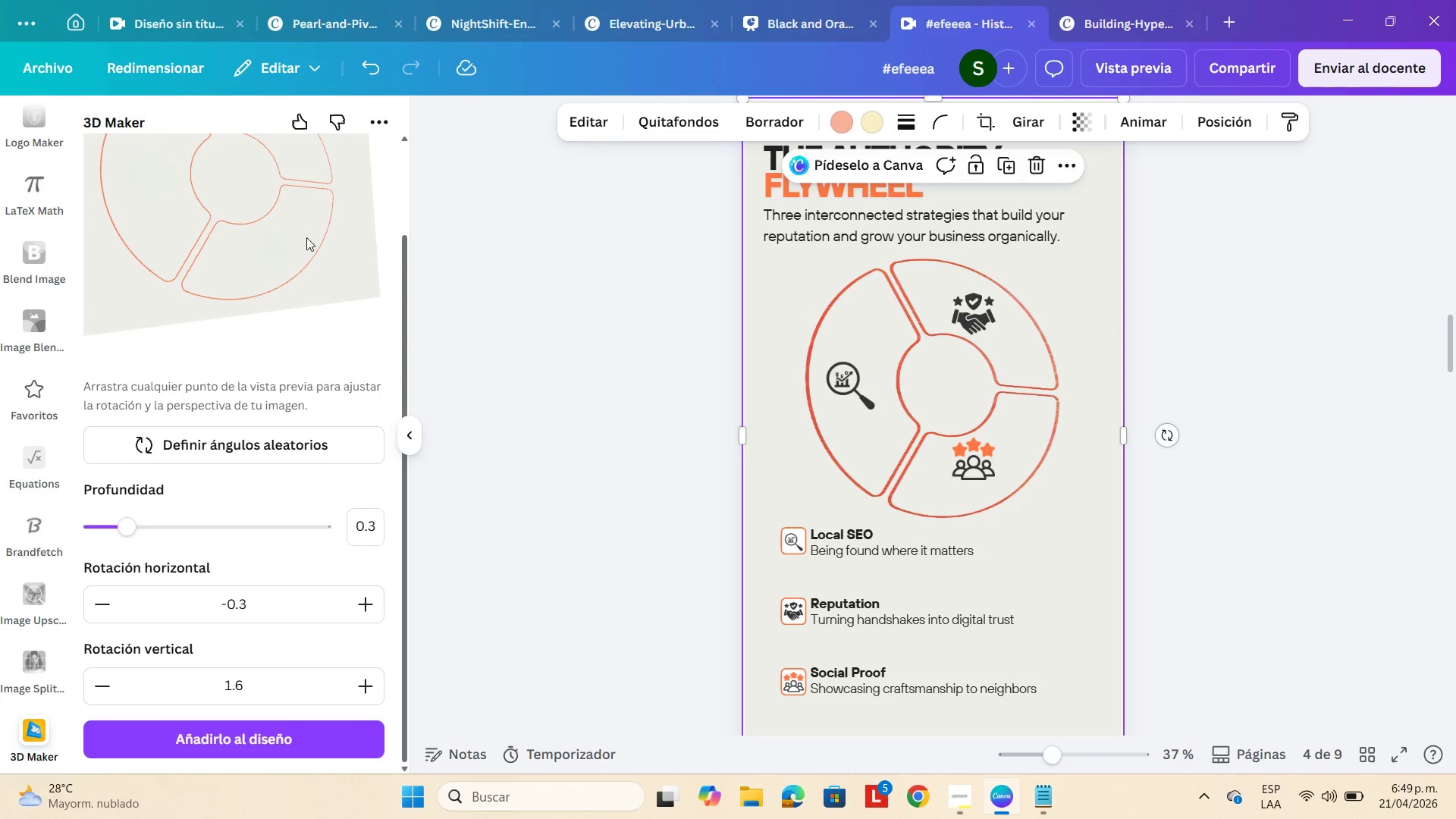 
scroll: coordinate [309, 268], scroll_direction: up, amount: 2.0
 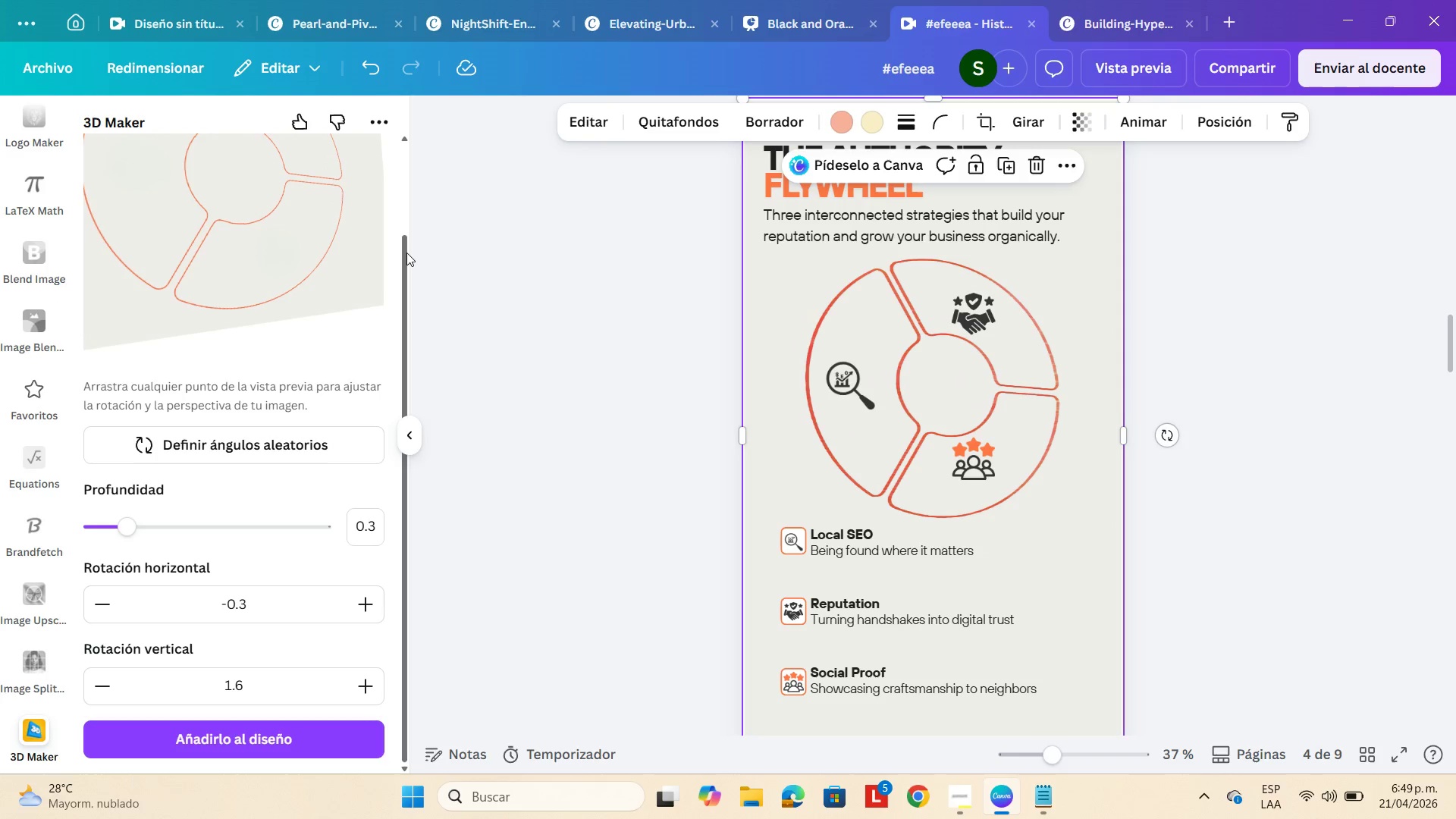 
left_click_drag(start_coordinate=[404, 253], to_coordinate=[424, 93])
 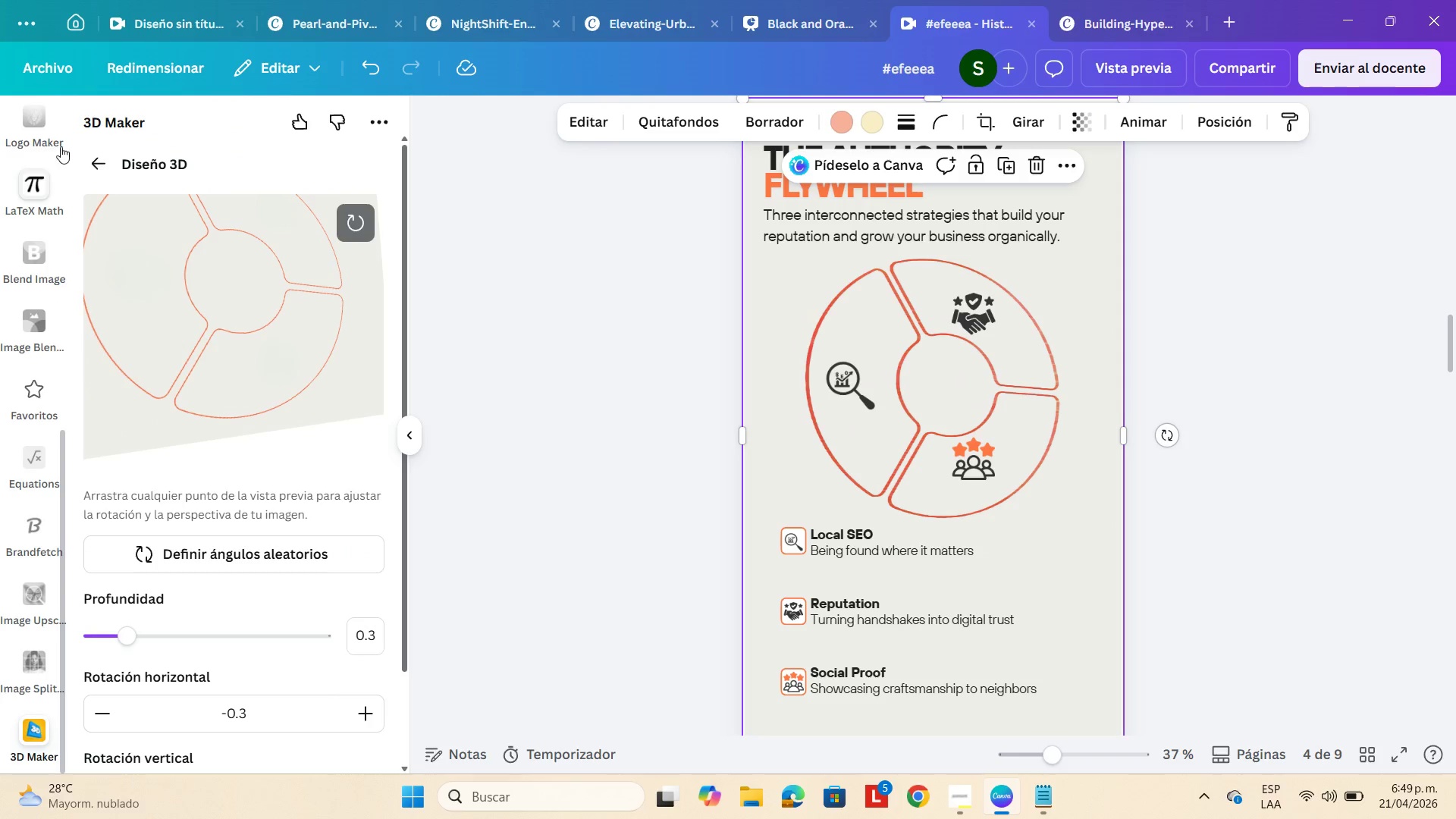 
scroll: coordinate [60, 142], scroll_direction: up, amount: 8.0
 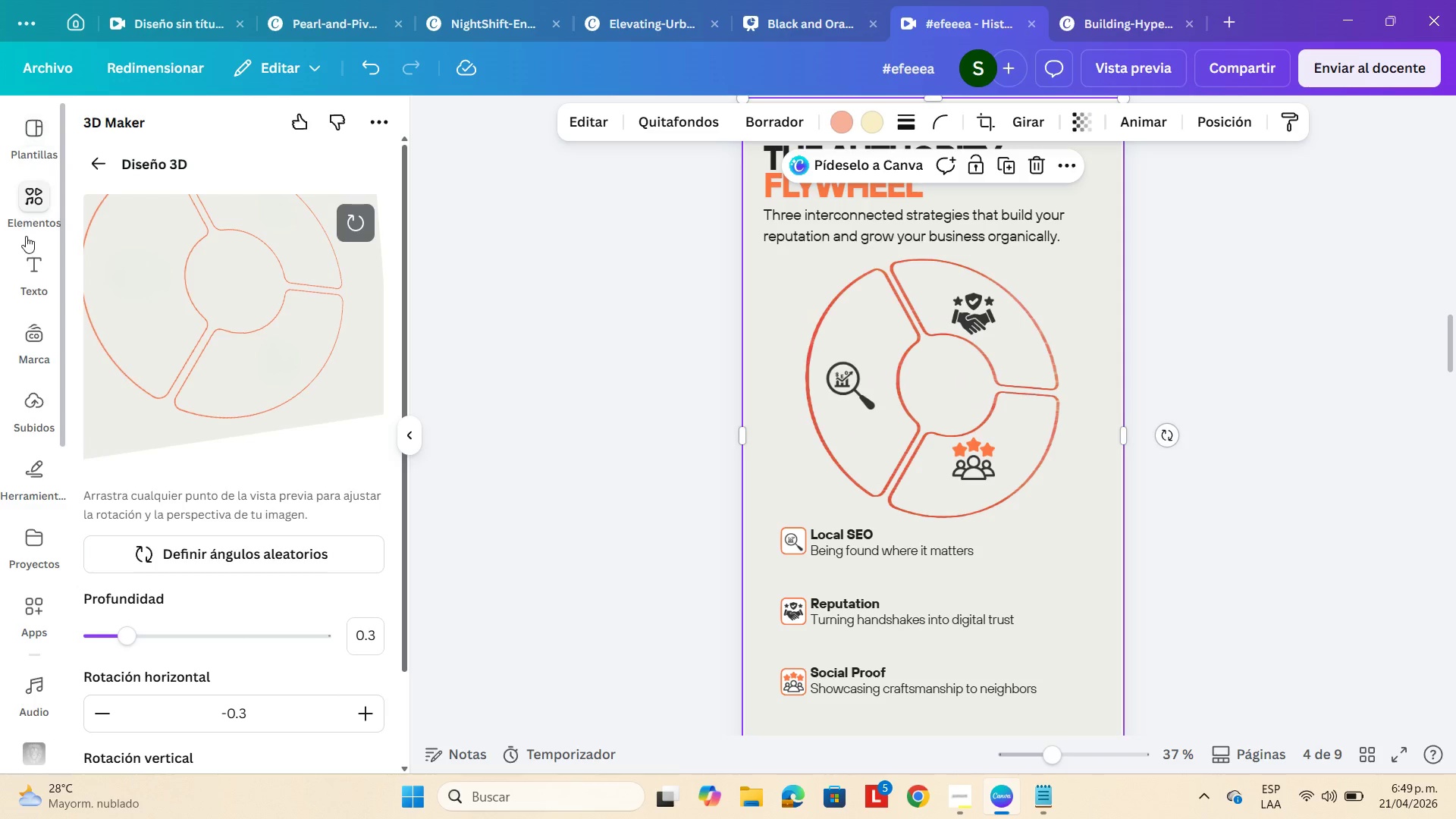 
left_click([42, 204])
 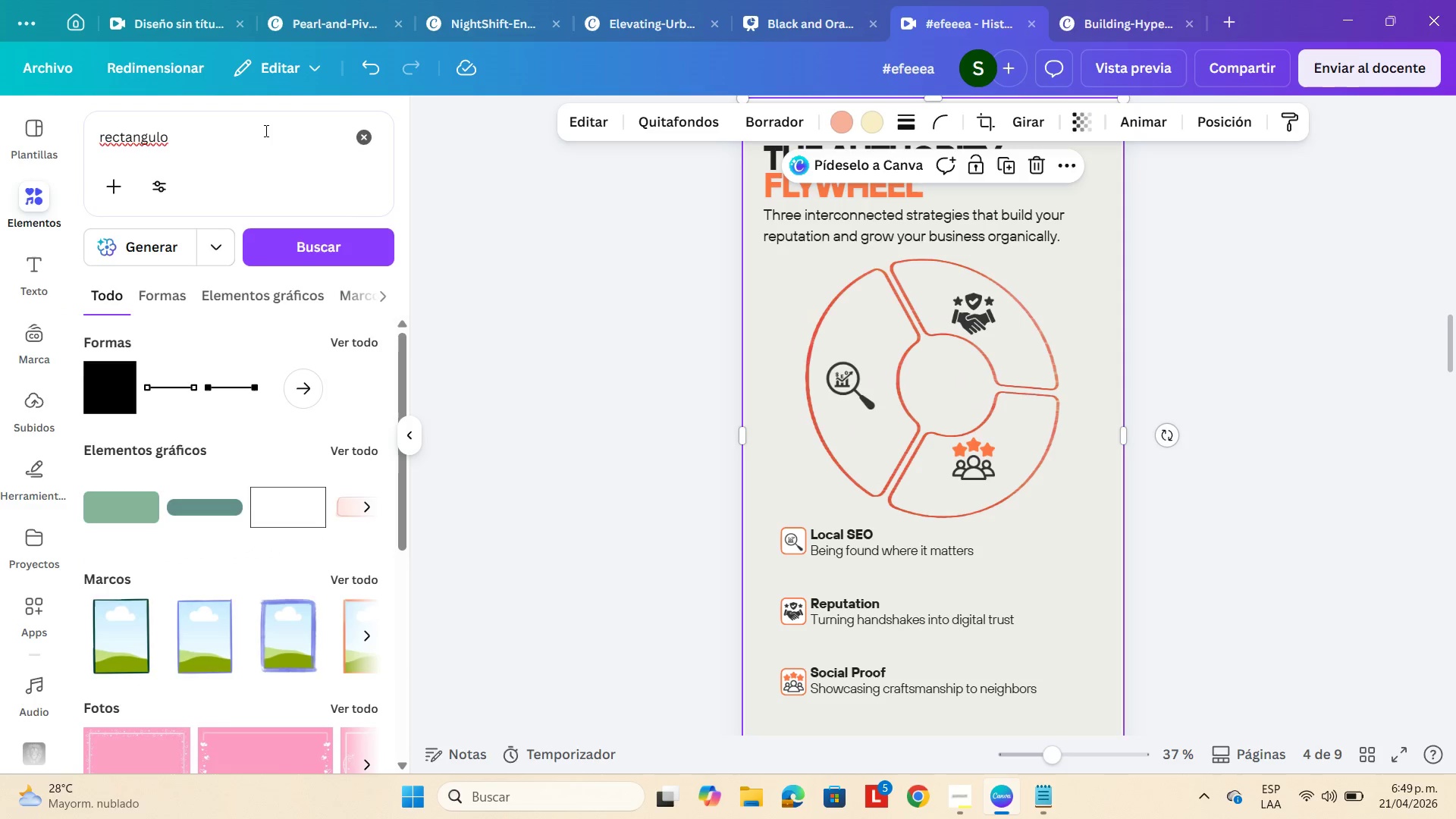 
double_click([265, 130])
 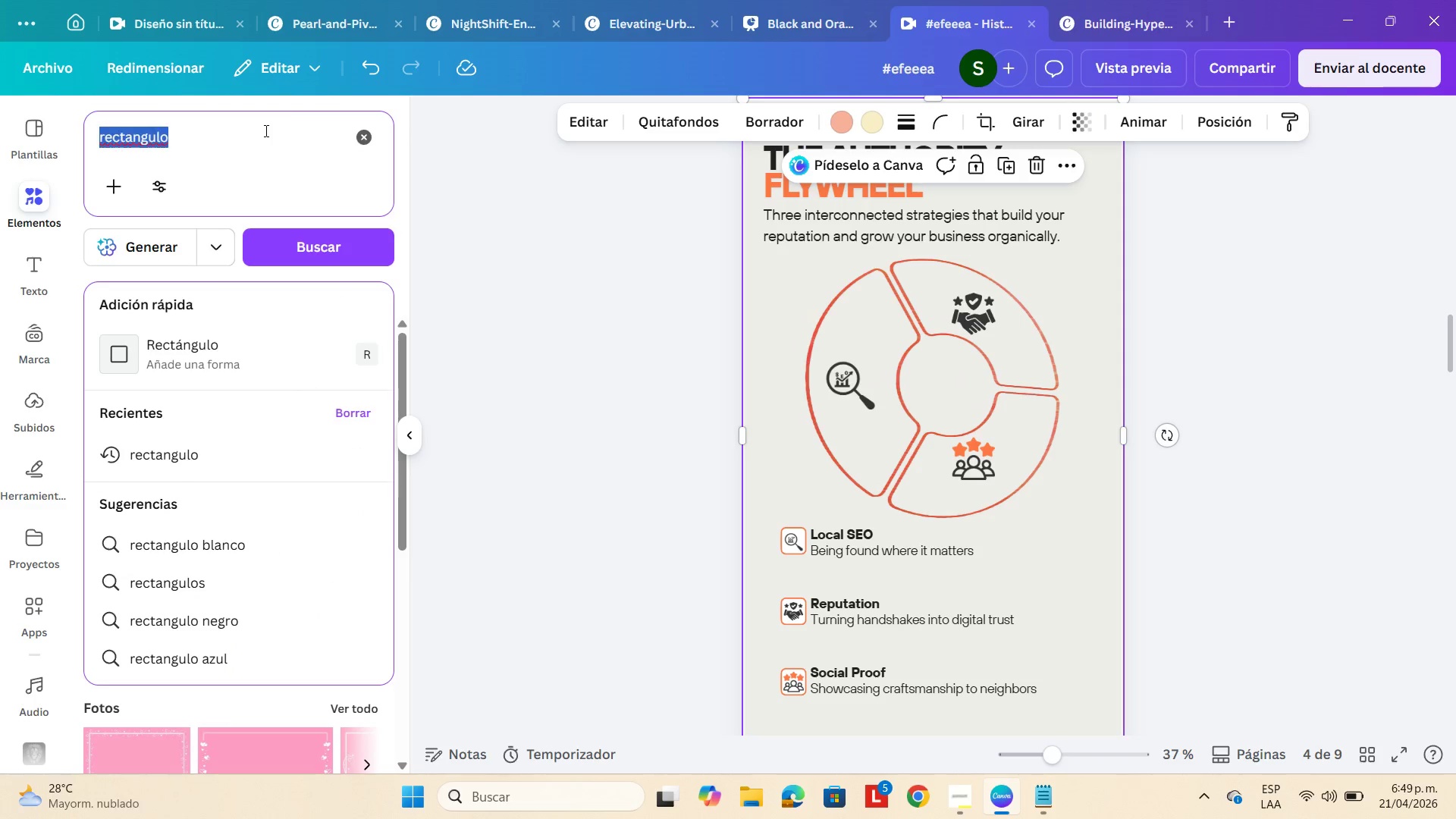 
triple_click([265, 130])
 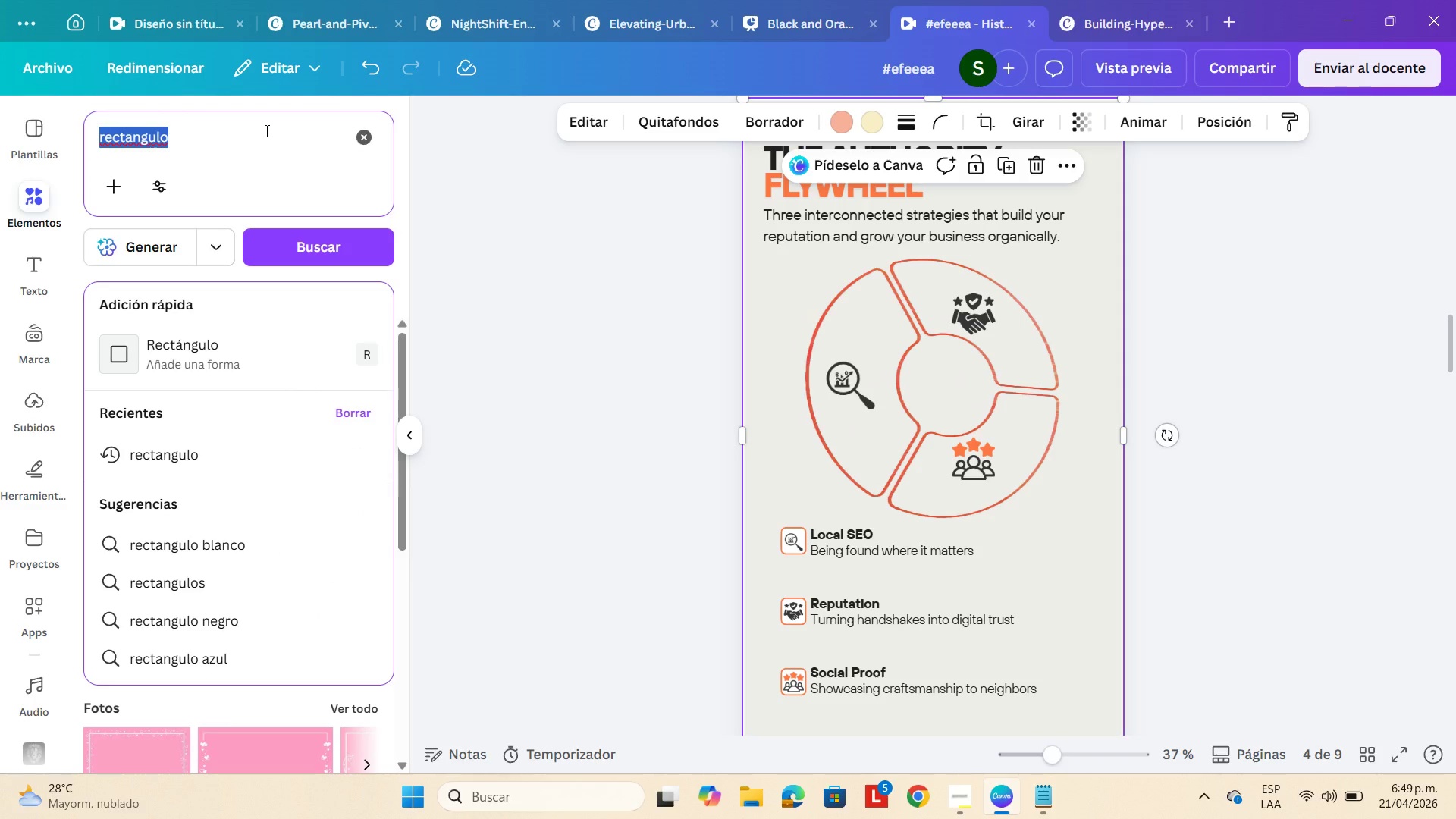 
key(Backspace)
type(sombra circular)
 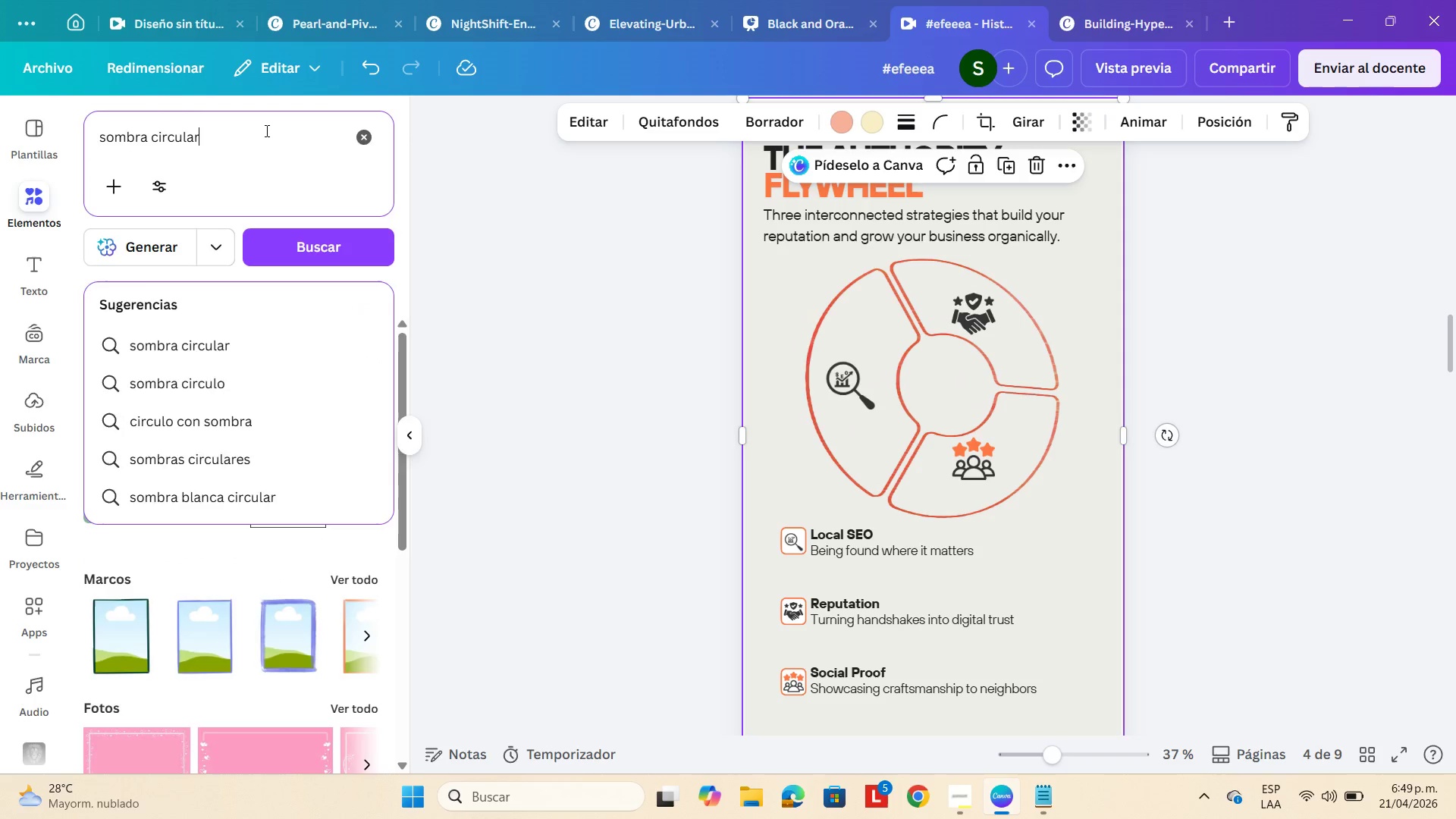 
key(Enter)
 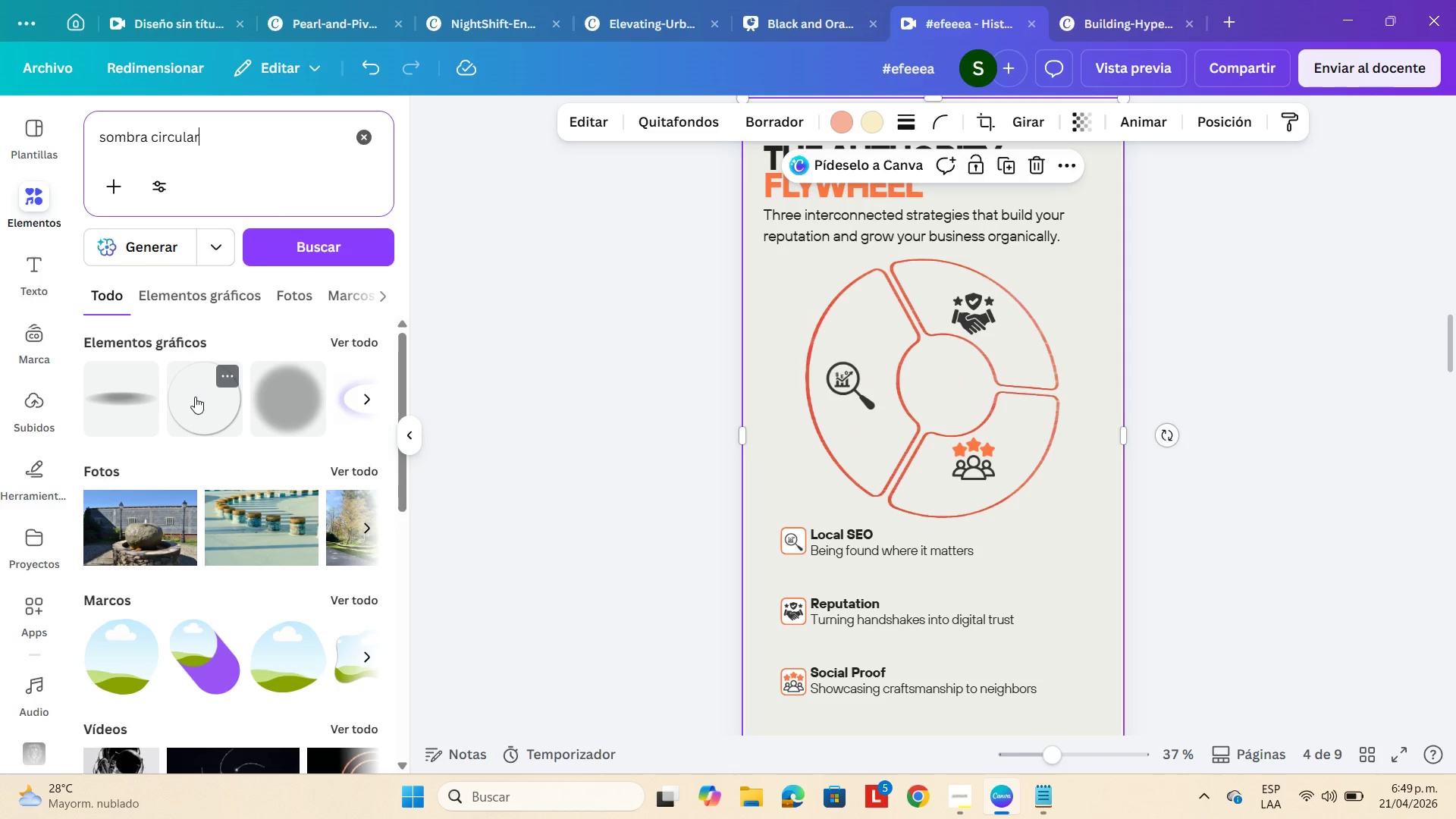 
left_click([195, 397])
 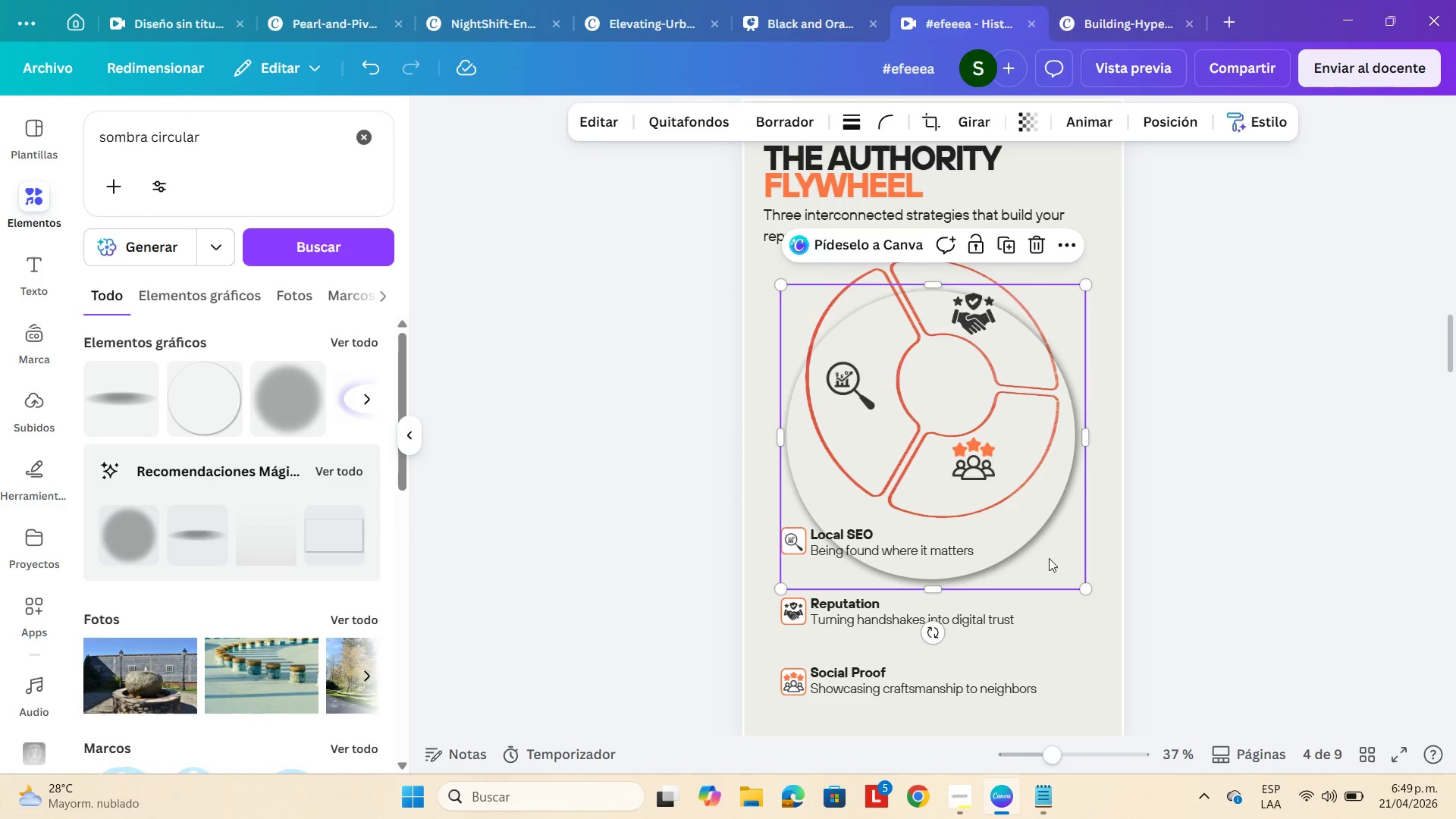 
left_click_drag(start_coordinate=[1053, 551], to_coordinate=[1062, 485])
 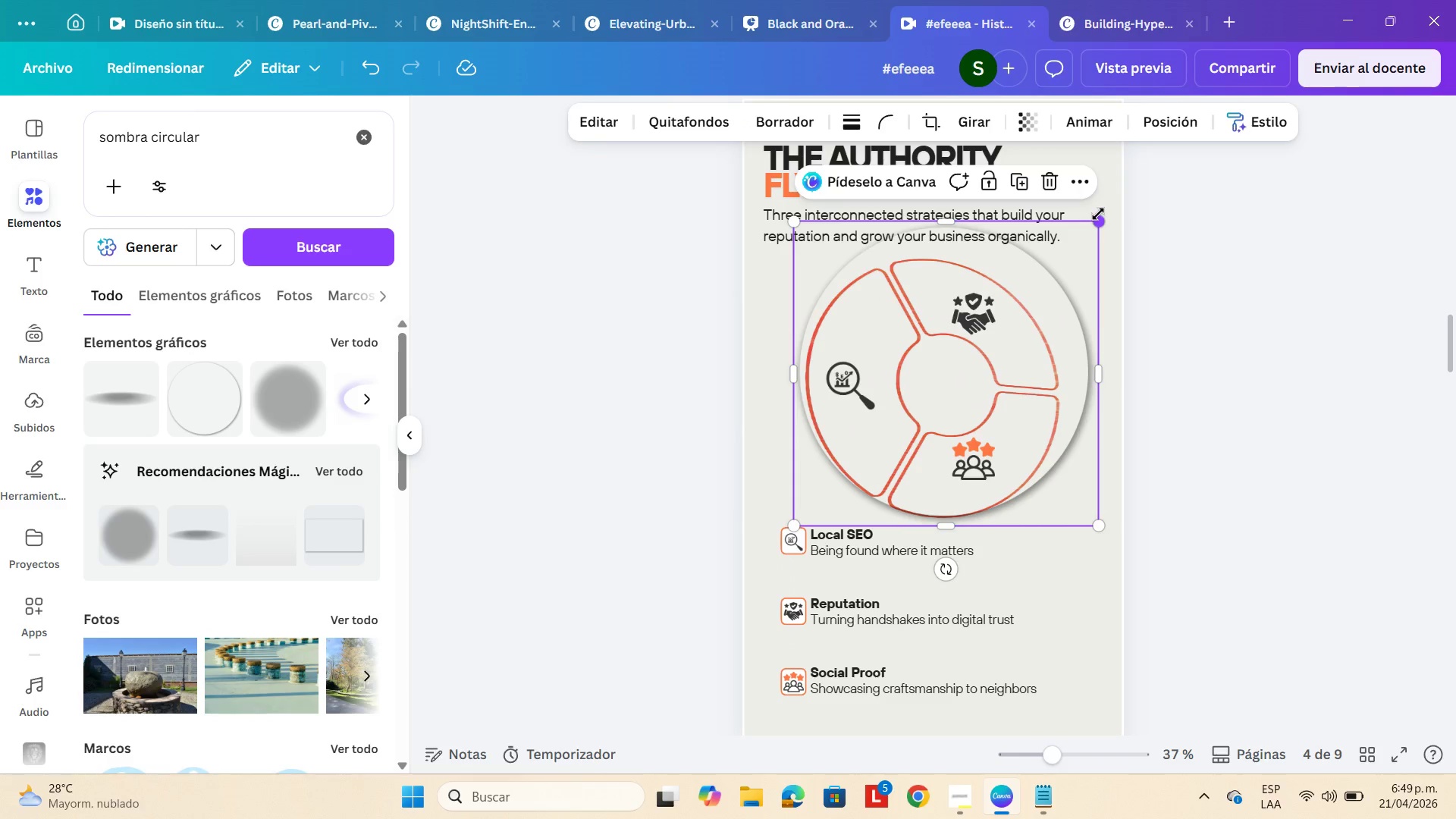 
left_click_drag(start_coordinate=[1098, 215], to_coordinate=[1075, 256])
 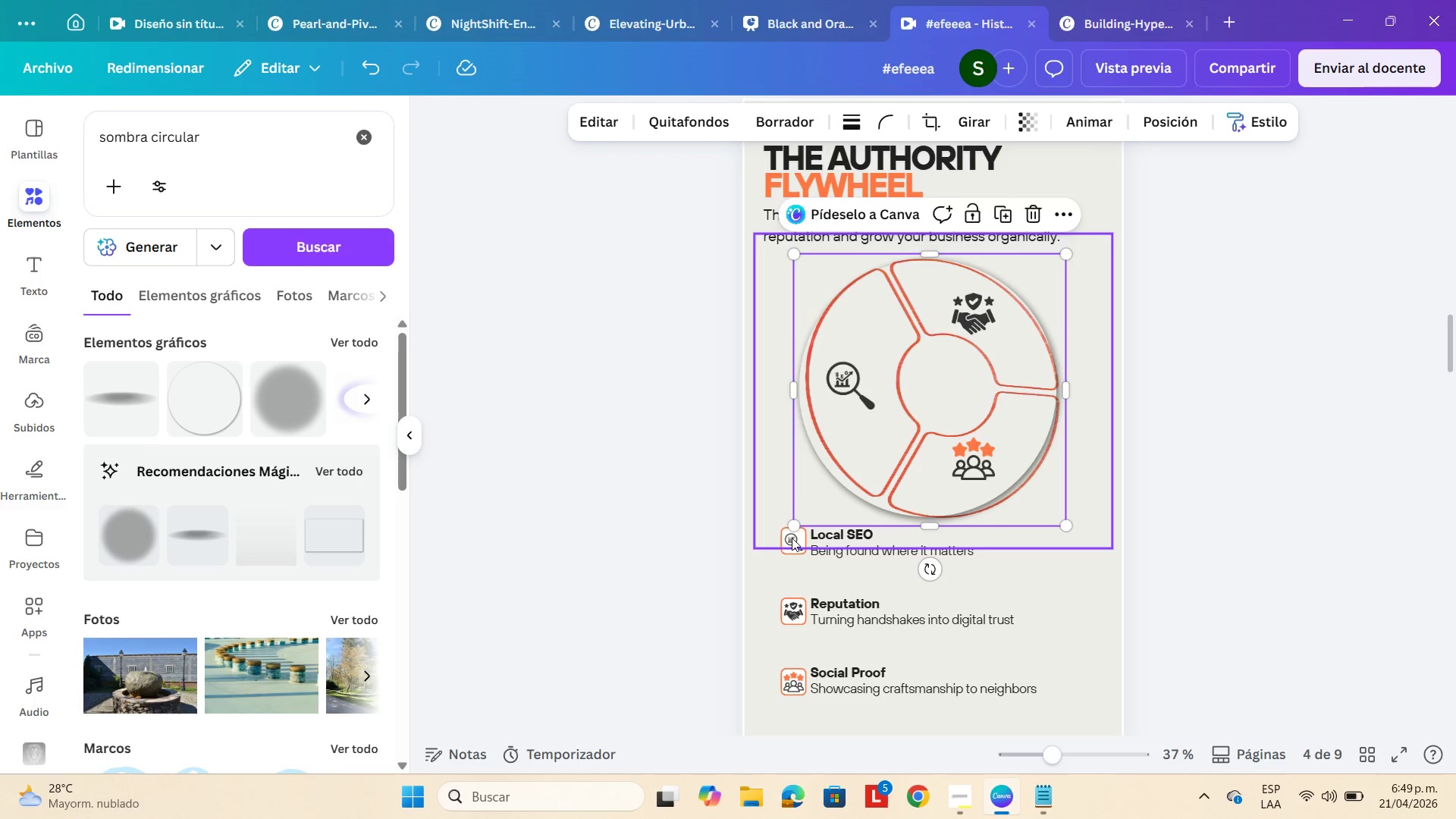 
left_click_drag(start_coordinate=[797, 523], to_coordinate=[820, 521])
 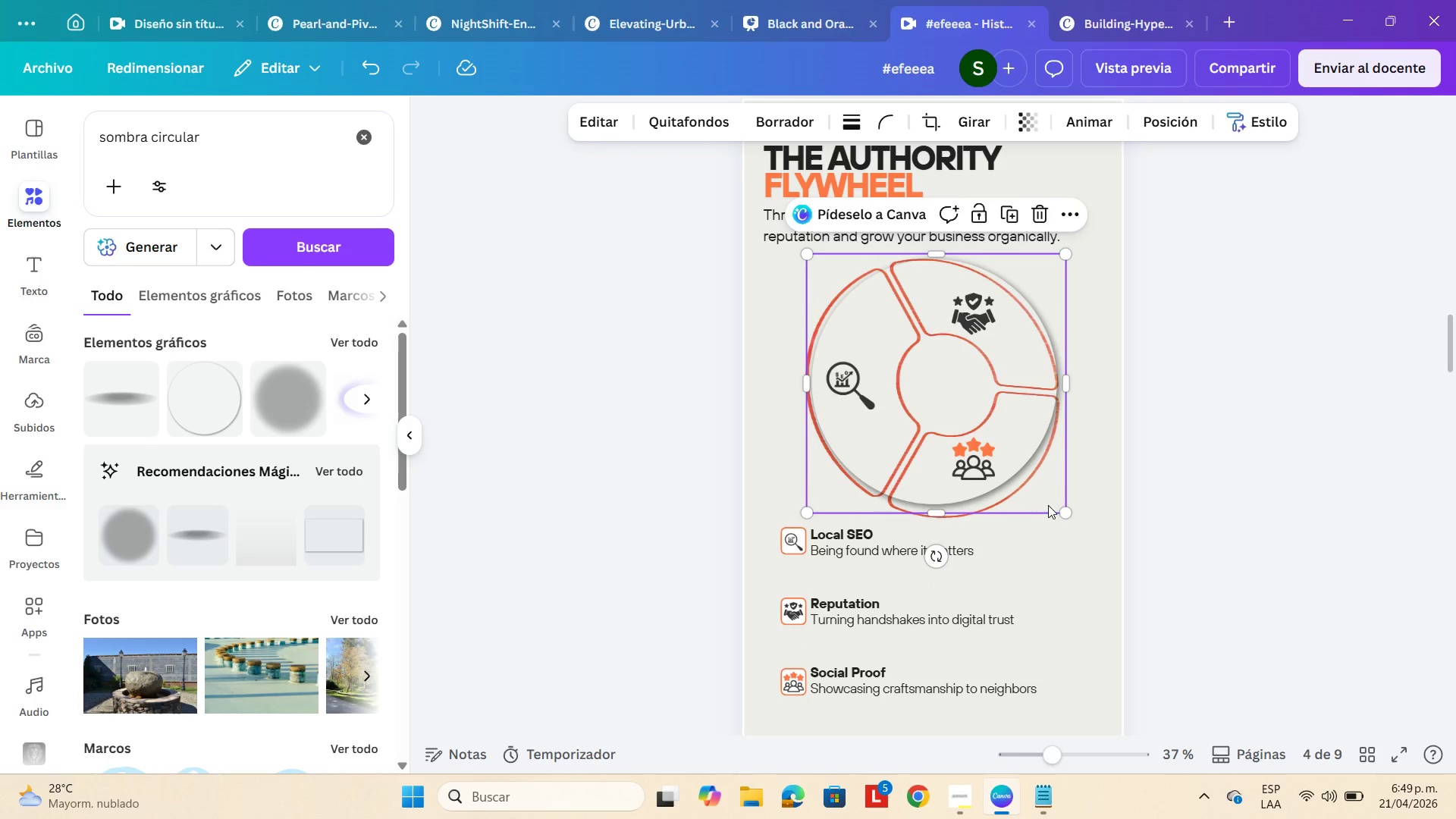 
left_click_drag(start_coordinate=[1052, 498], to_coordinate=[1051, 516])
 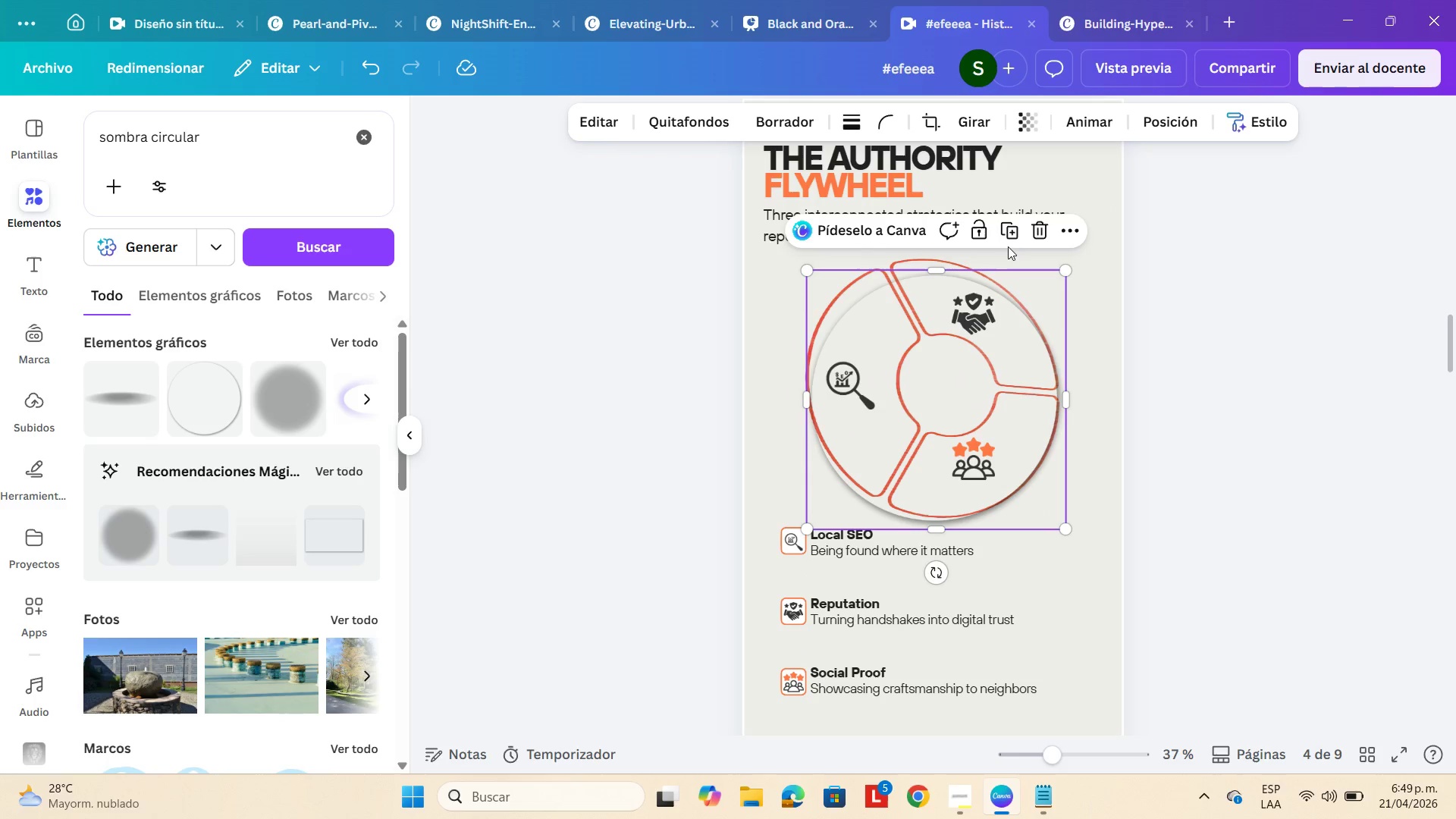 
mouse_move([1027, 231])
 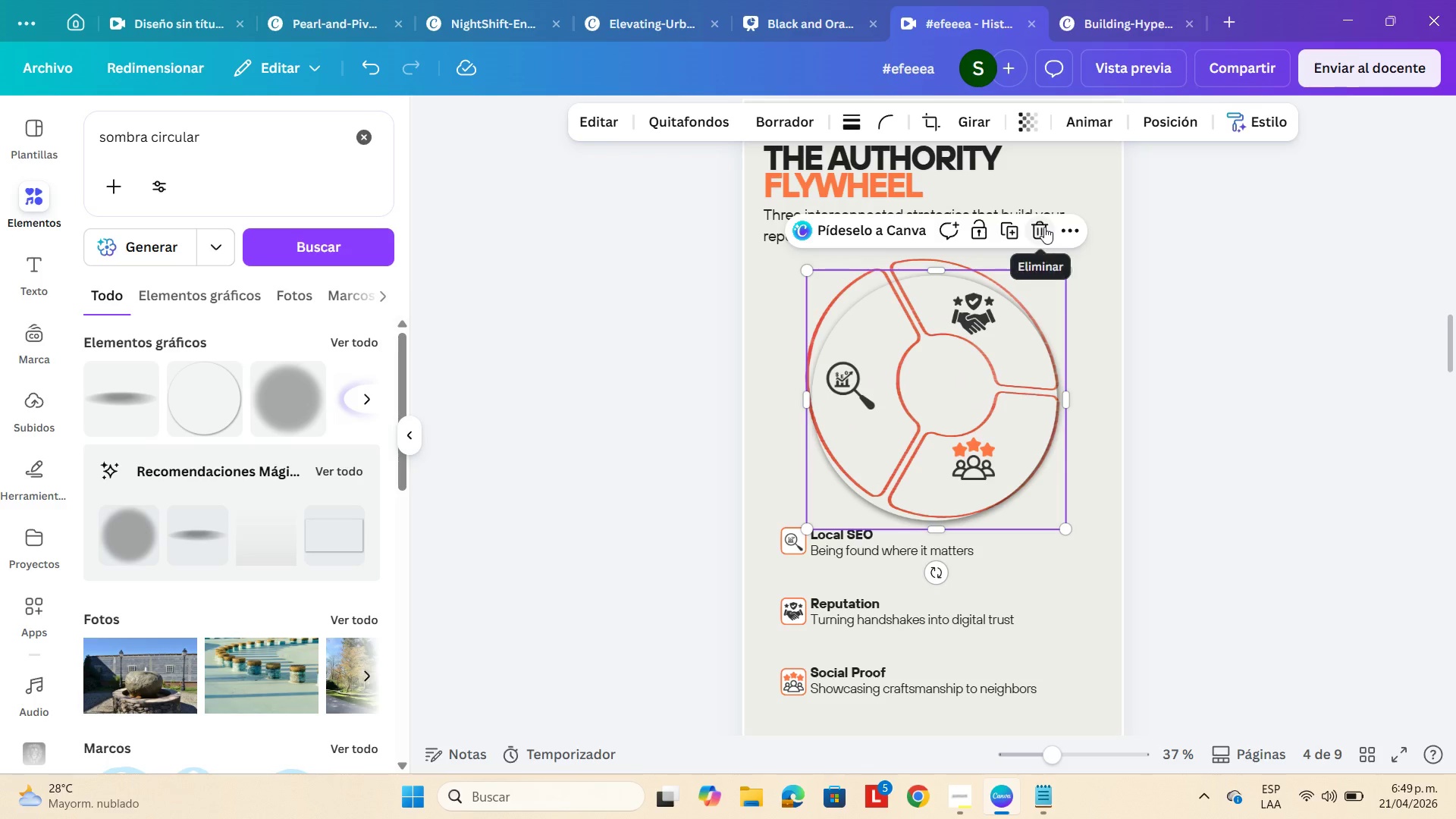 
left_click([1044, 227])
 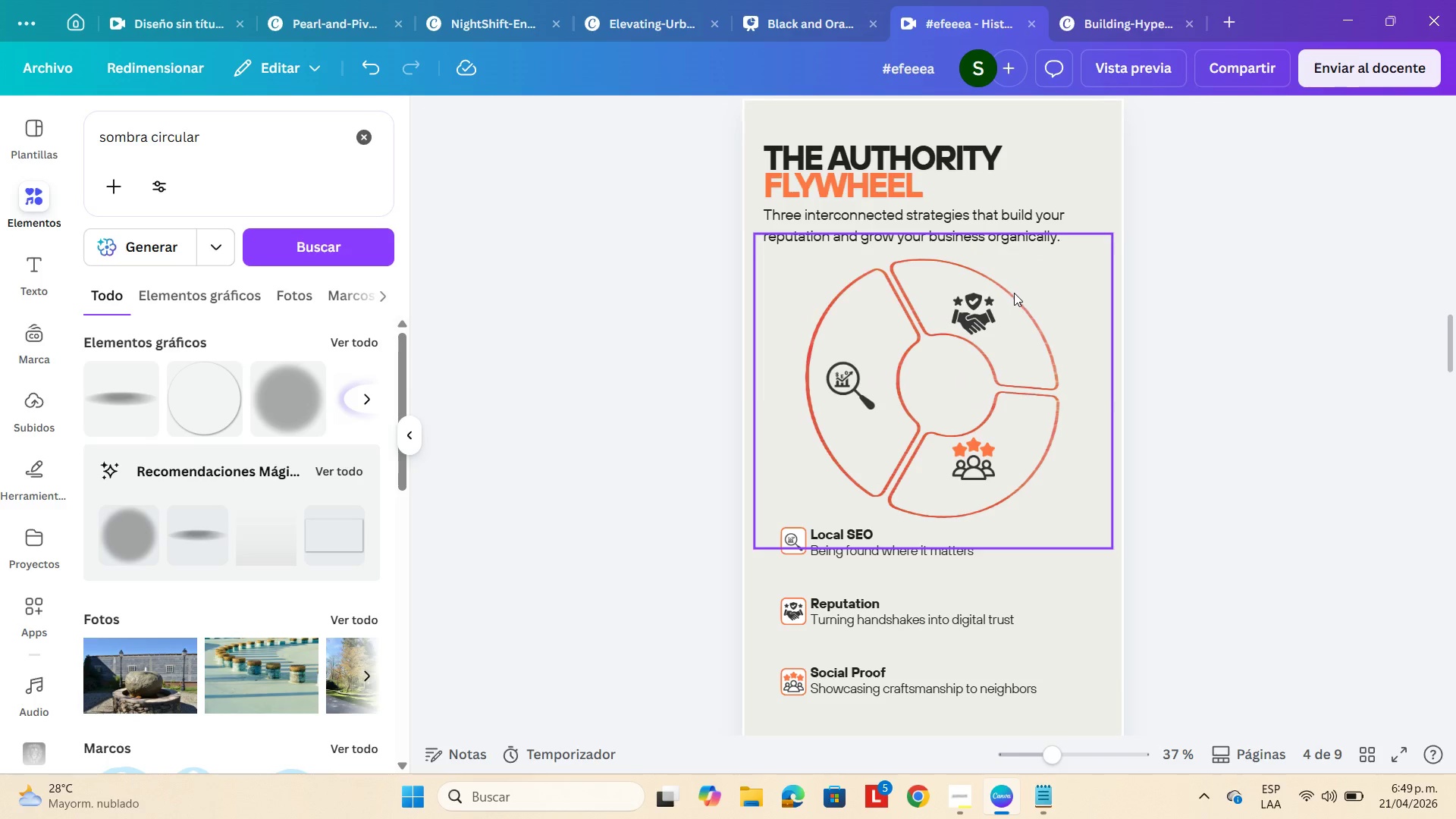 
left_click([1014, 293])
 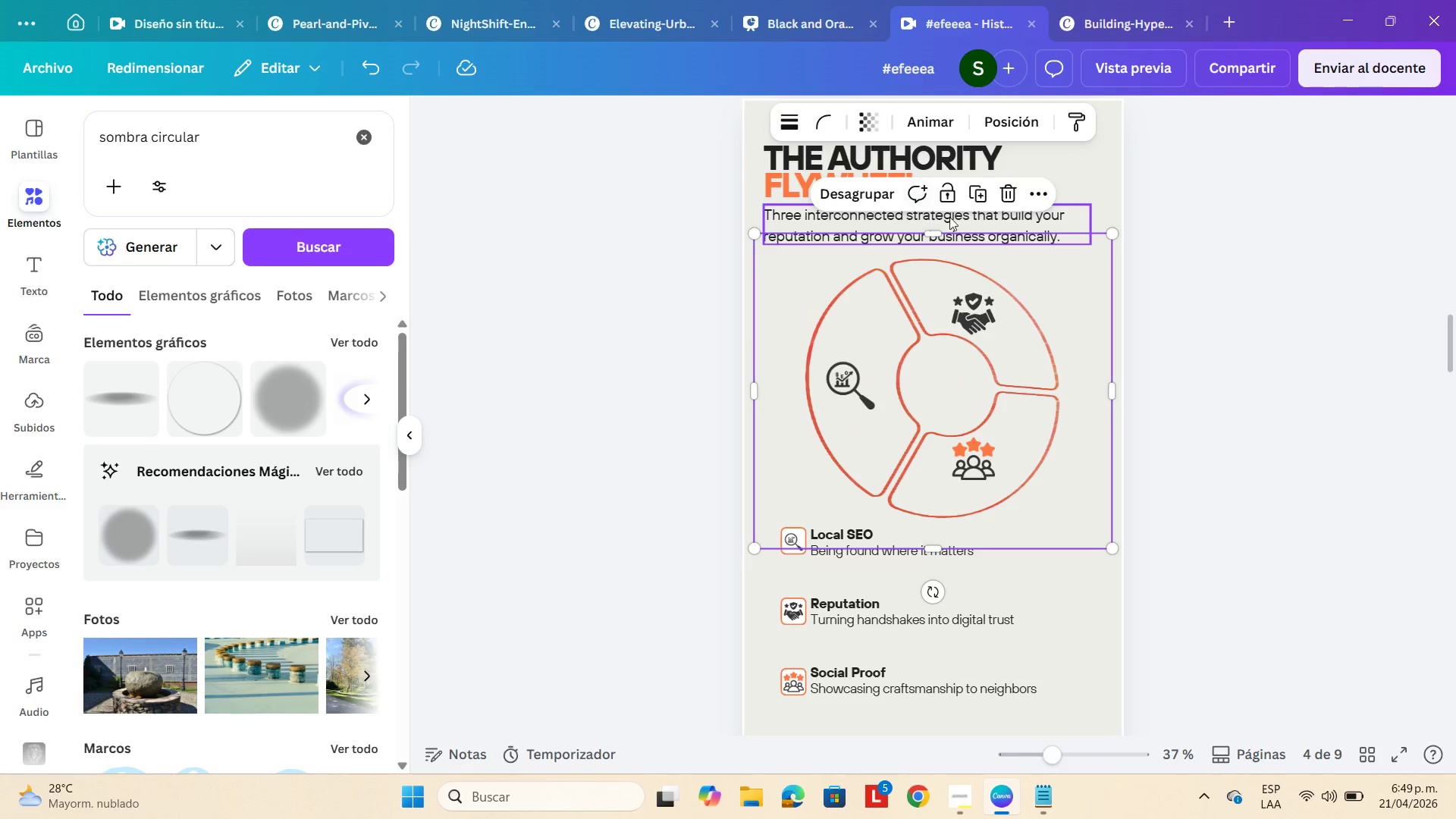 
left_click([1259, 372])
 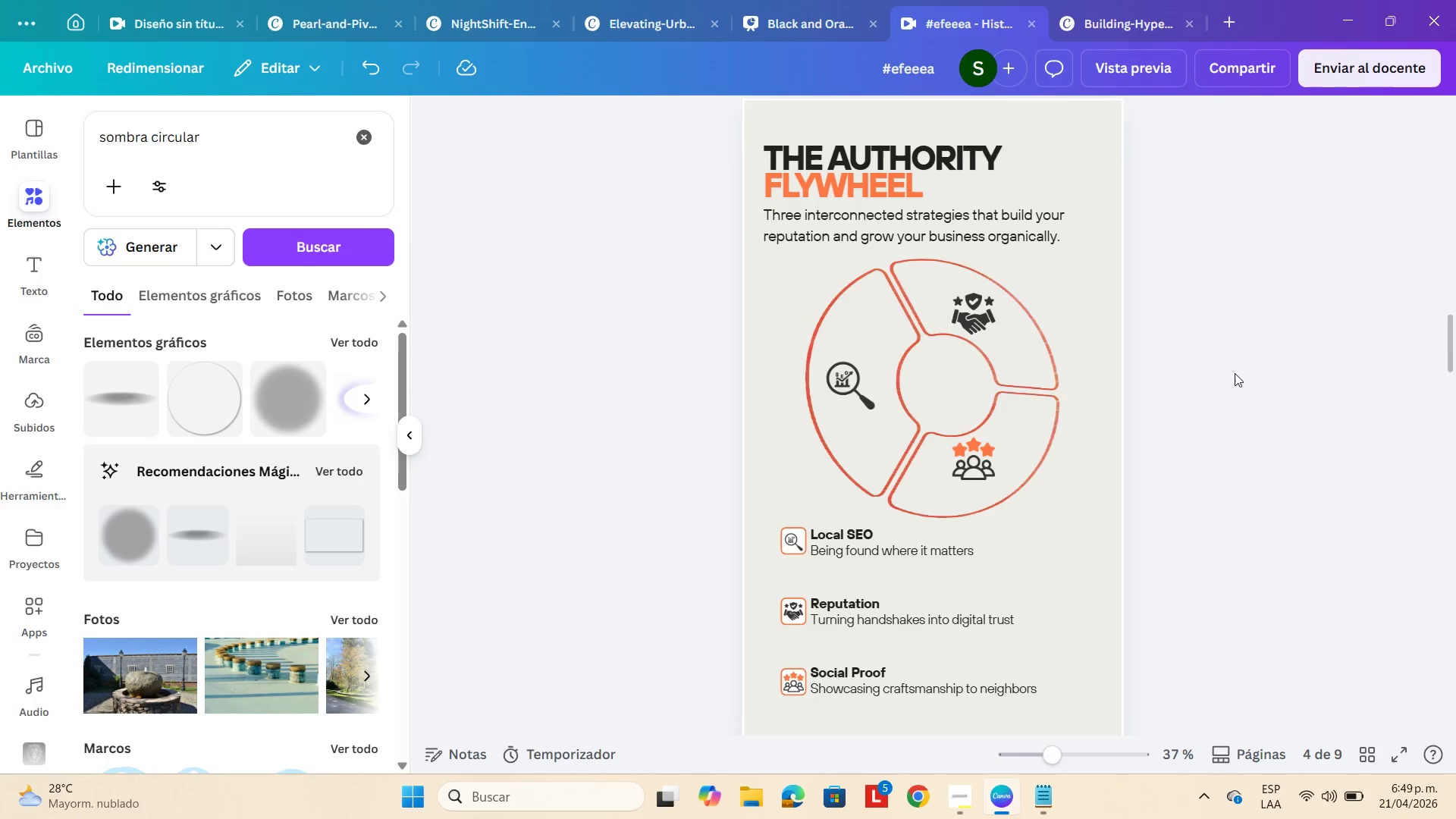 
scroll: coordinate [1235, 373], scroll_direction: down, amount: 14.0
 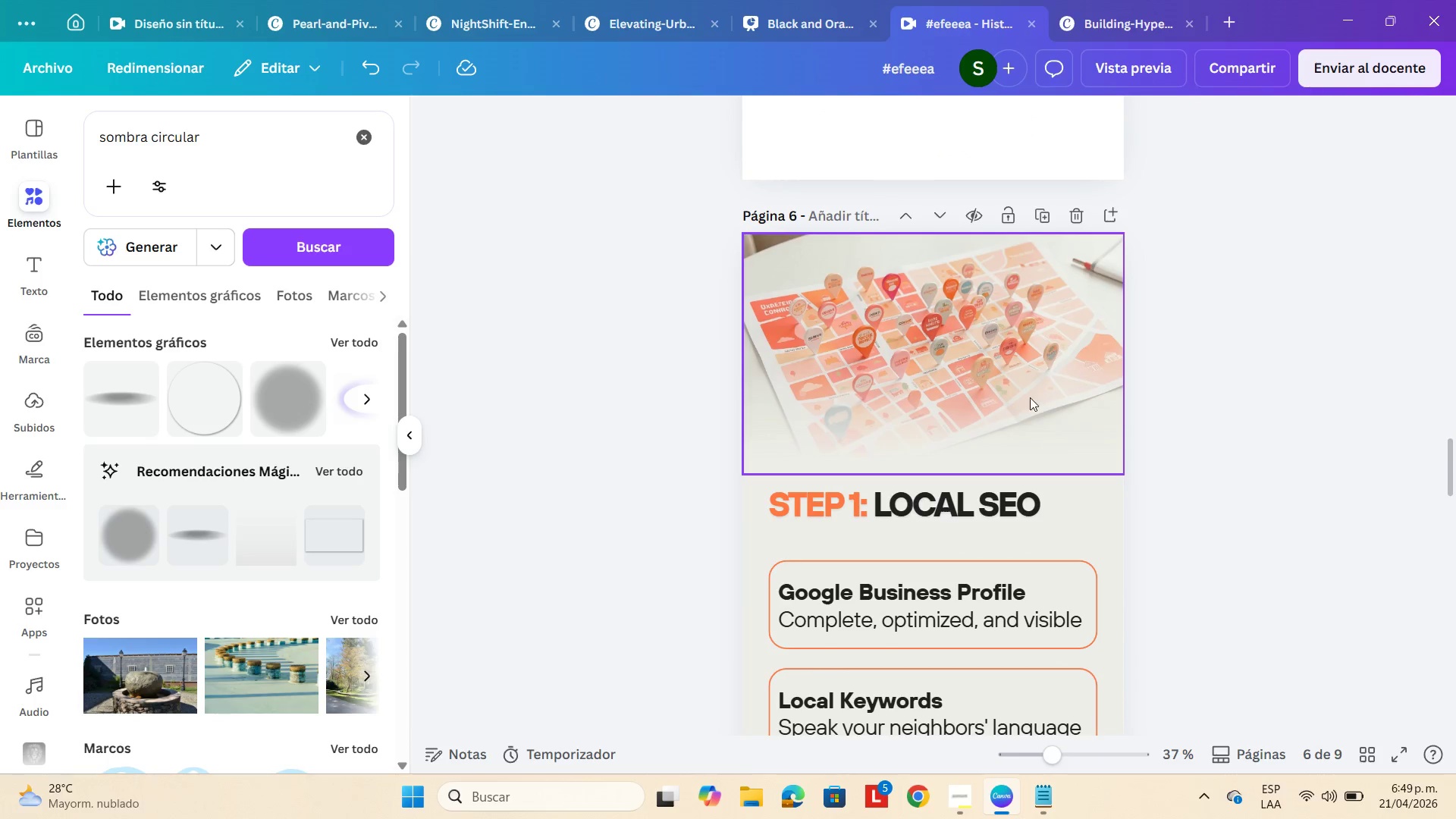 
scroll: coordinate [1011, 381], scroll_direction: up, amount: 5.0
 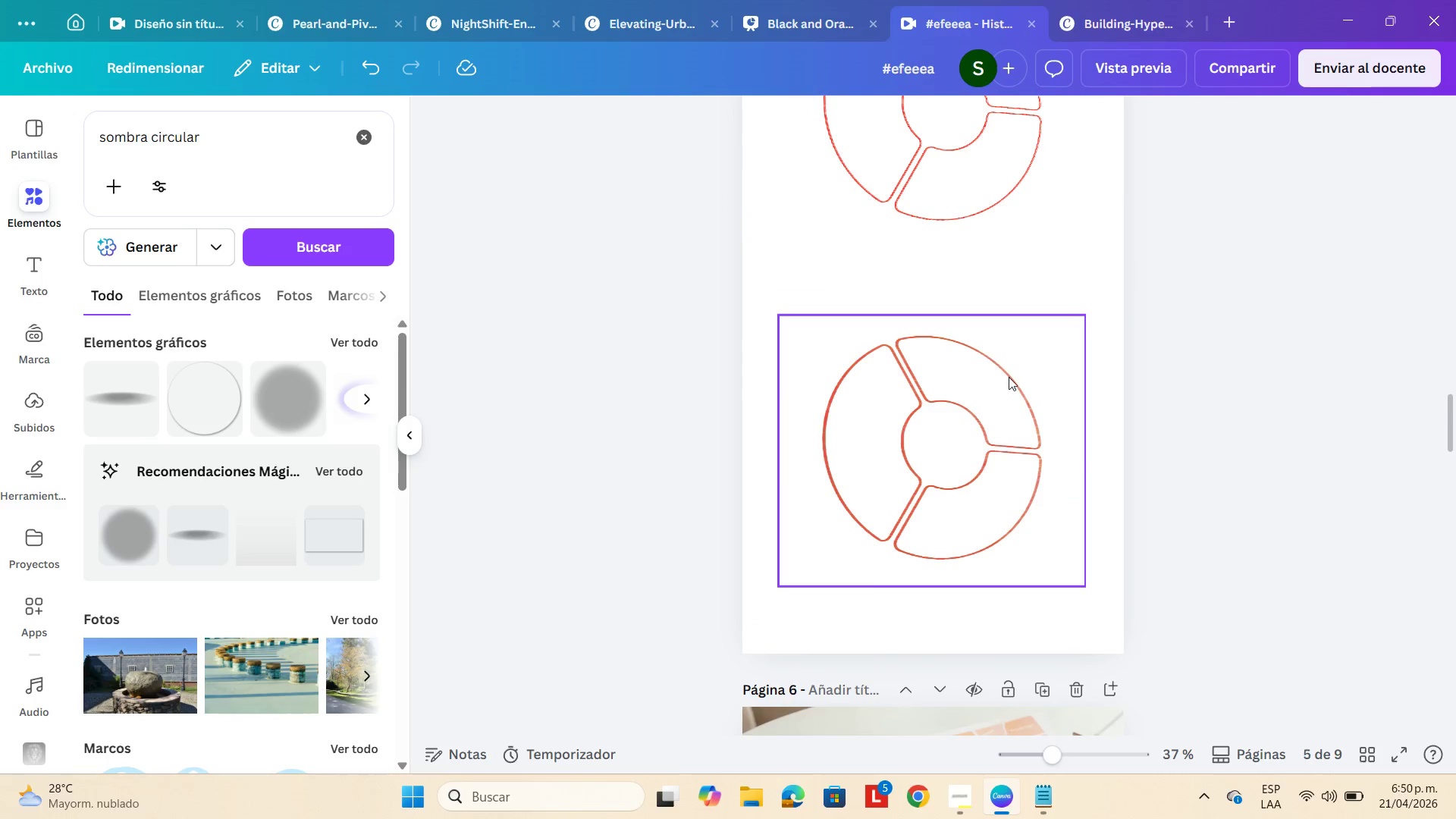 
left_click([1007, 377])
 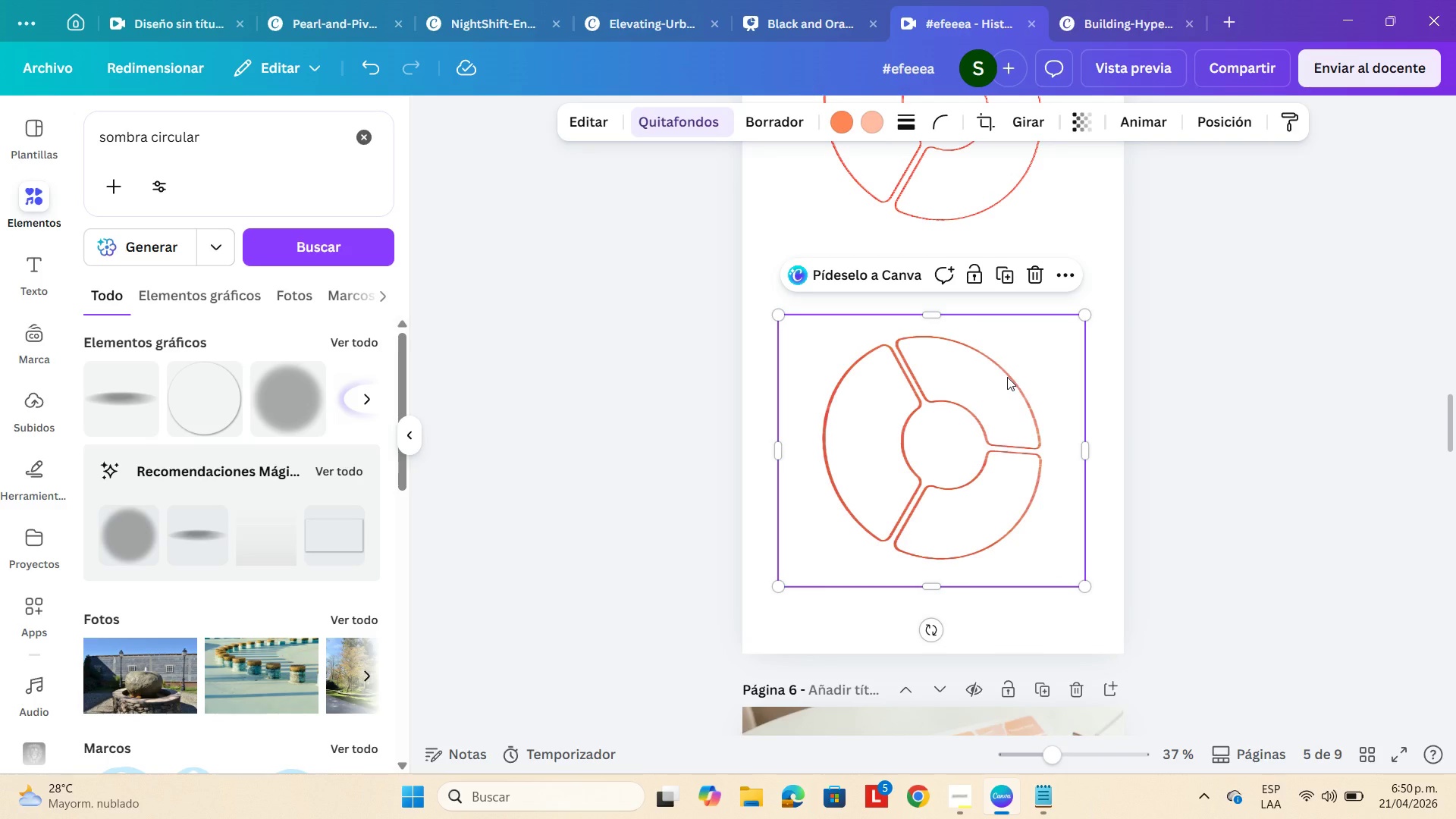 
key(Control+C)
 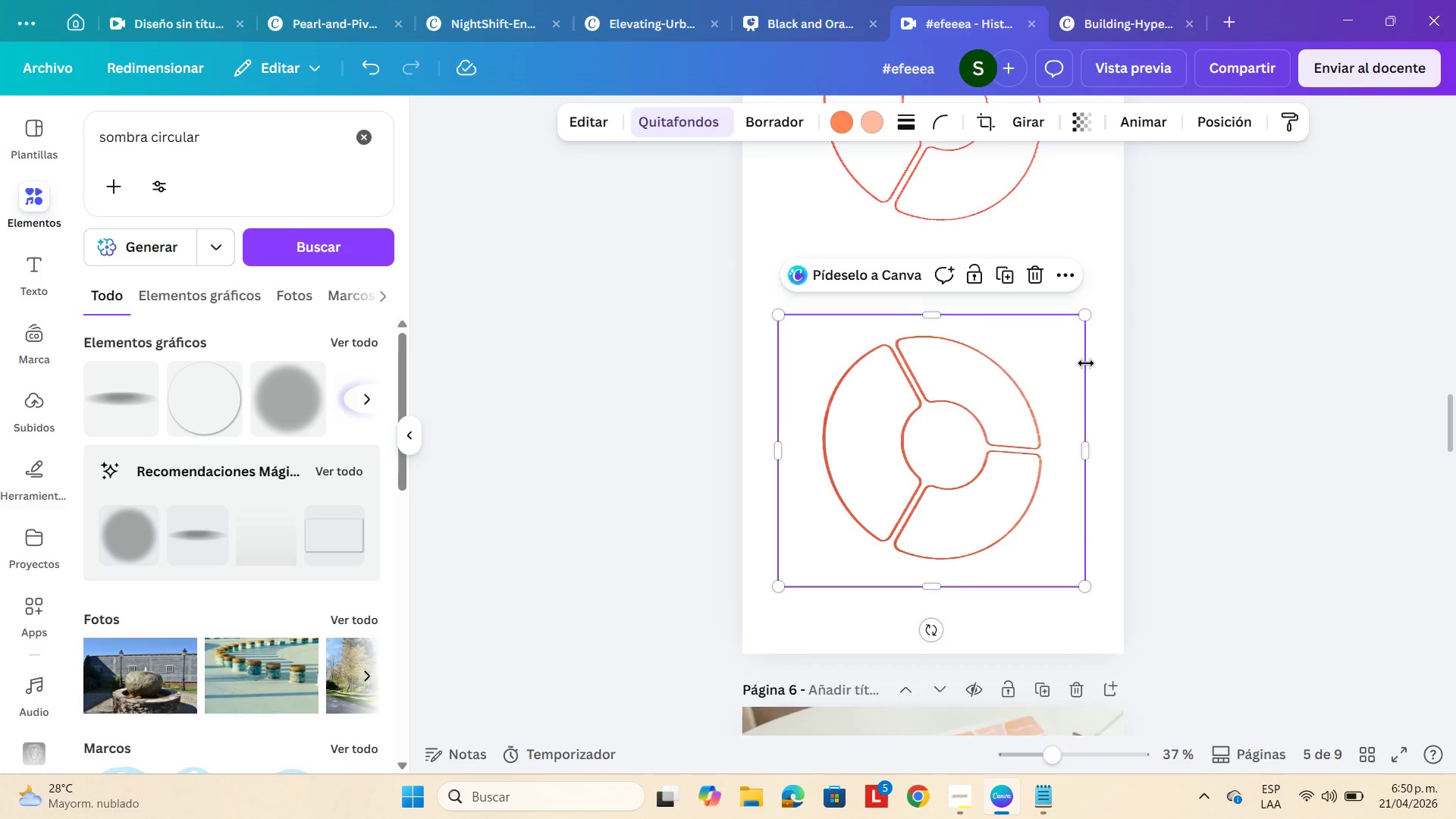 
scroll: coordinate [1055, 404], scroll_direction: up, amount: 13.0
 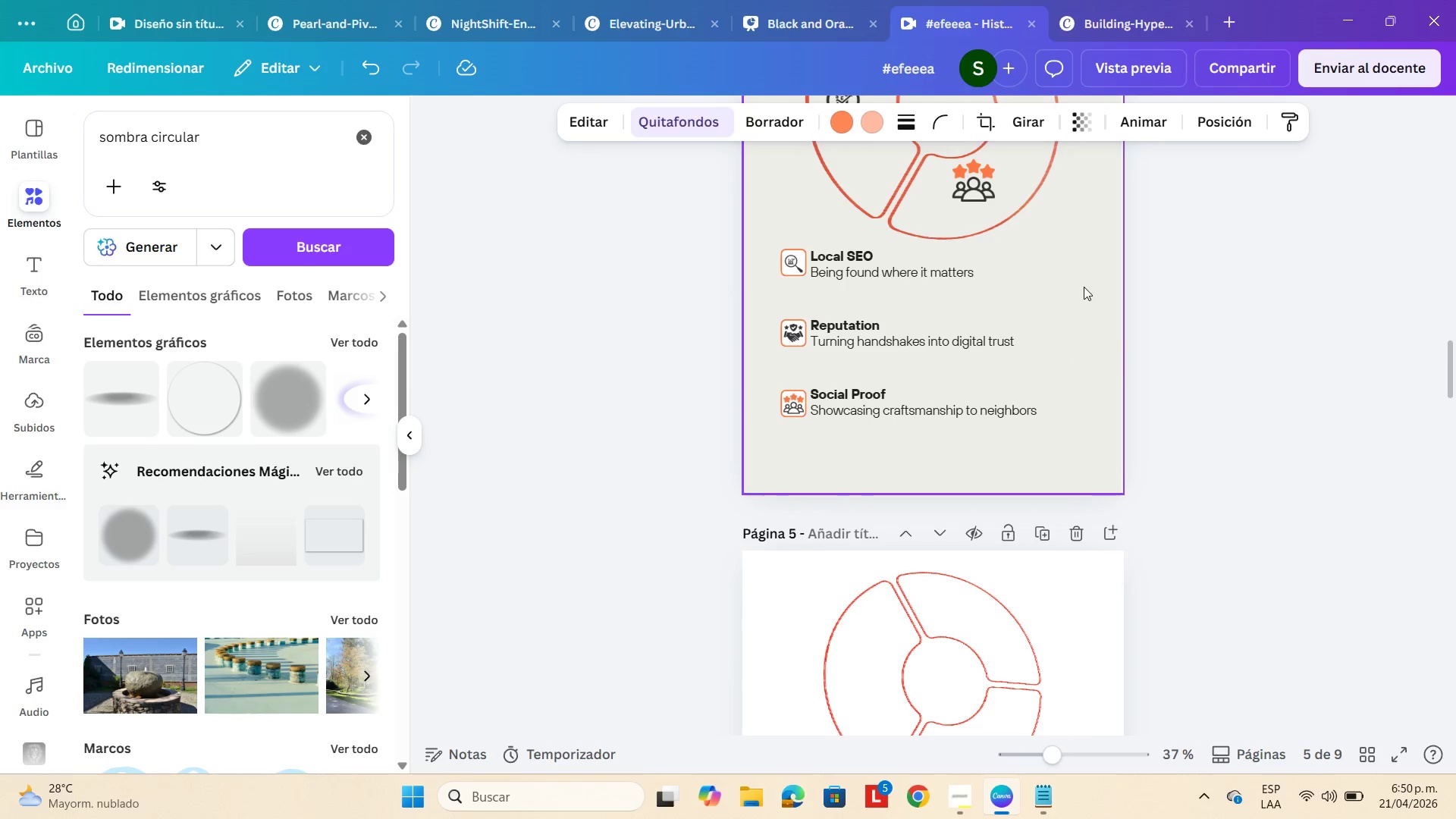 
left_click([1084, 287])
 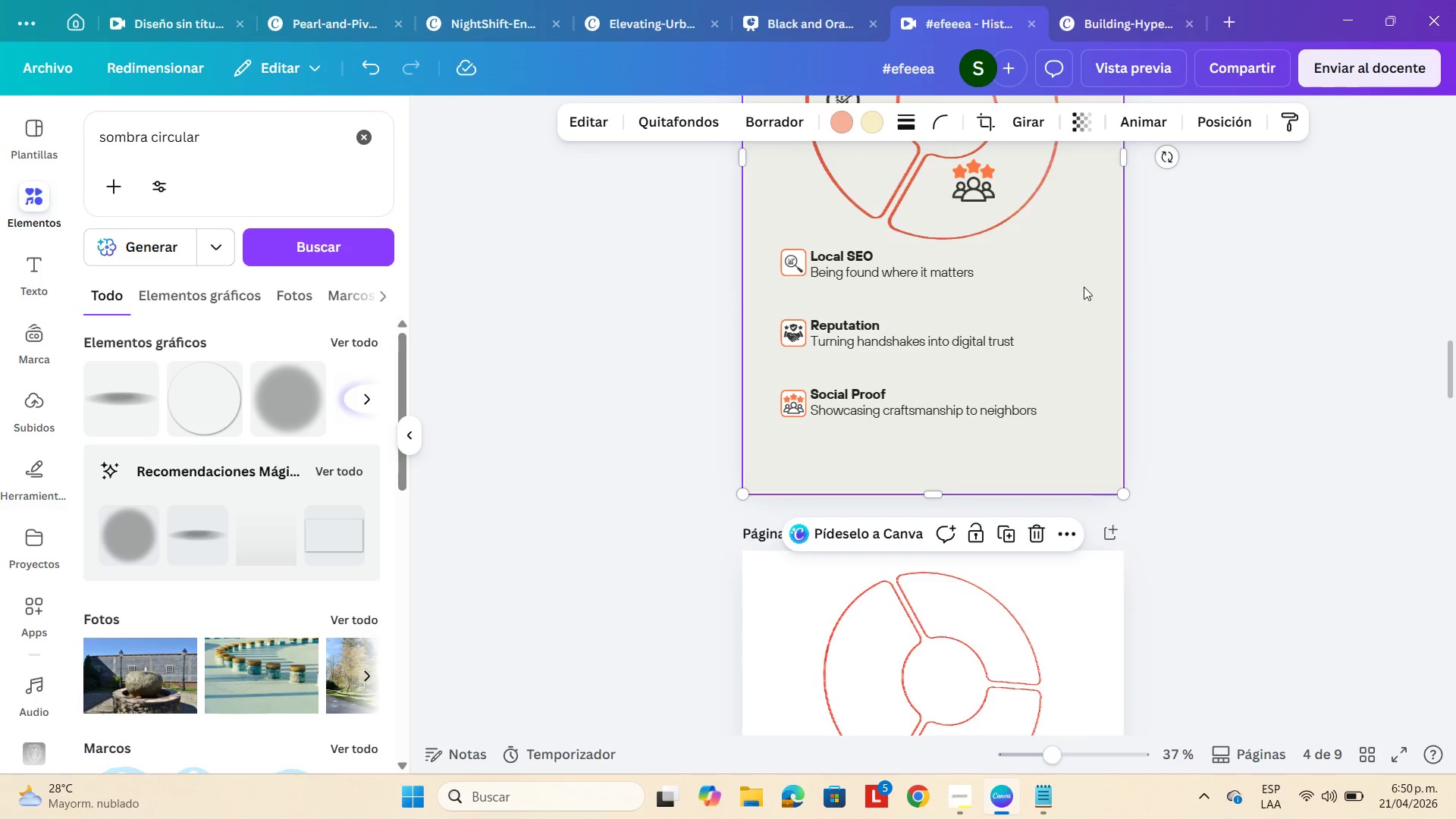 
scroll: coordinate [1084, 287], scroll_direction: up, amount: 3.0
 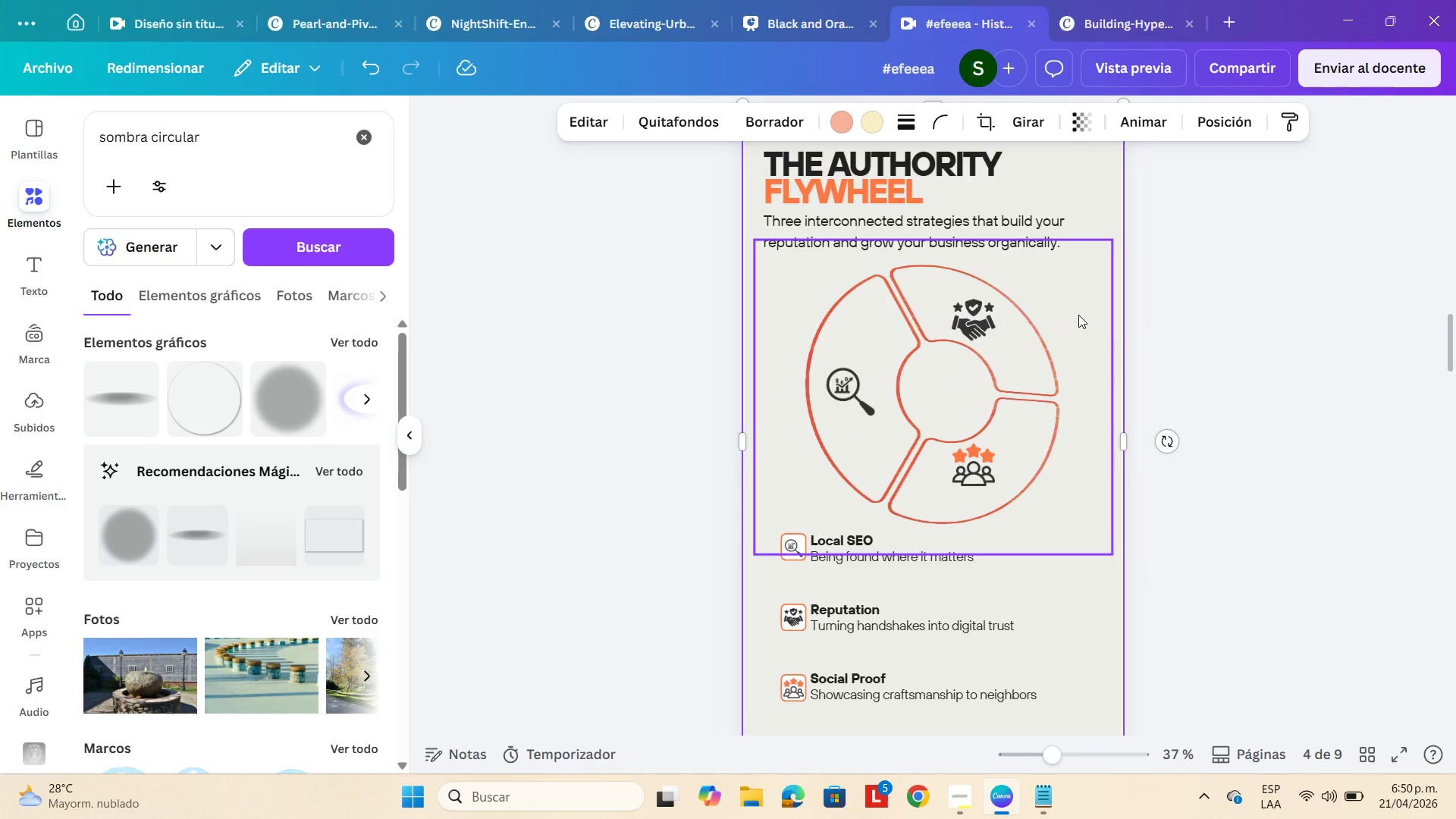 
key(Control+V)
 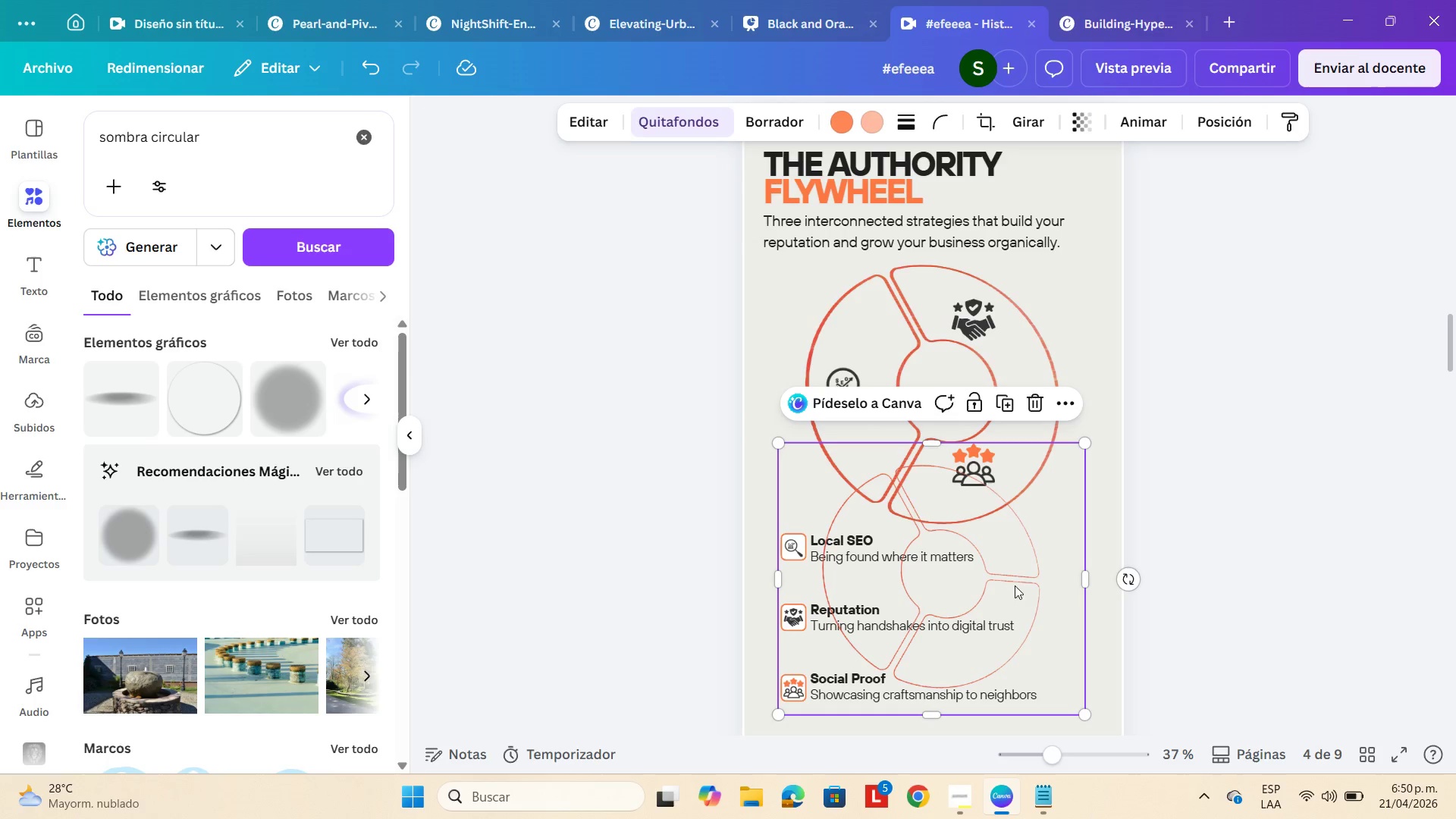 
left_click_drag(start_coordinate=[1015, 591], to_coordinate=[1015, 426])
 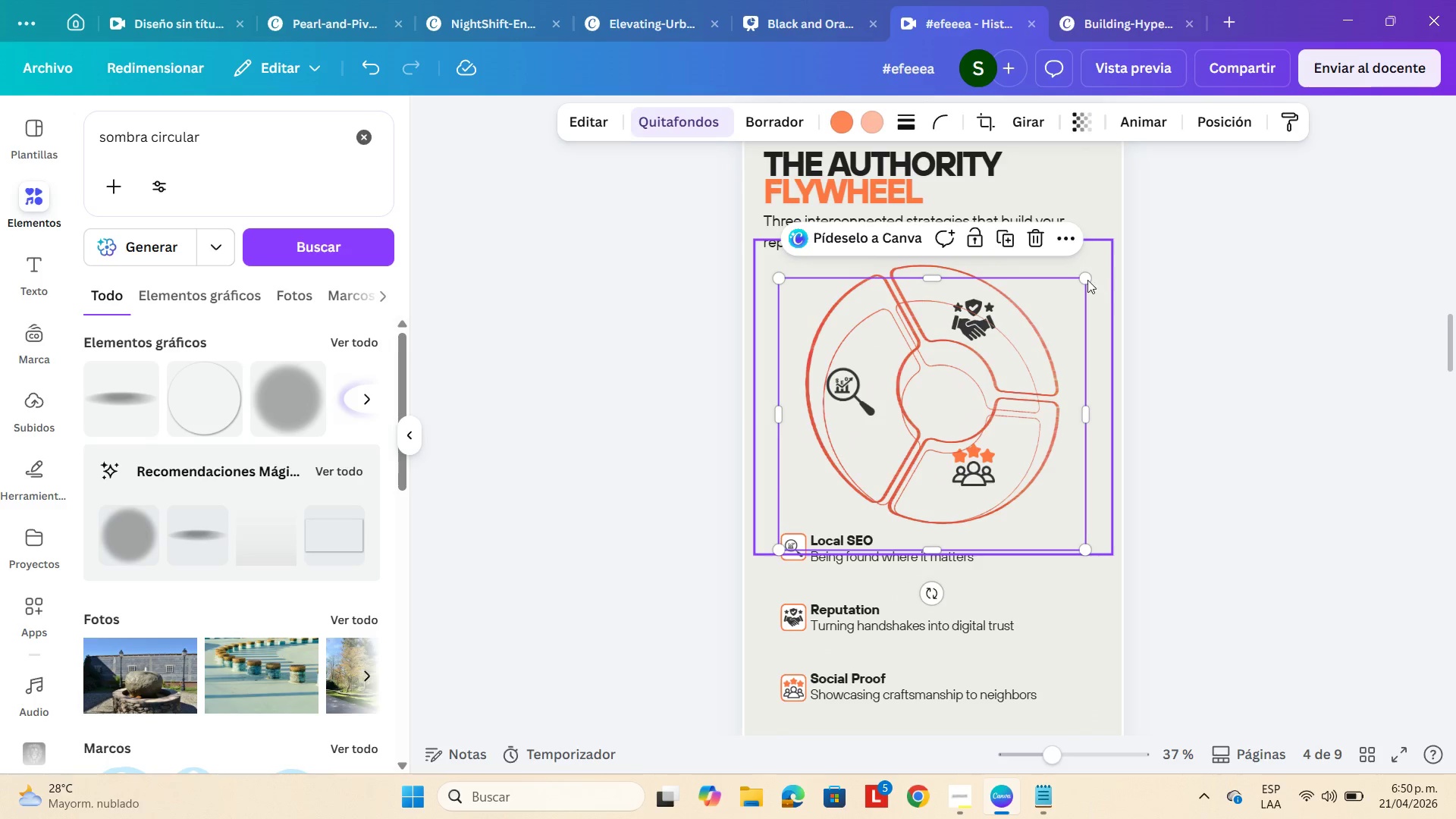 
left_click_drag(start_coordinate=[1085, 281], to_coordinate=[1117, 256])
 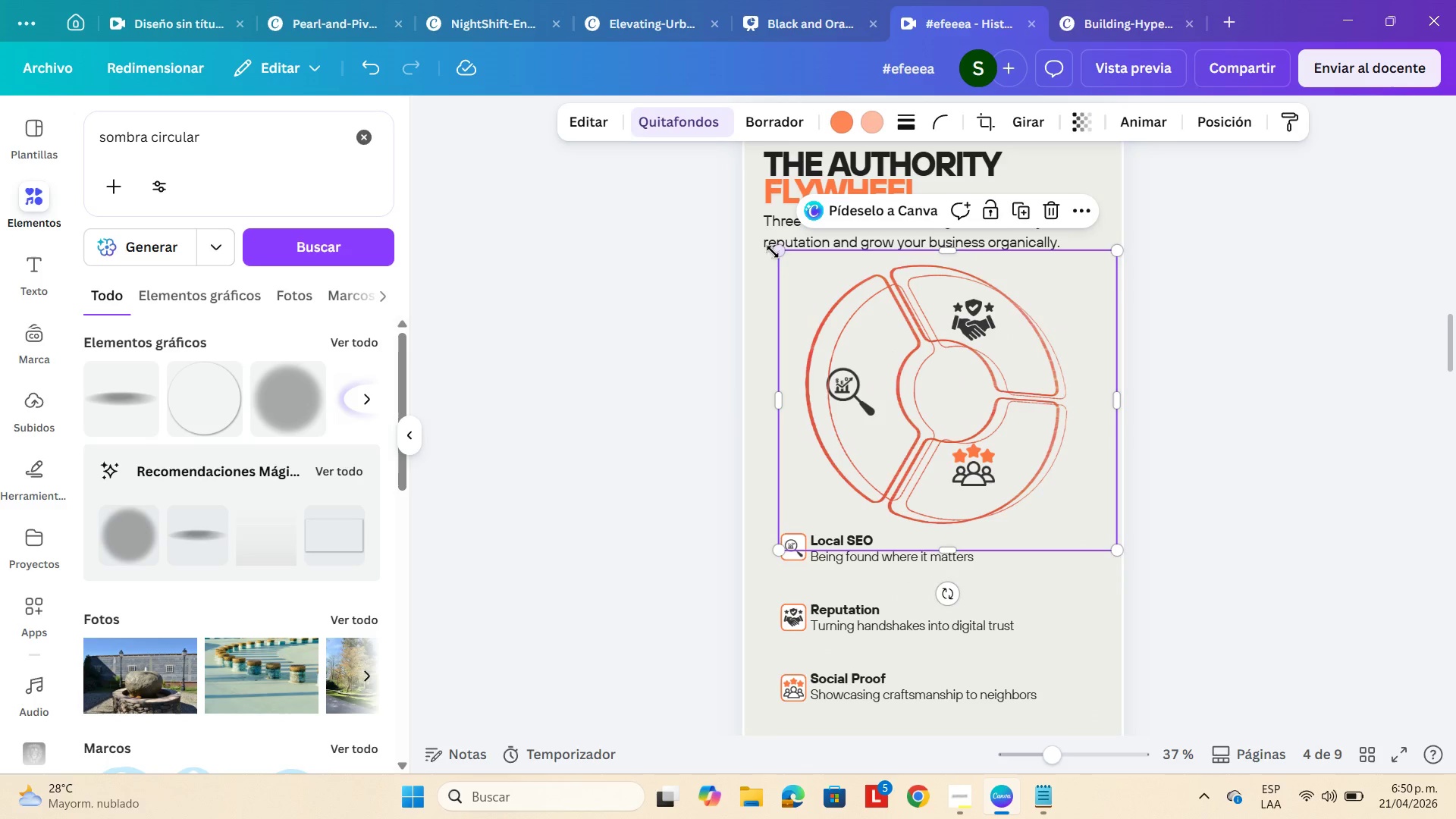 
left_click_drag(start_coordinate=[776, 253], to_coordinate=[709, 255])
 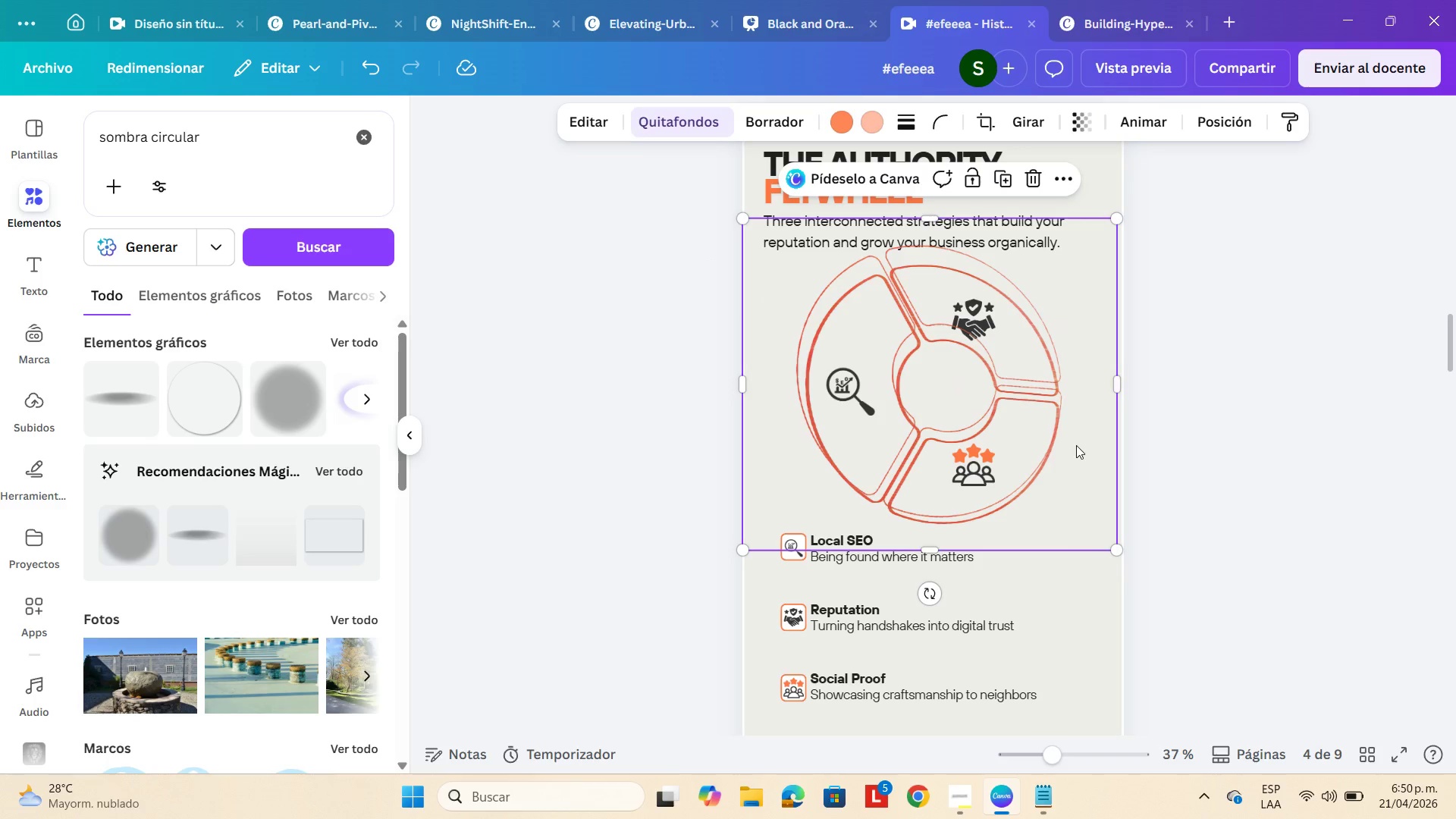 
left_click_drag(start_coordinate=[1080, 447], to_coordinate=[1087, 459])
 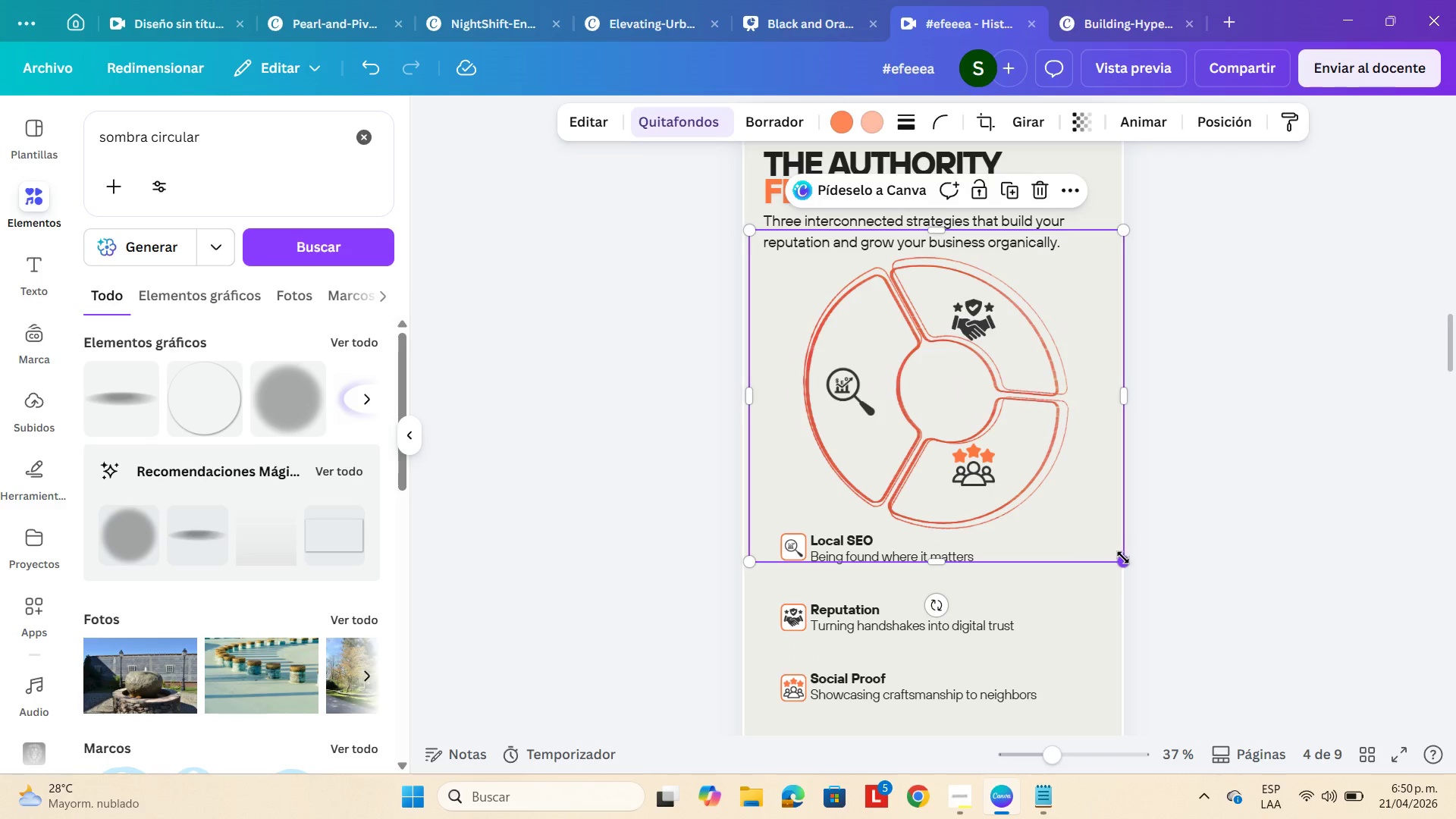 
left_click_drag(start_coordinate=[1123, 557], to_coordinate=[1112, 550])
 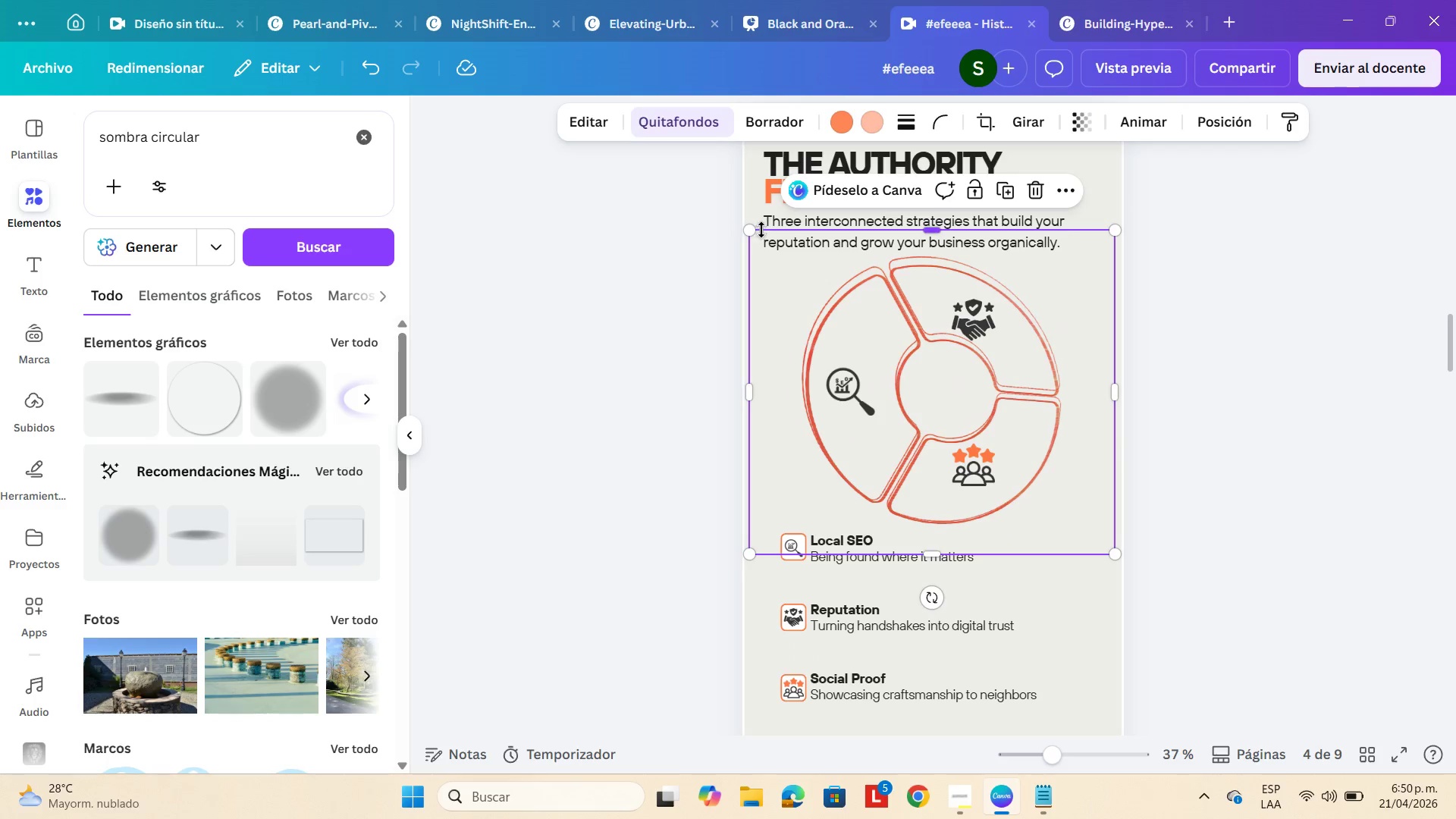 
left_click_drag(start_coordinate=[748, 231], to_coordinate=[748, 247])
 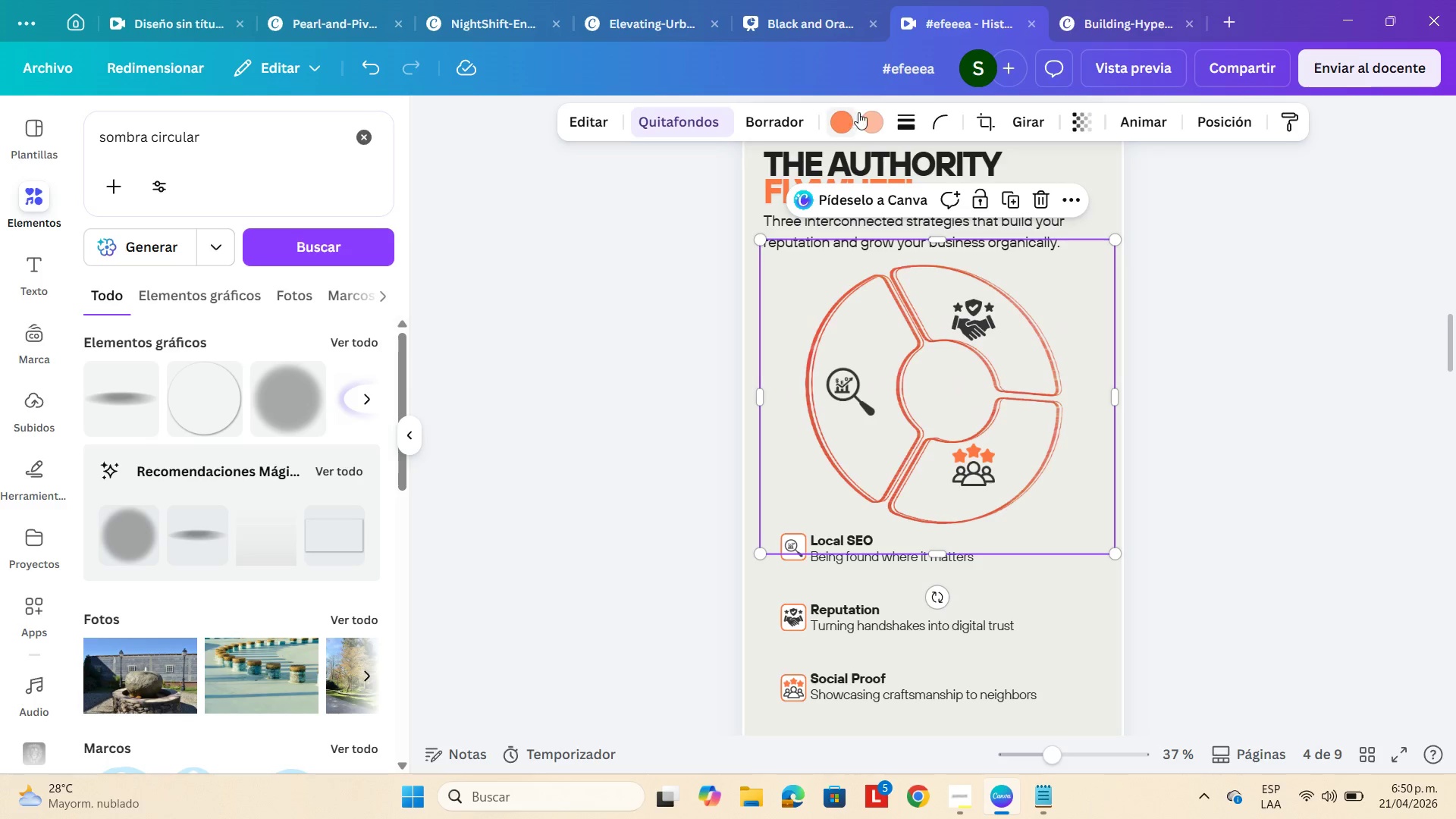 
left_click([848, 115])
 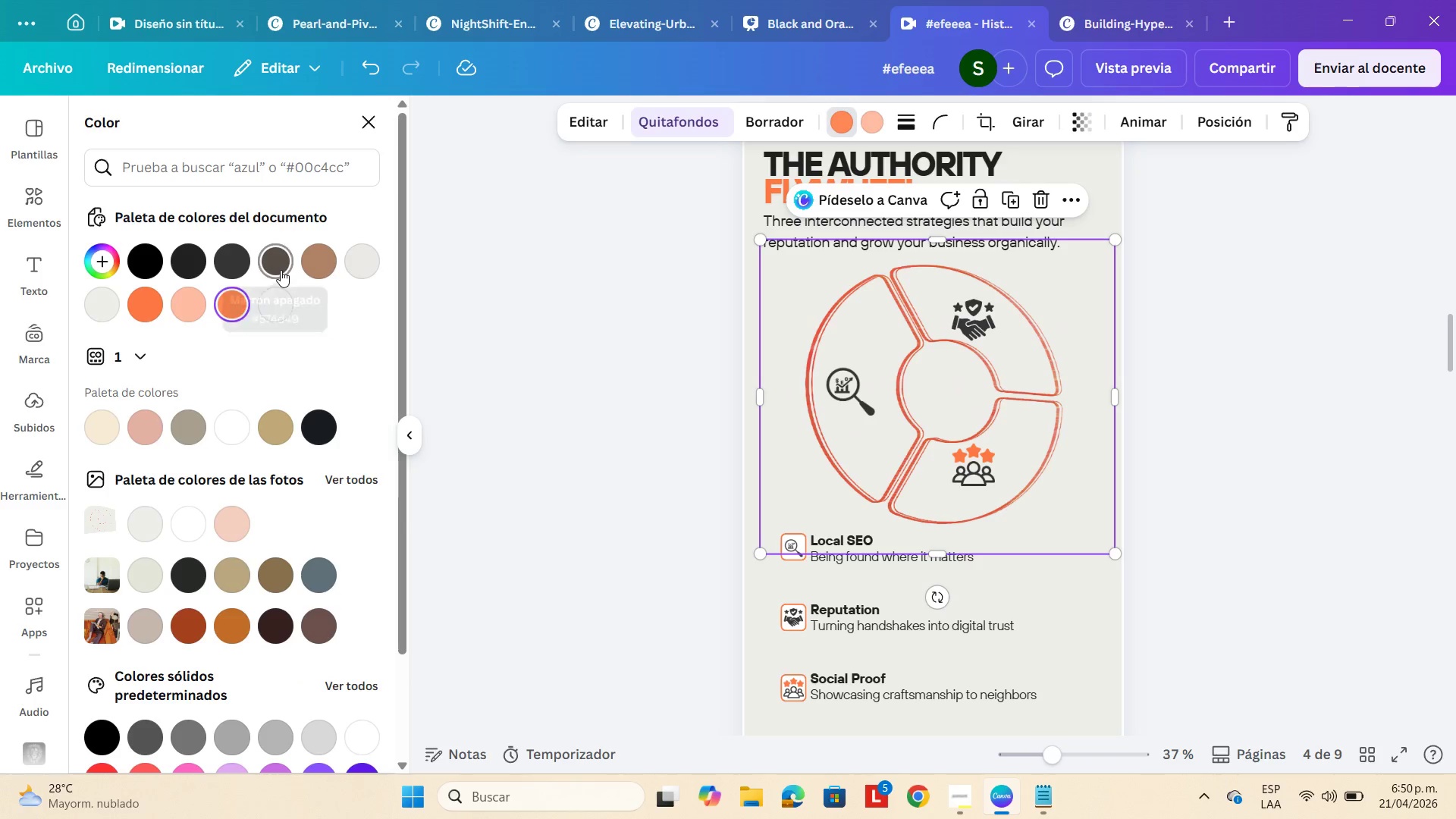 
left_click([281, 270])
 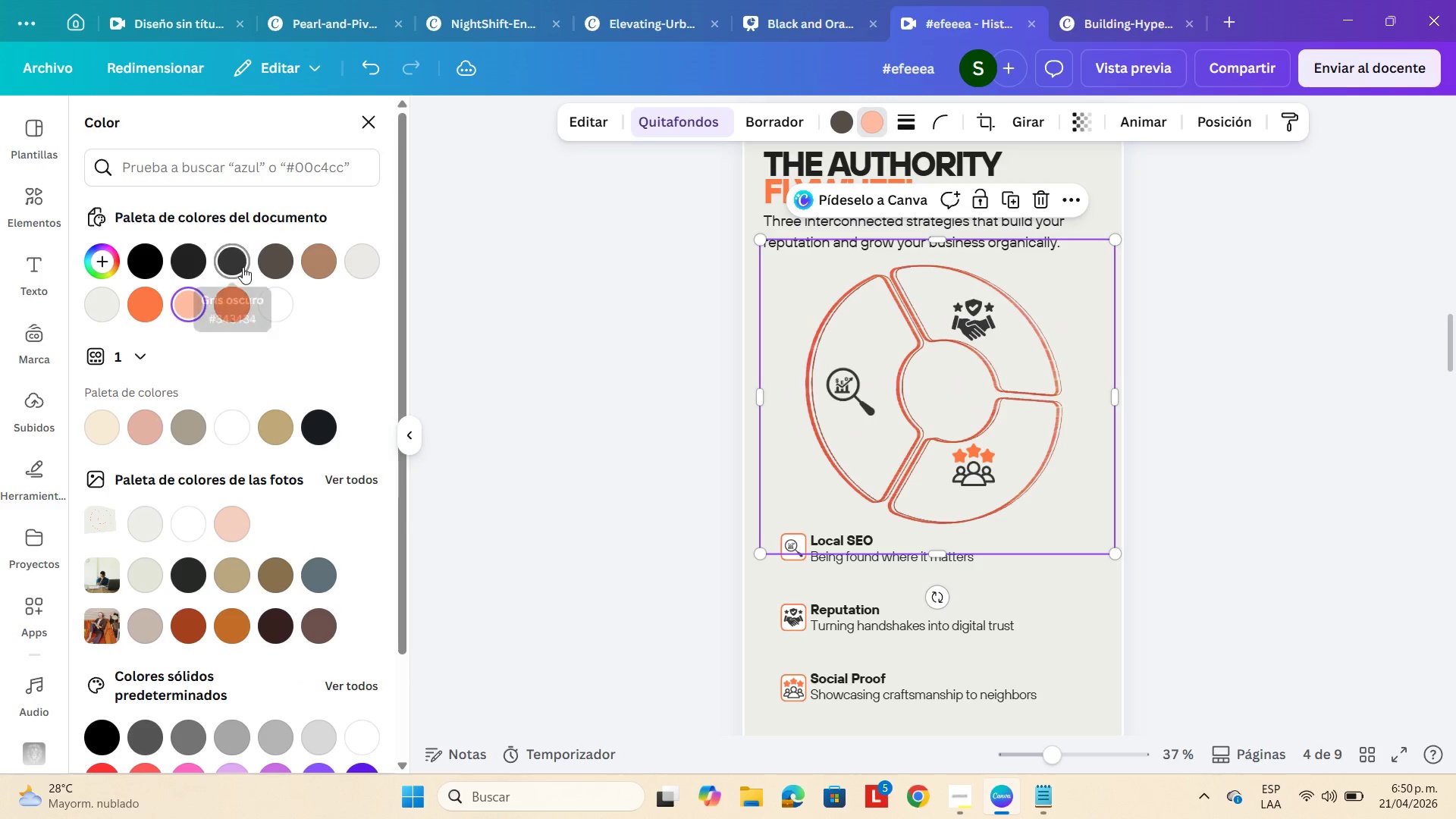 
left_click([371, 253])
 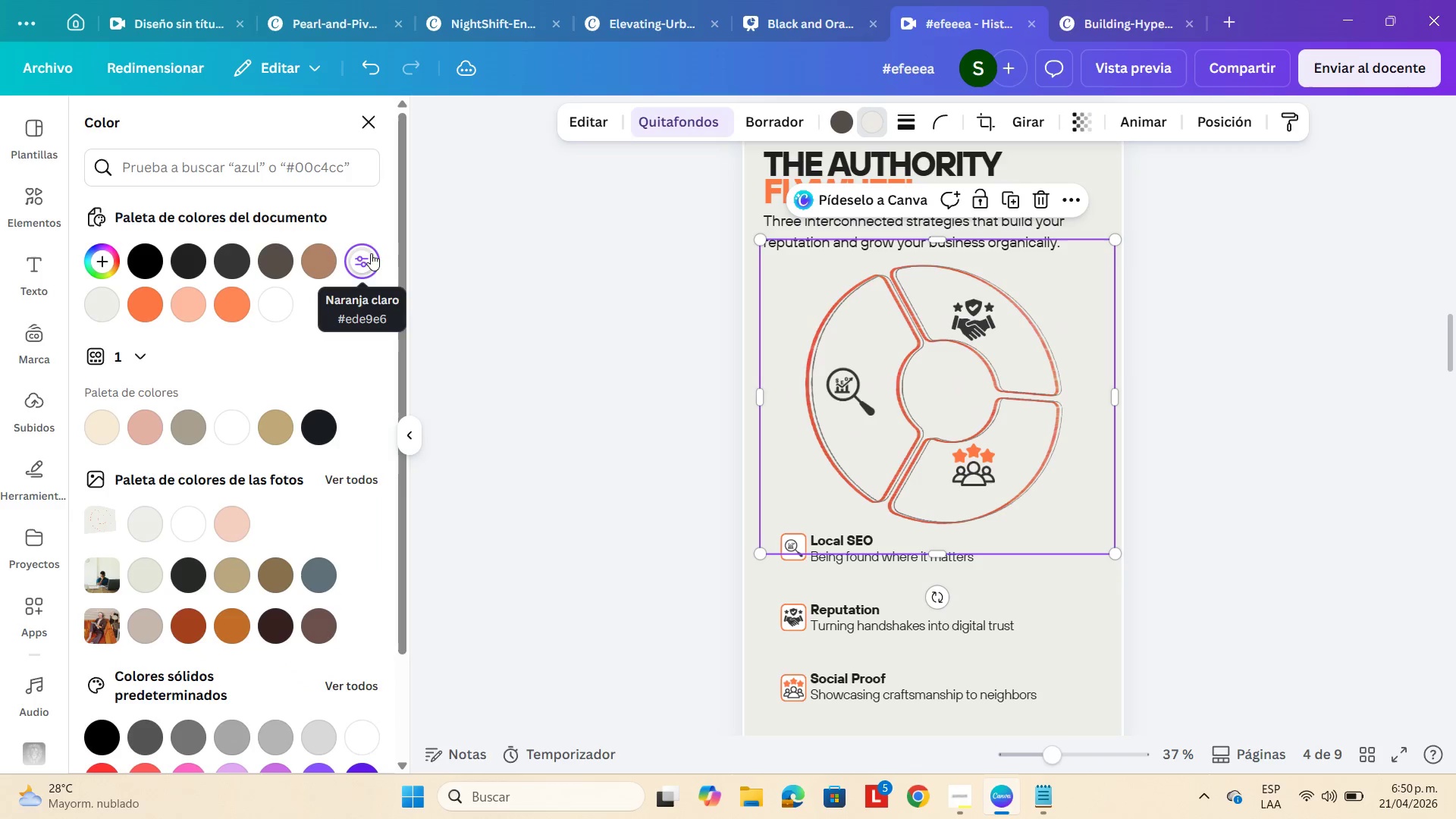 
wait(5.01)
 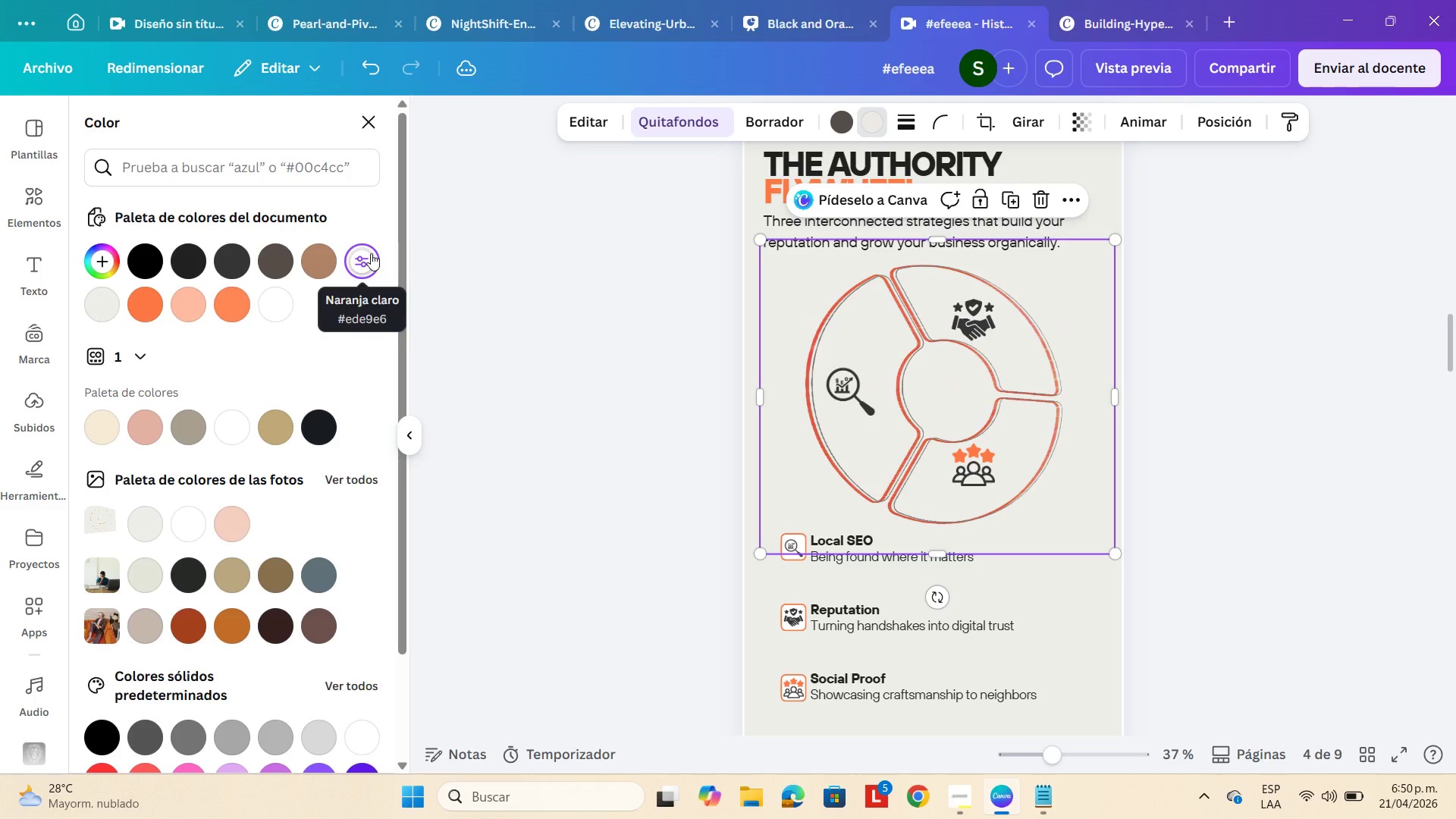 
left_click([228, 305])
 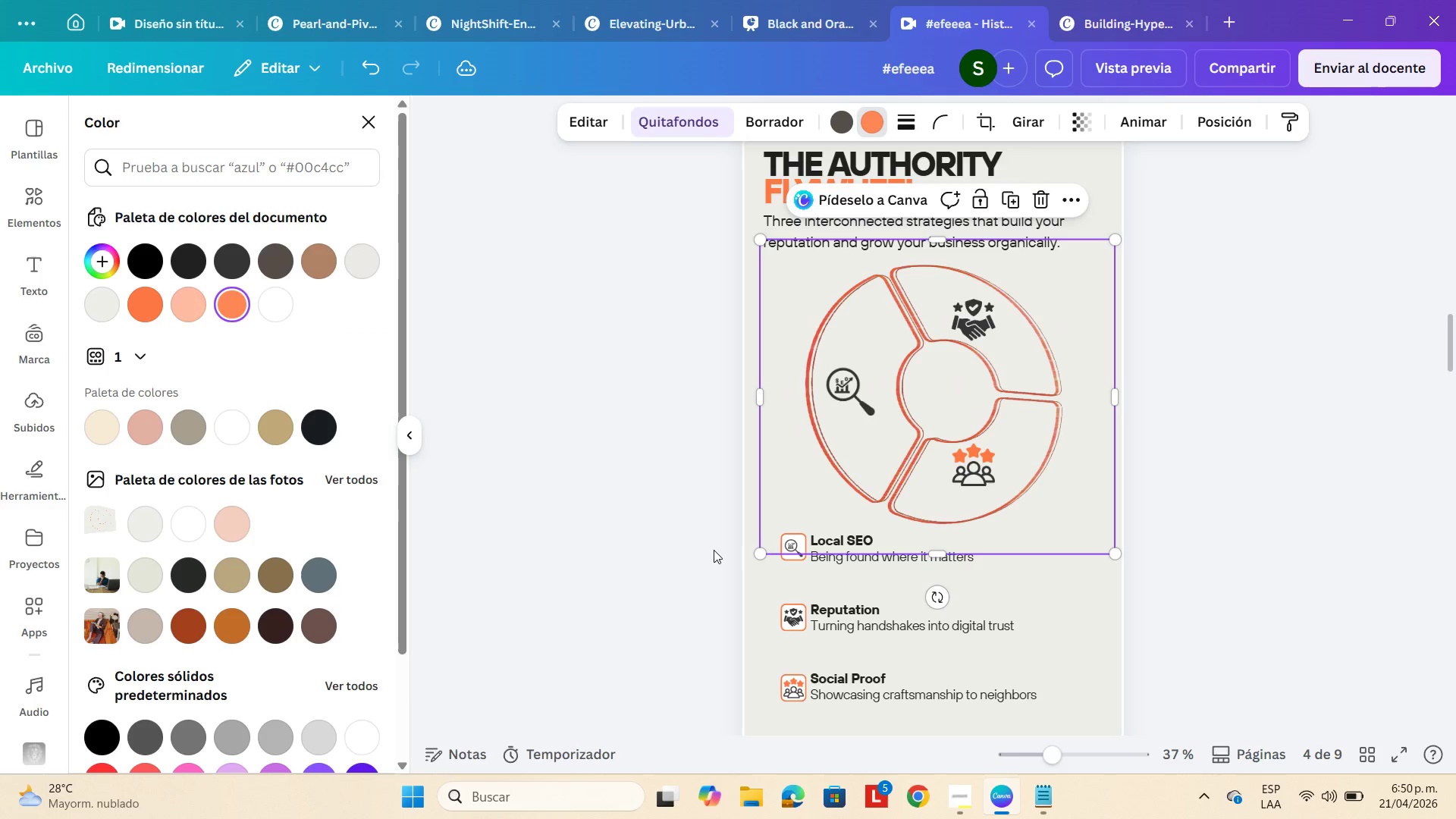 
wait(5.78)
 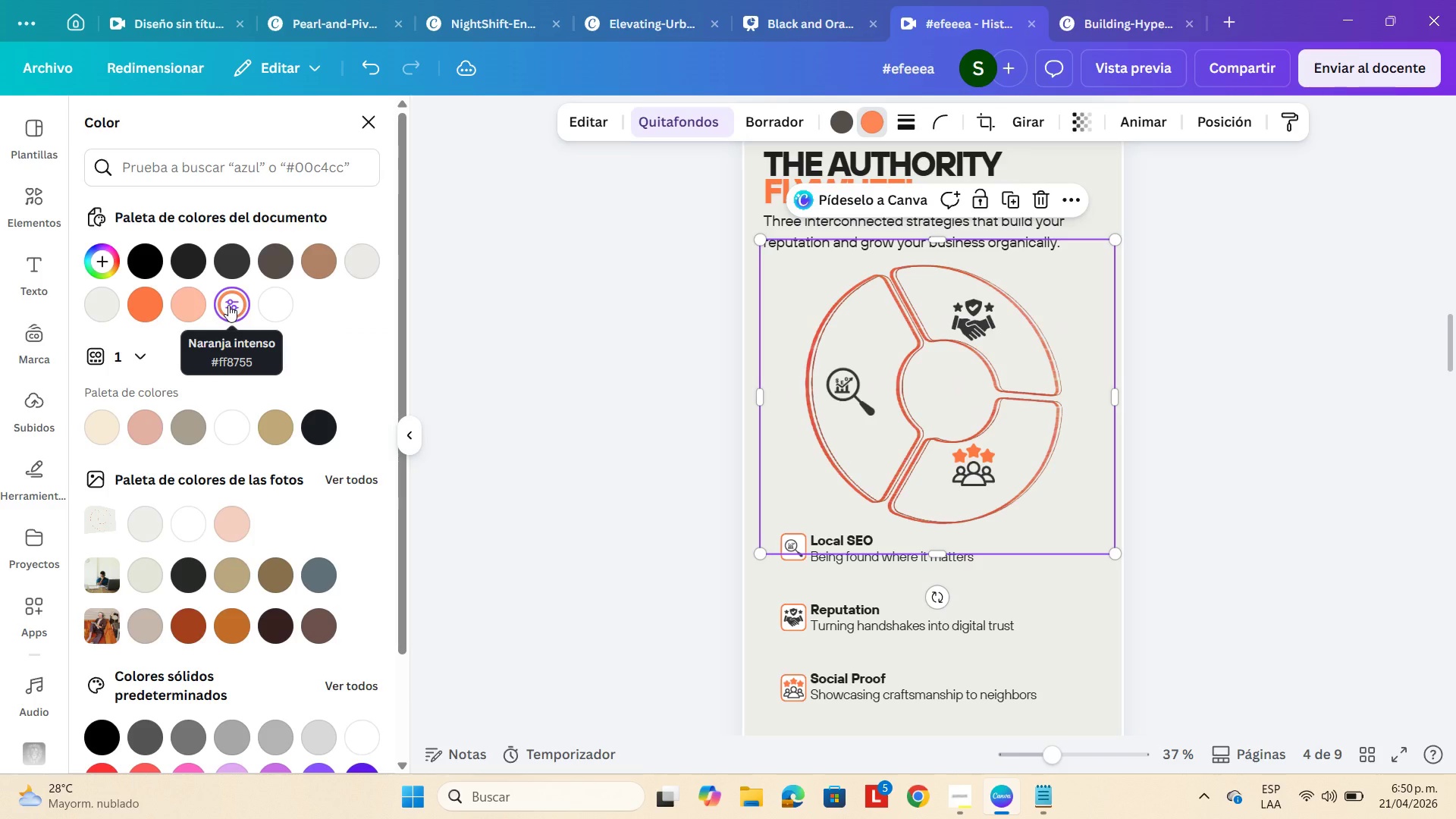 
left_click([576, 130])
 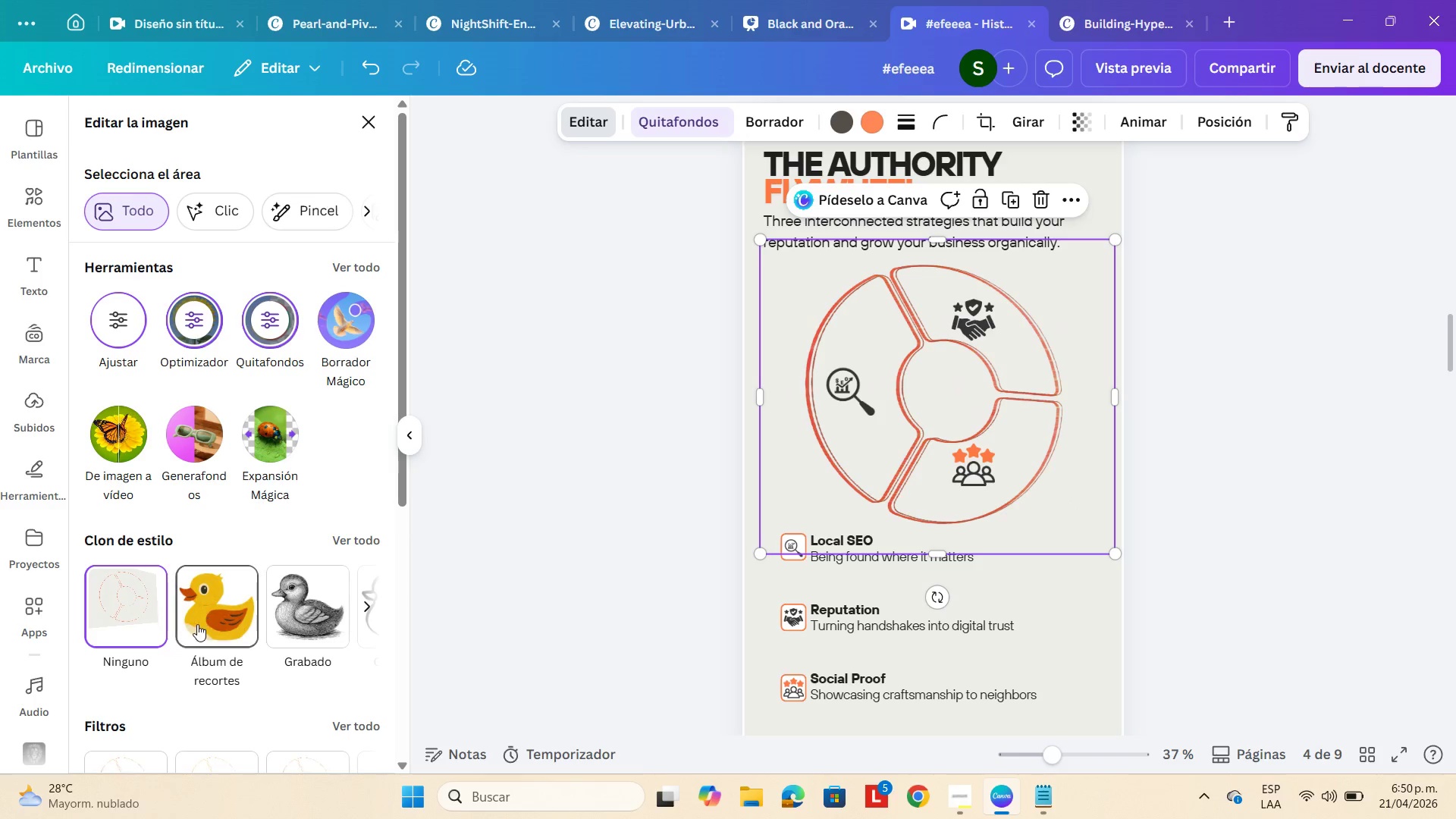 
wait(6.75)
 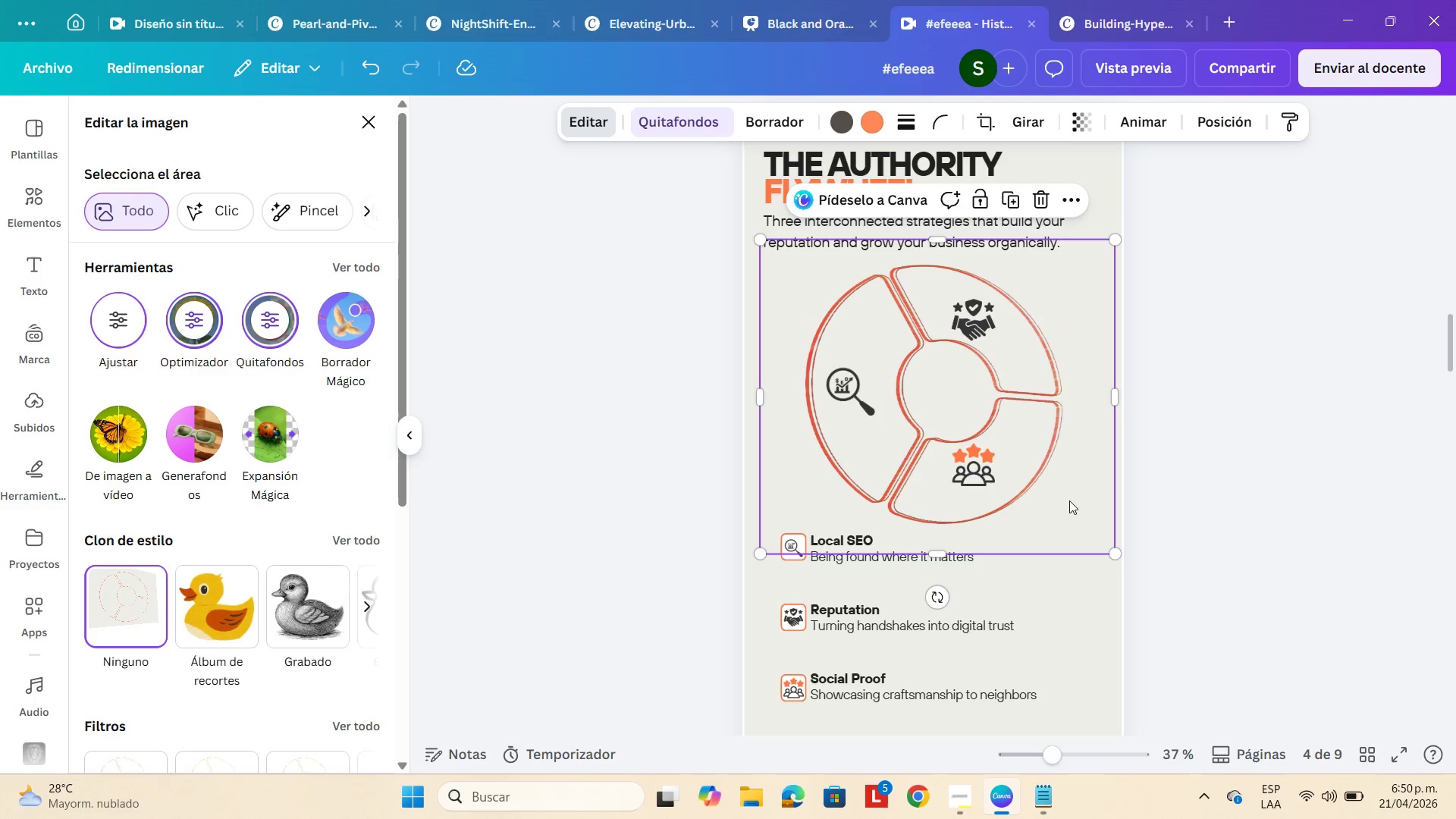 
left_click([312, 595])
 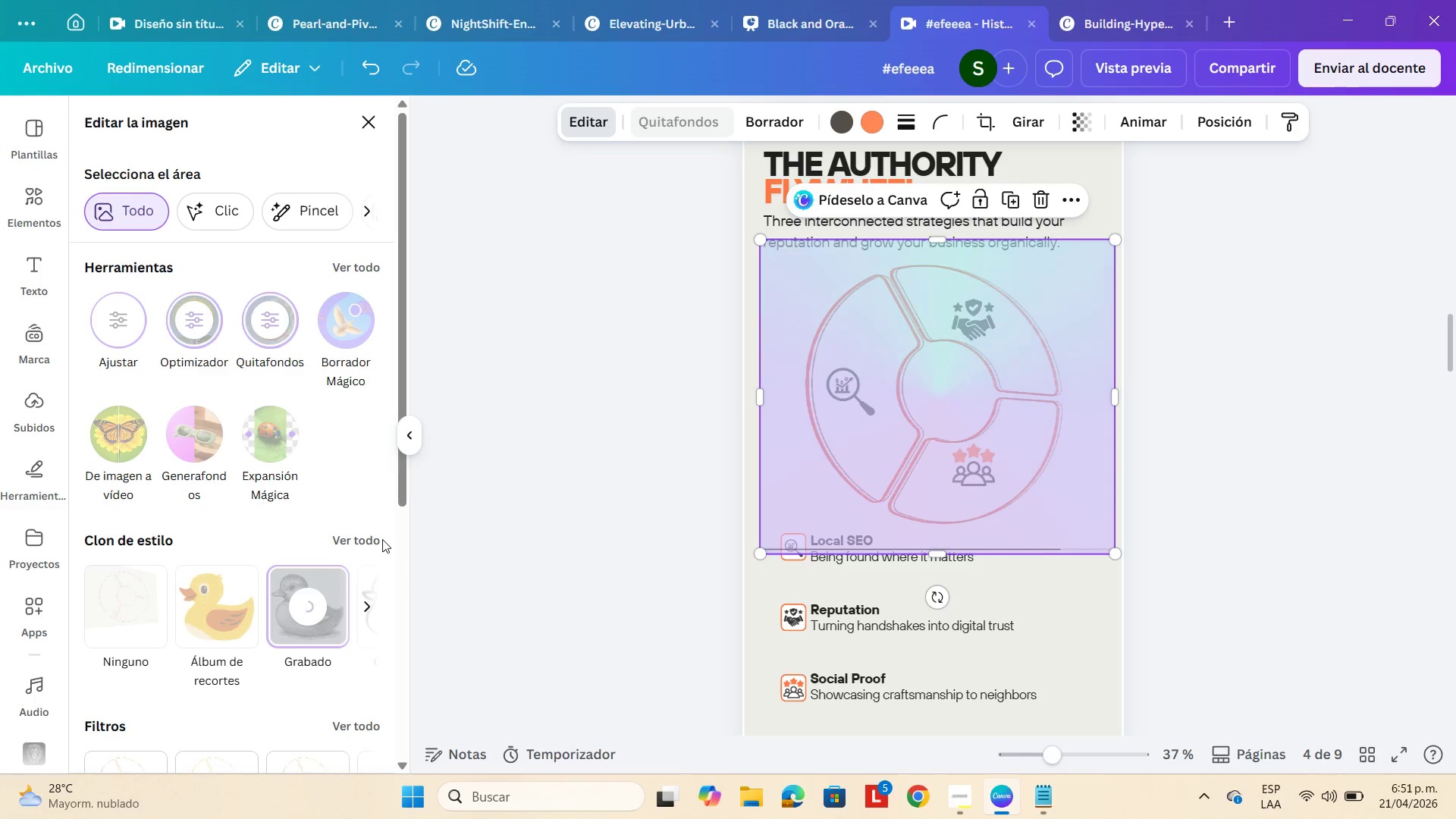 
wait(15.52)
 